 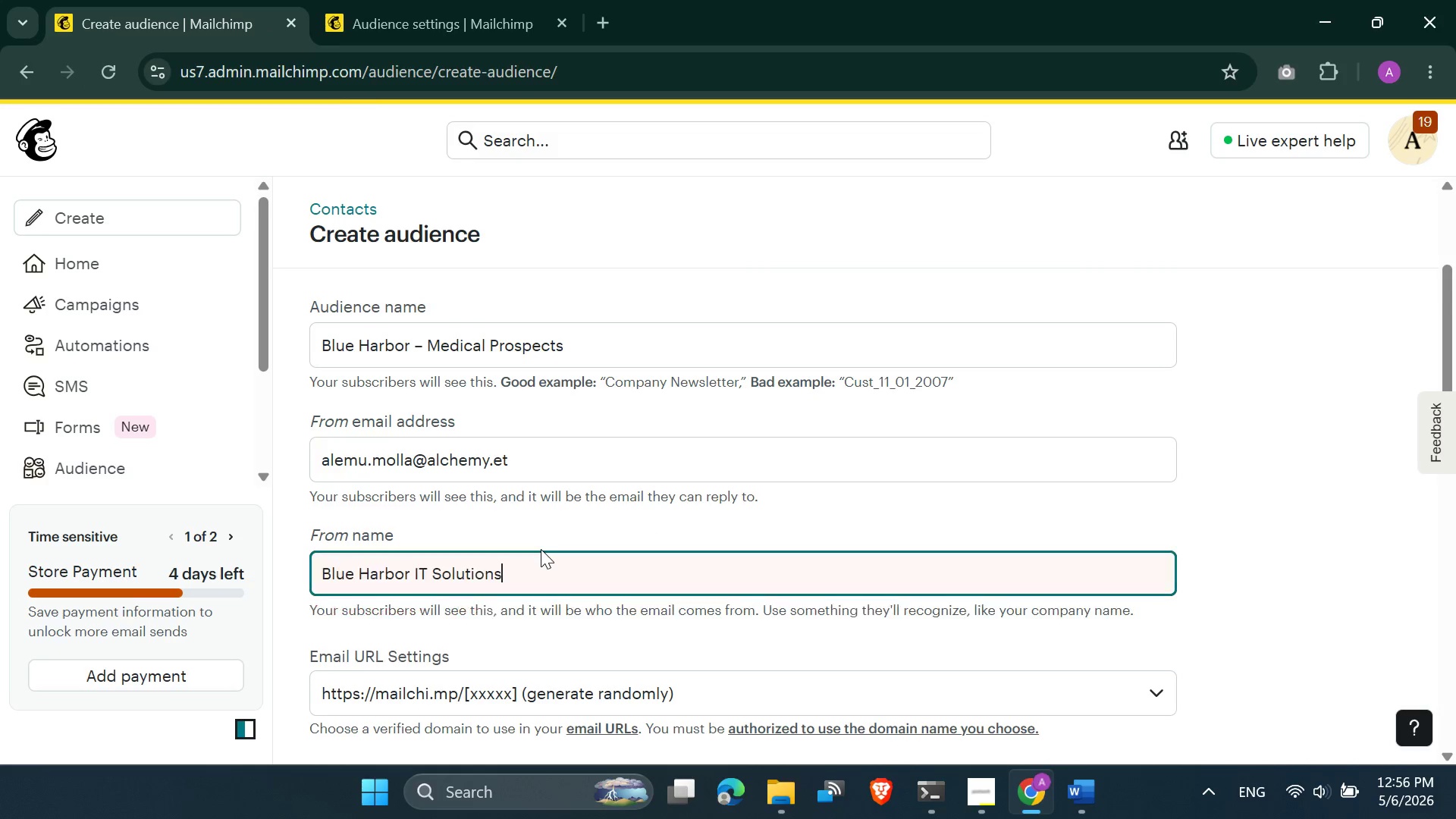 
key(Control+V)
 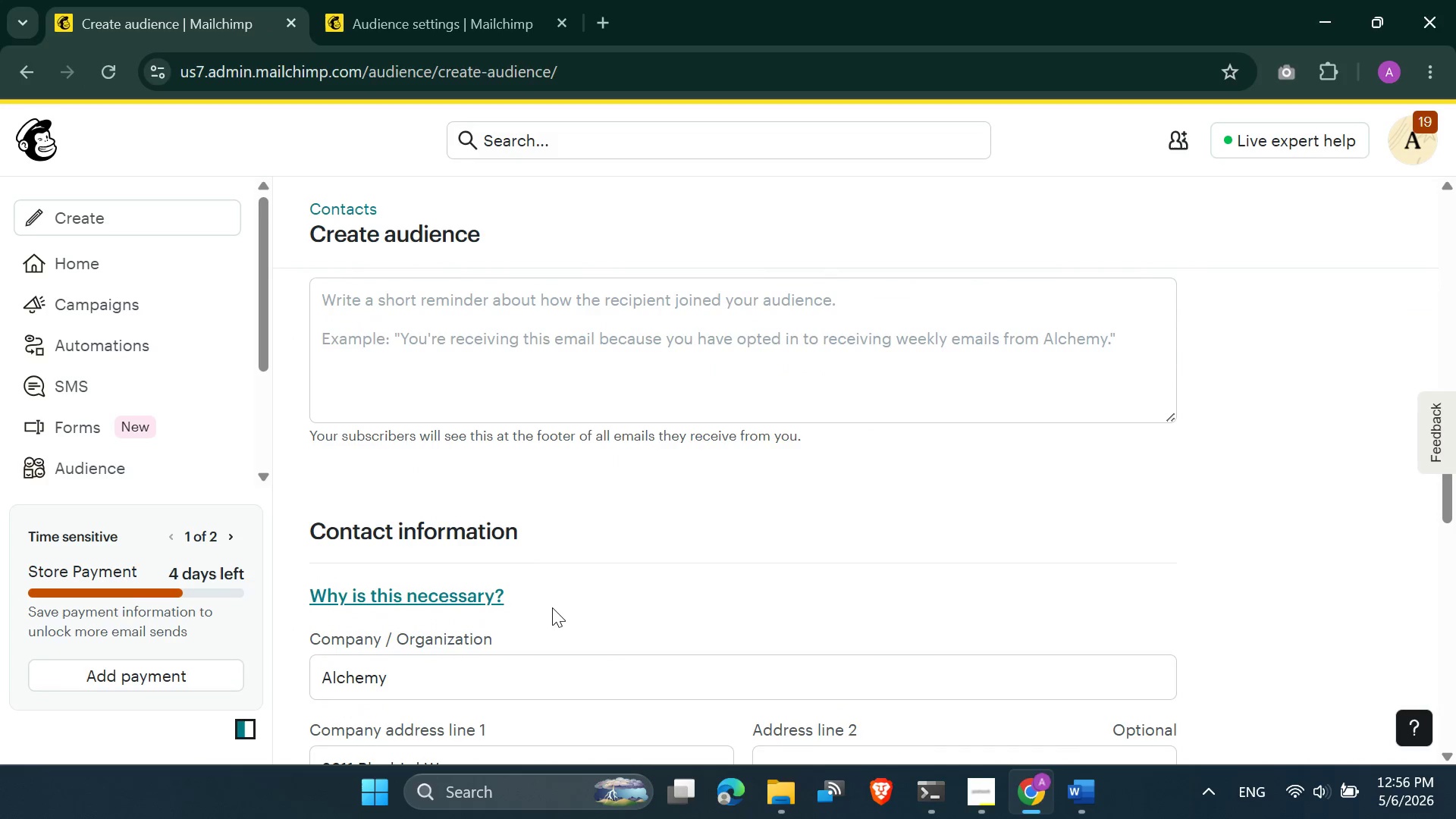 
left_click([463, 354])
 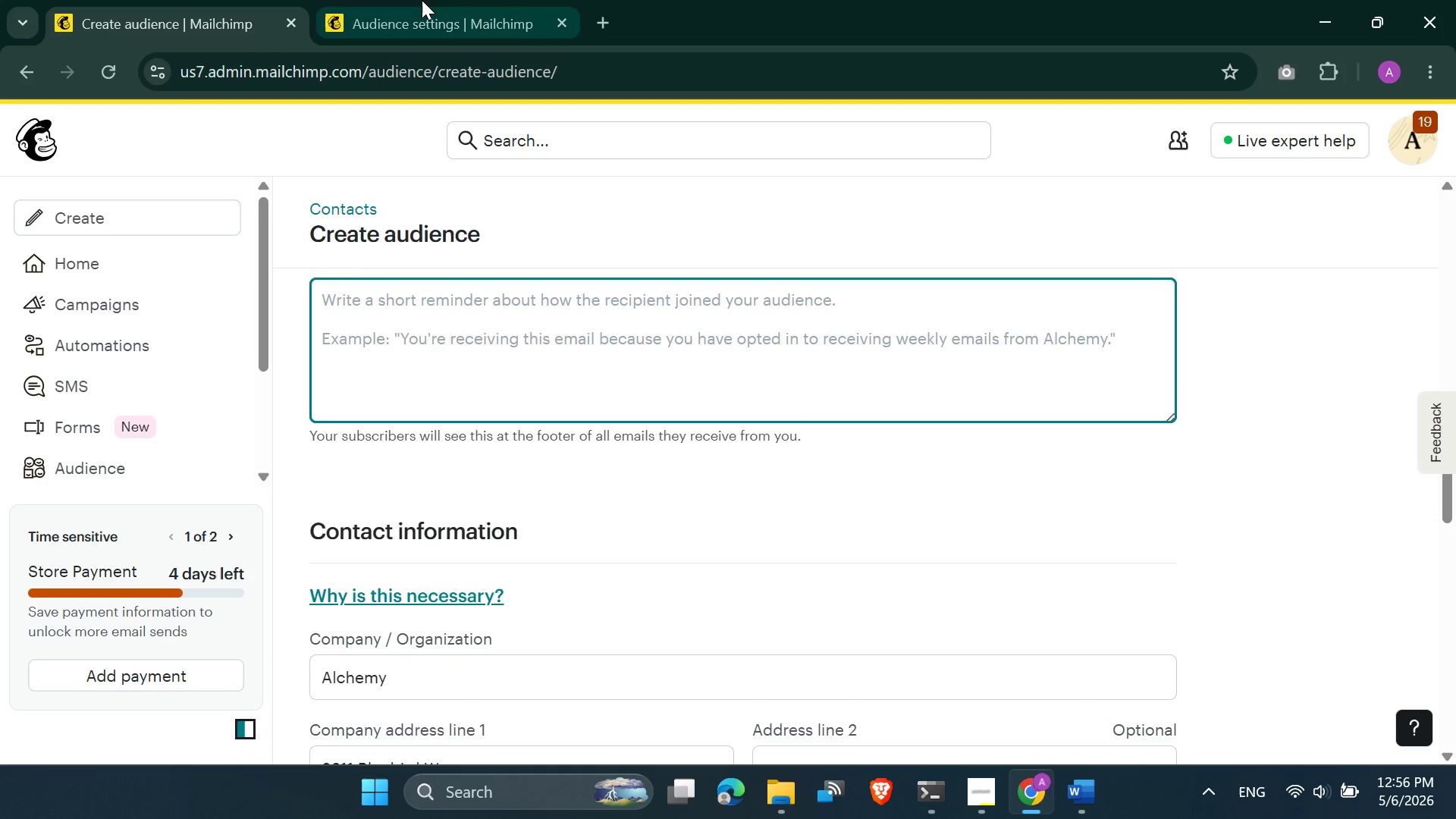 
left_click([422, 0])
 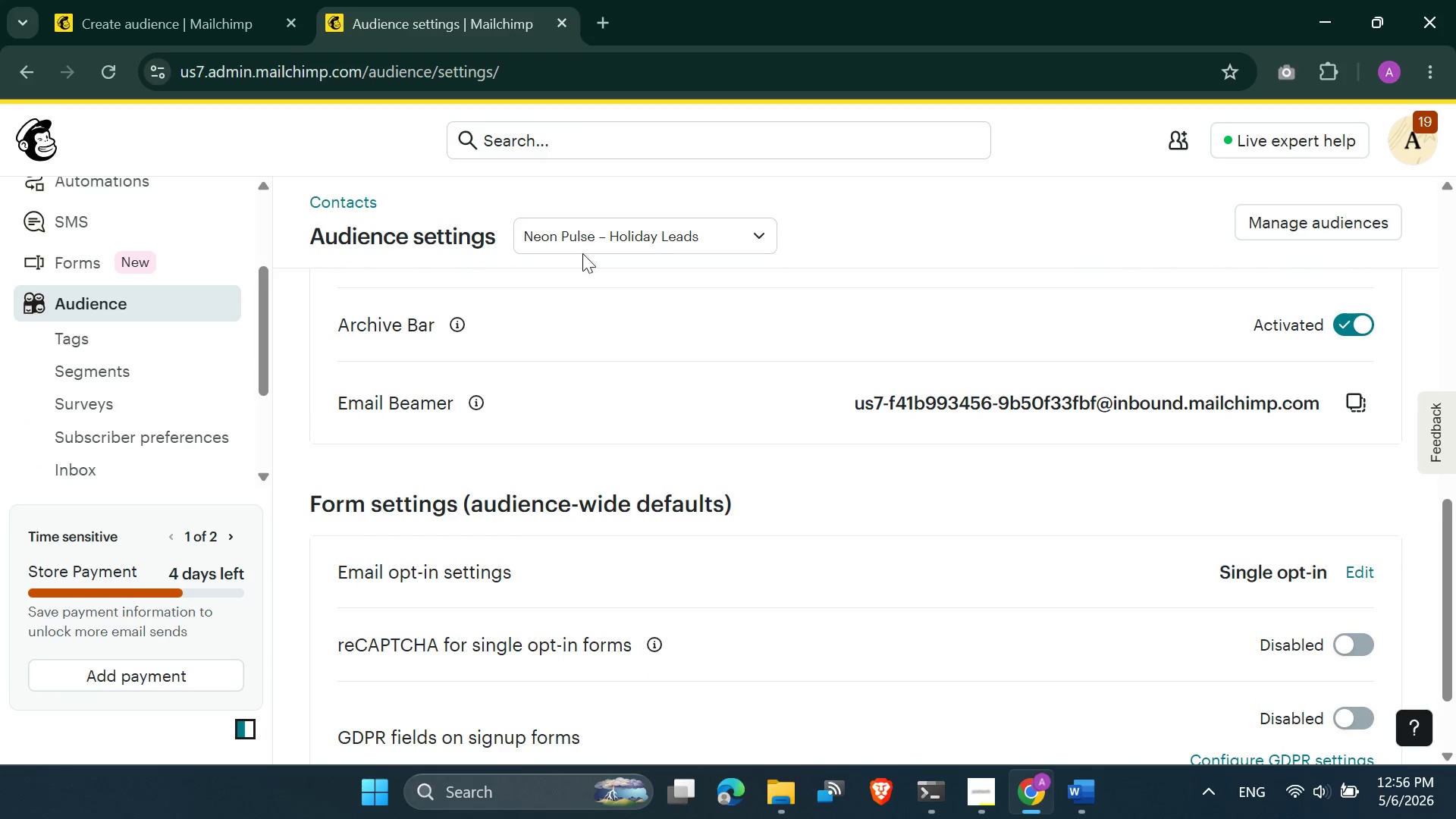 
wait(5.71)
 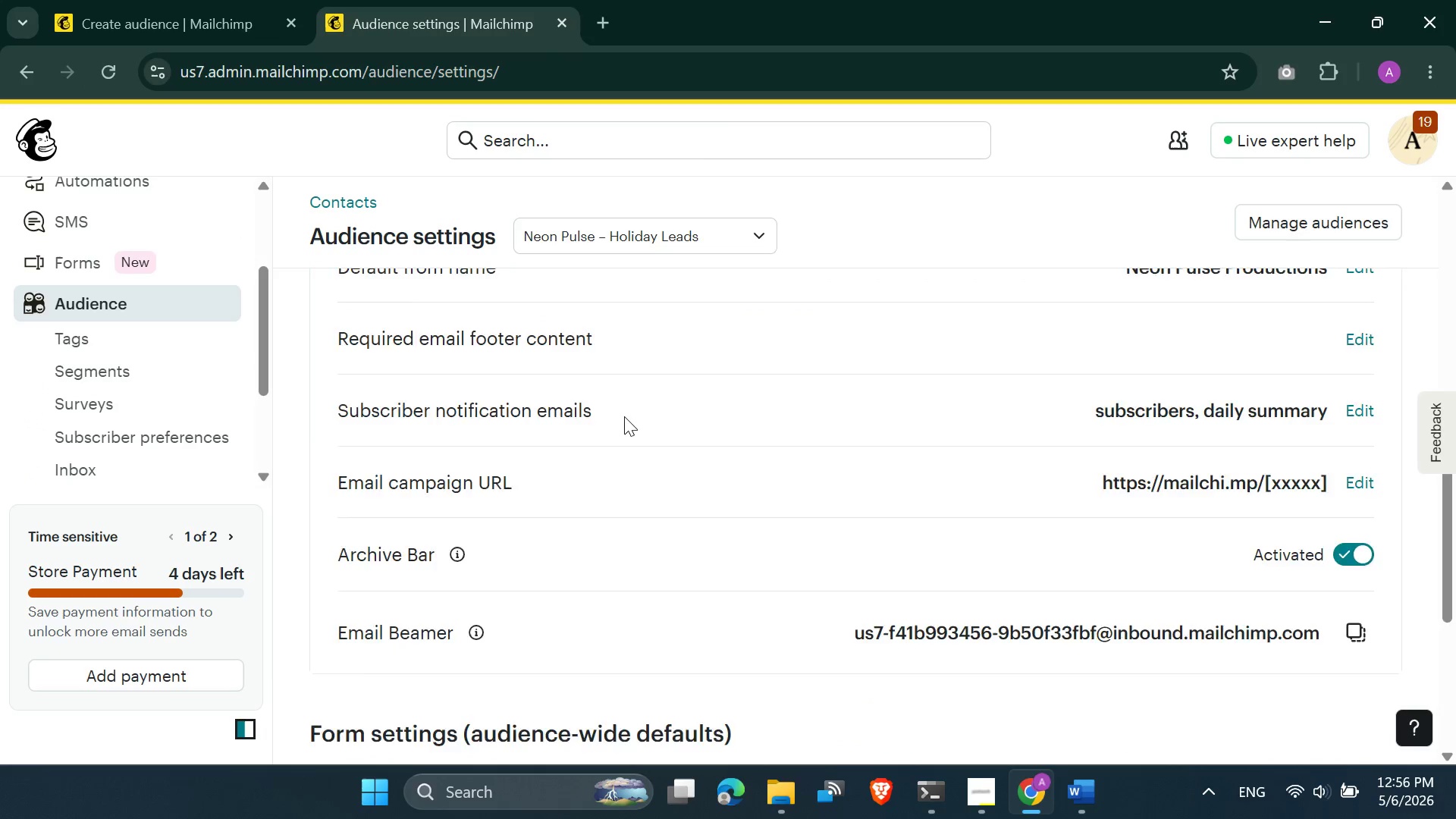 
mouse_move([655, 526])
 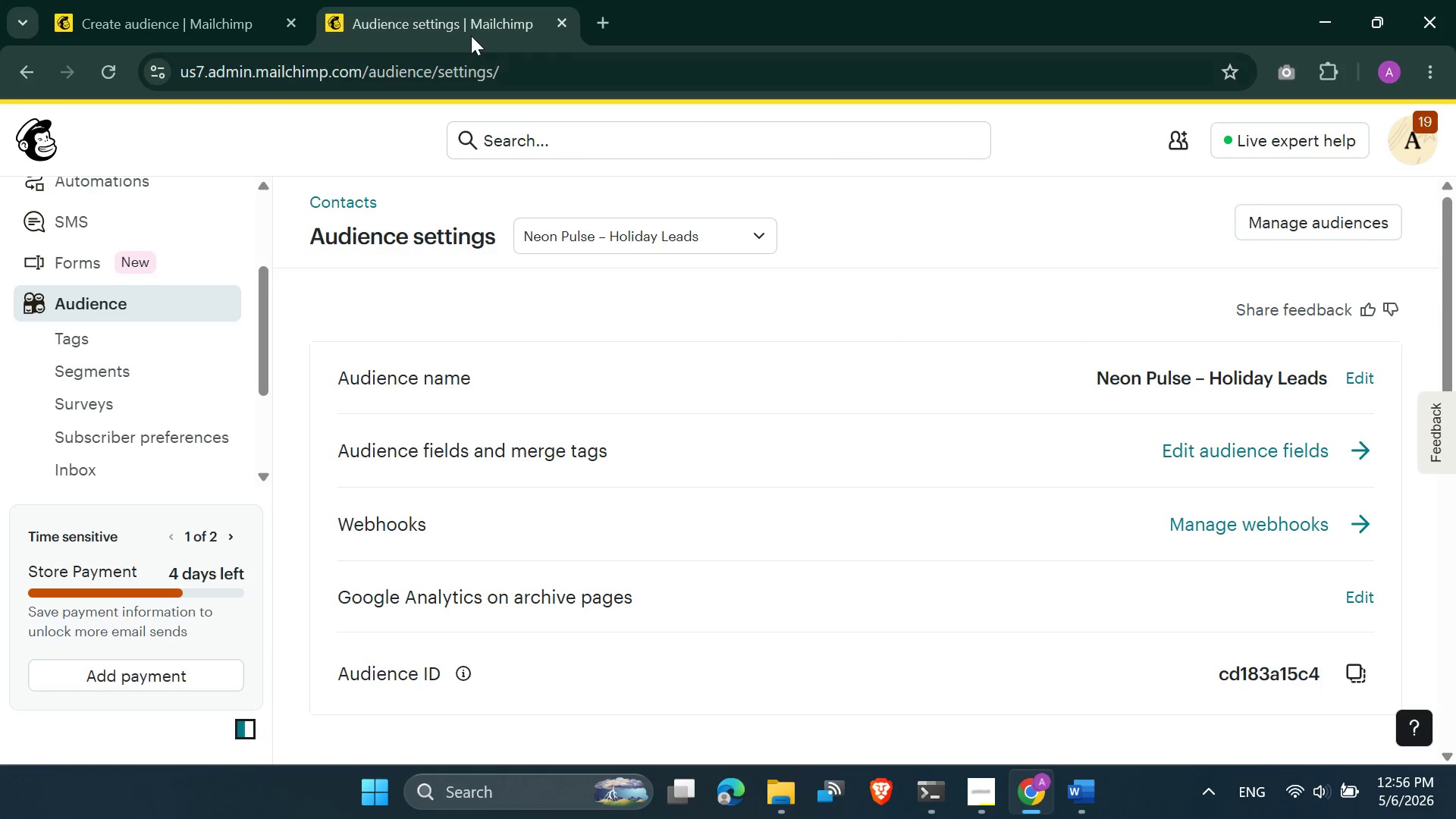 
wait(6.76)
 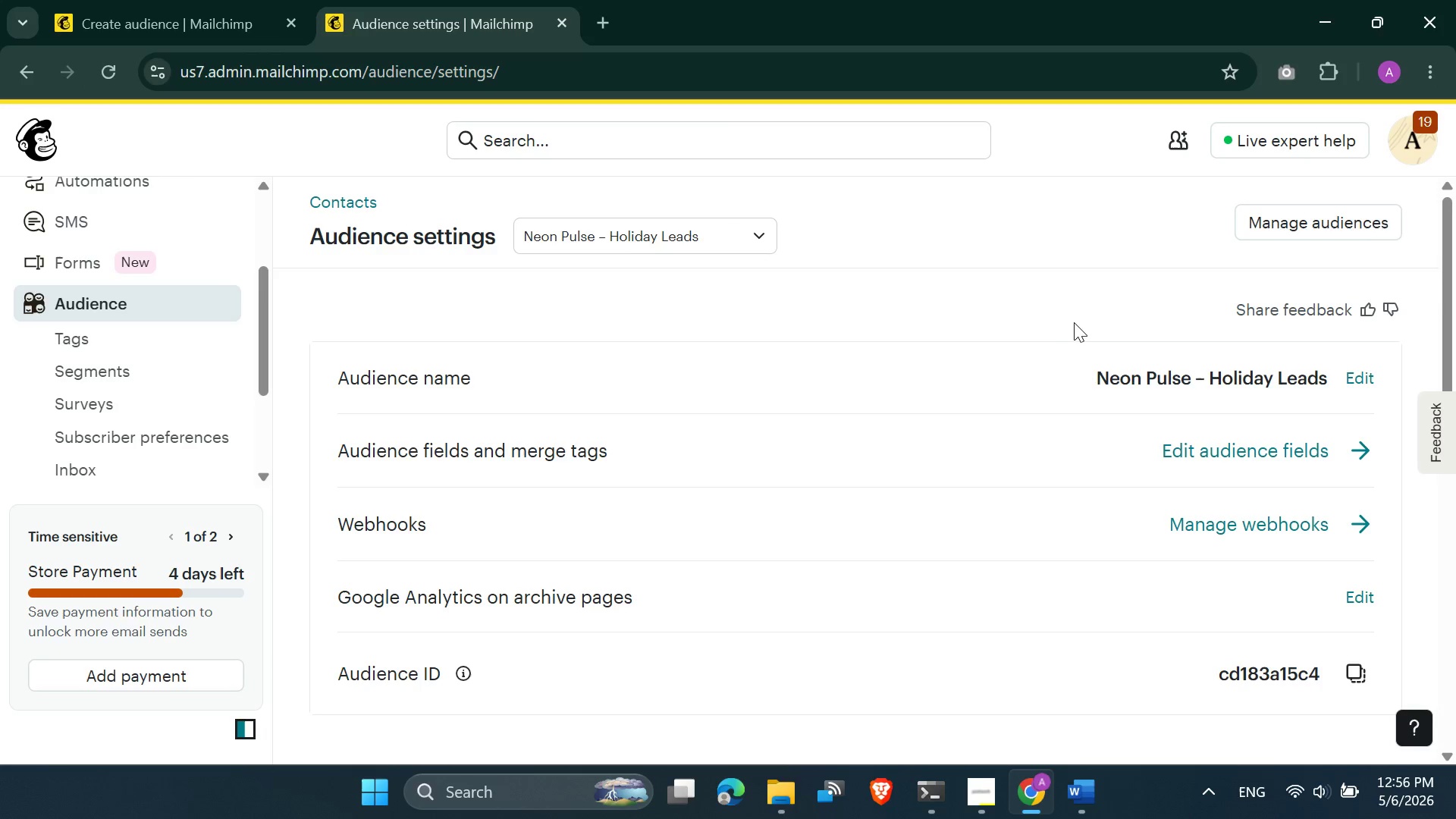 
left_click([604, 32])
 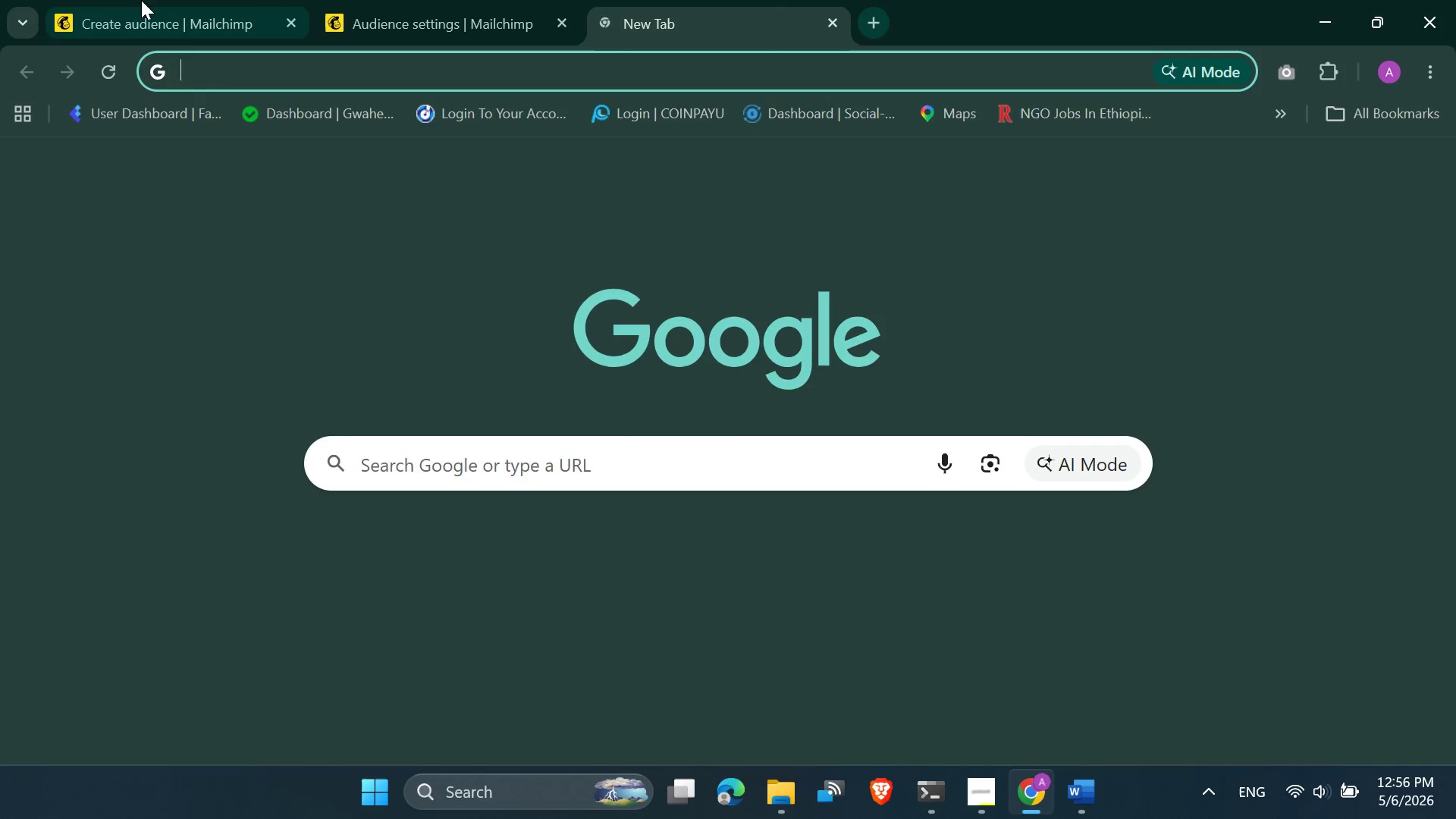 
left_click([140, 0])
 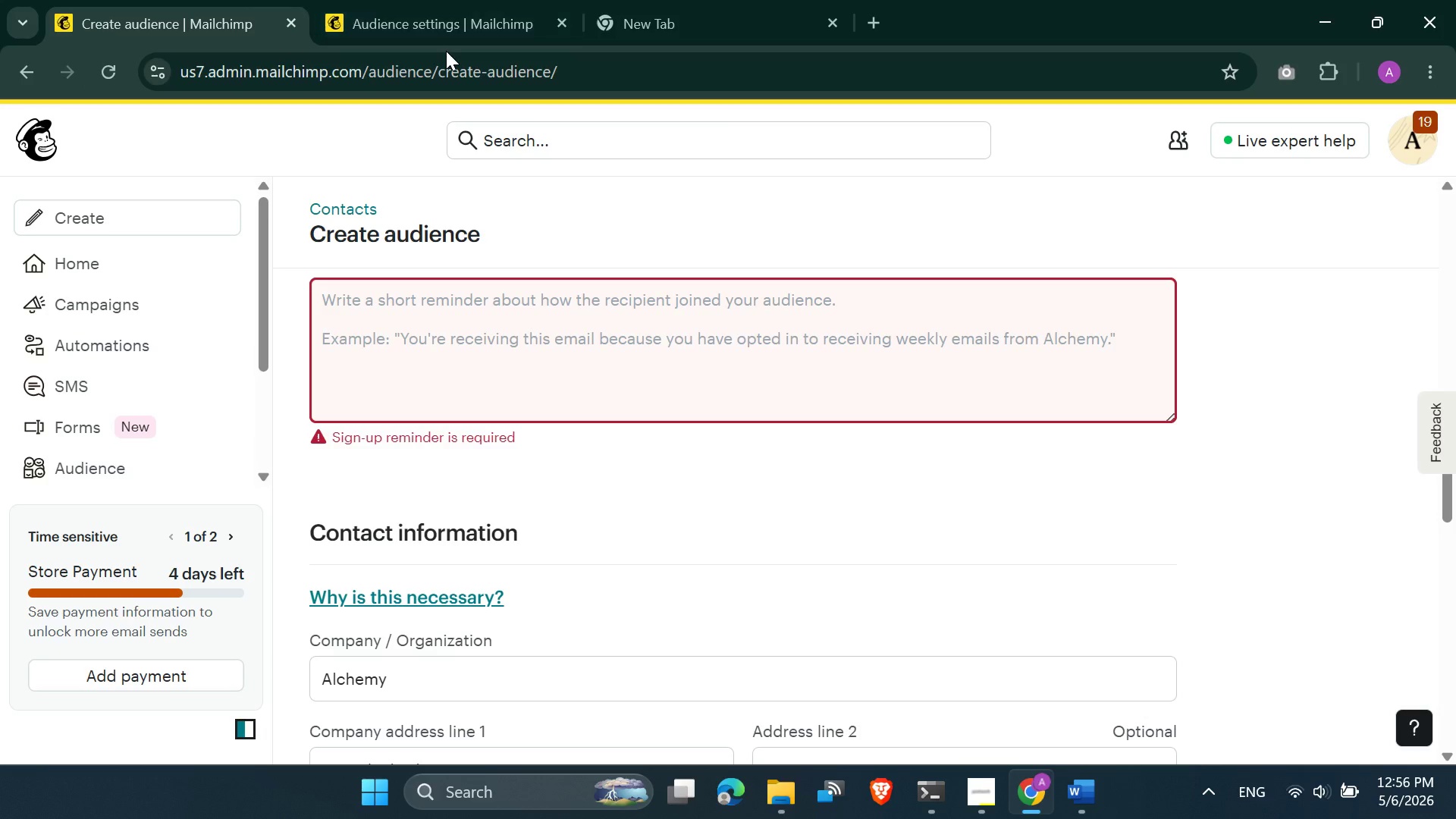 
wait(5.51)
 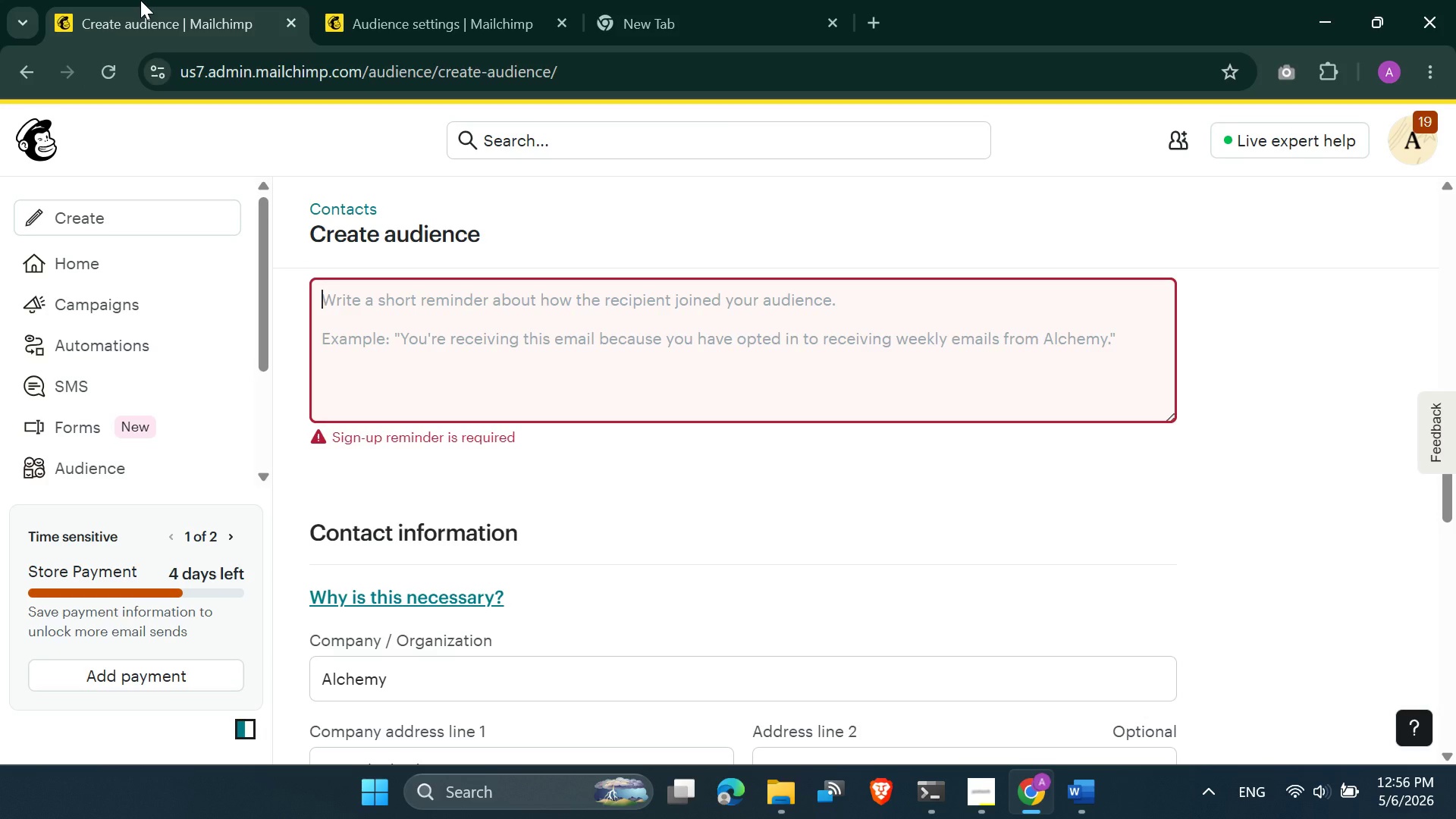 
mouse_move([654, 21])
 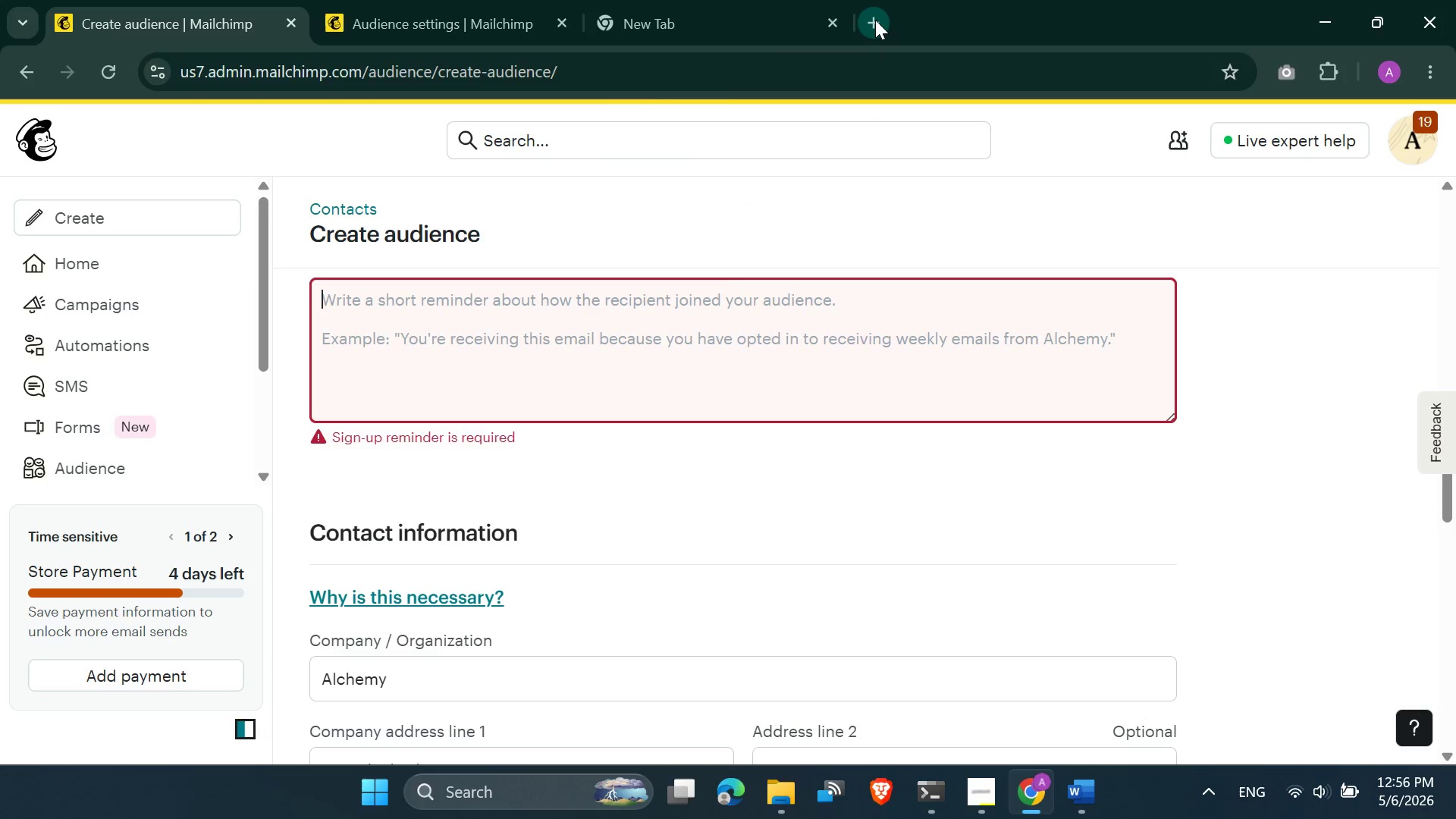 
left_click([739, 19])
 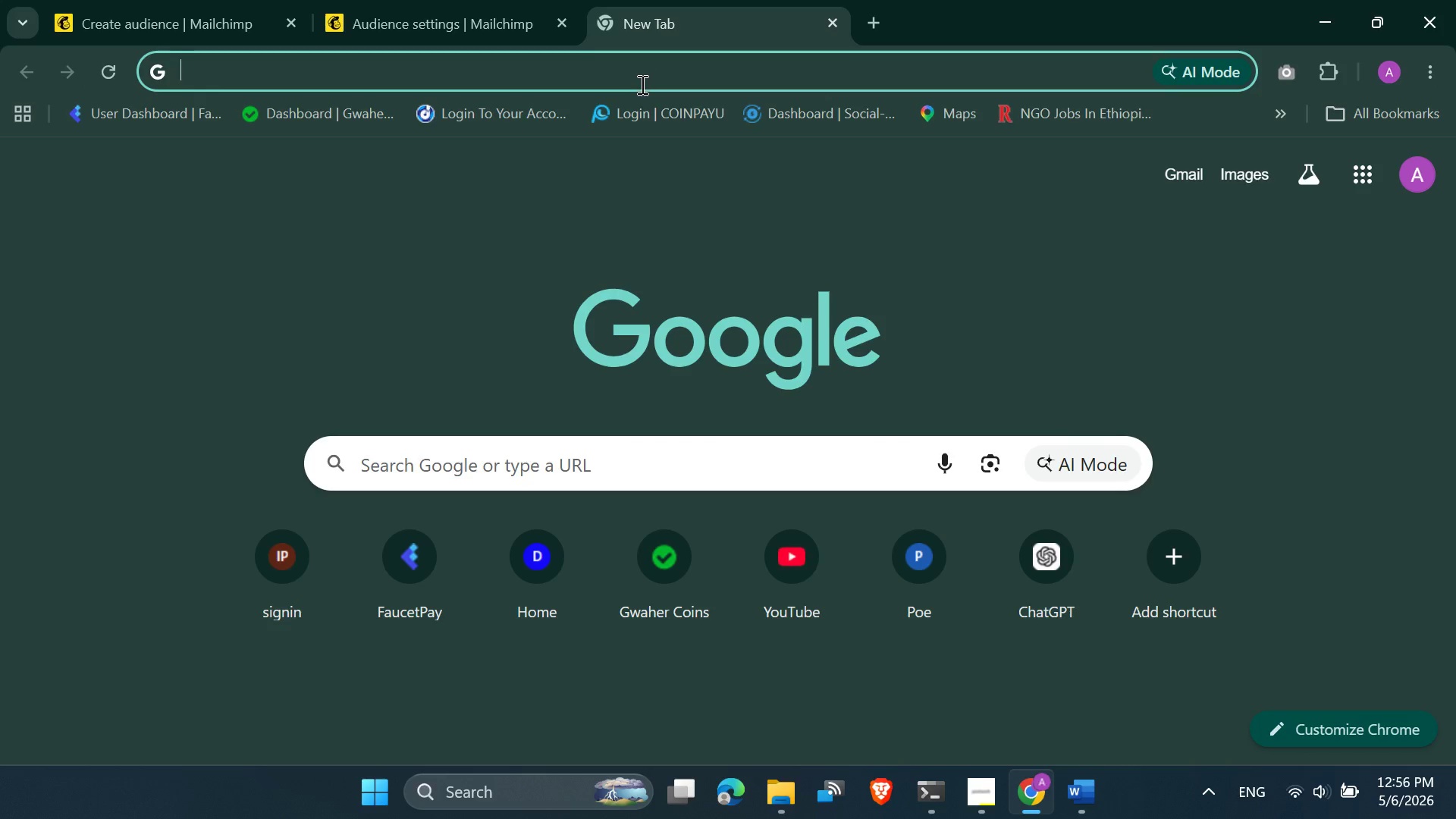 
left_click([636, 89])
 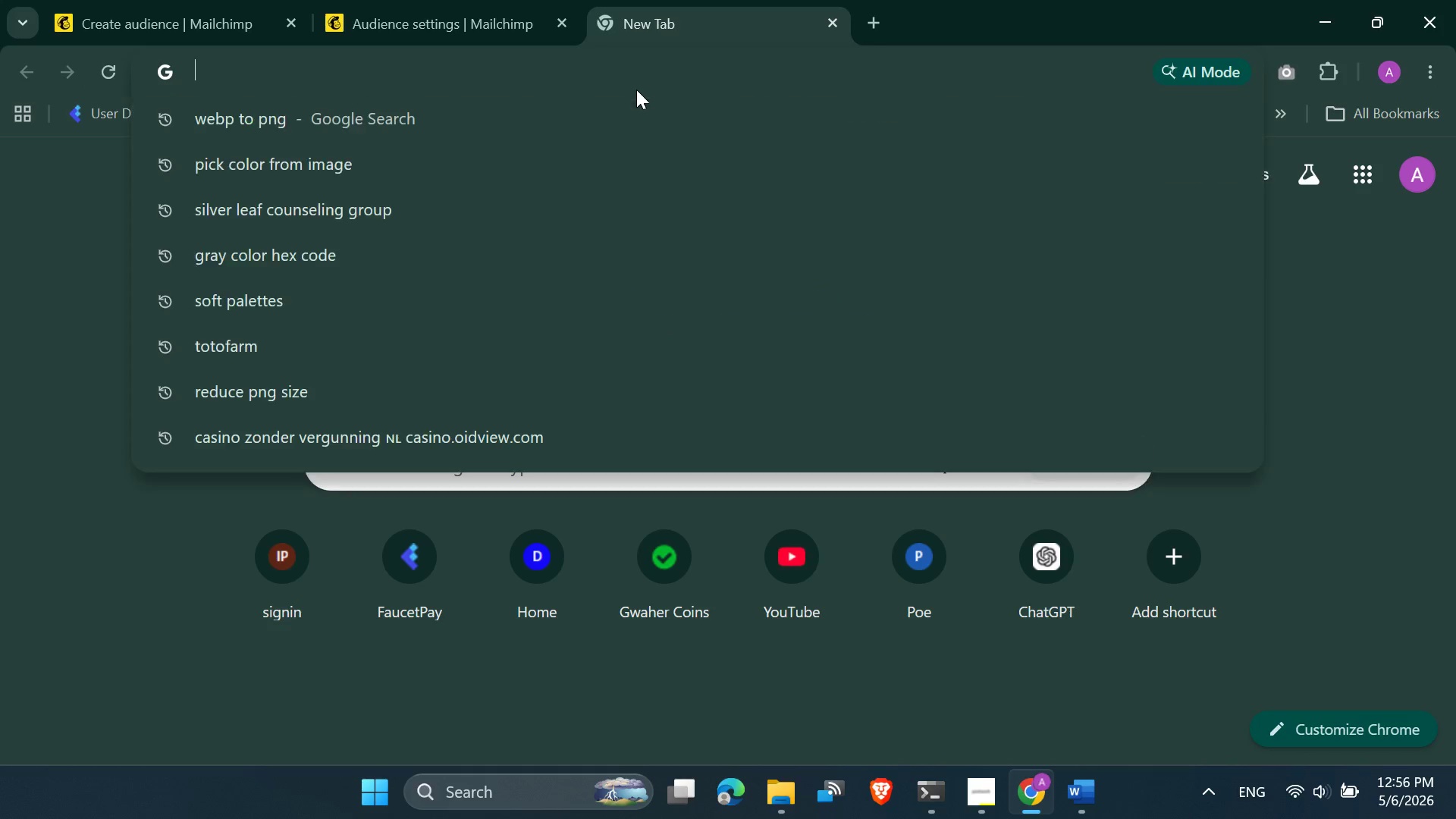 
type(you are c)
key(Backspace)
type(receivin)
 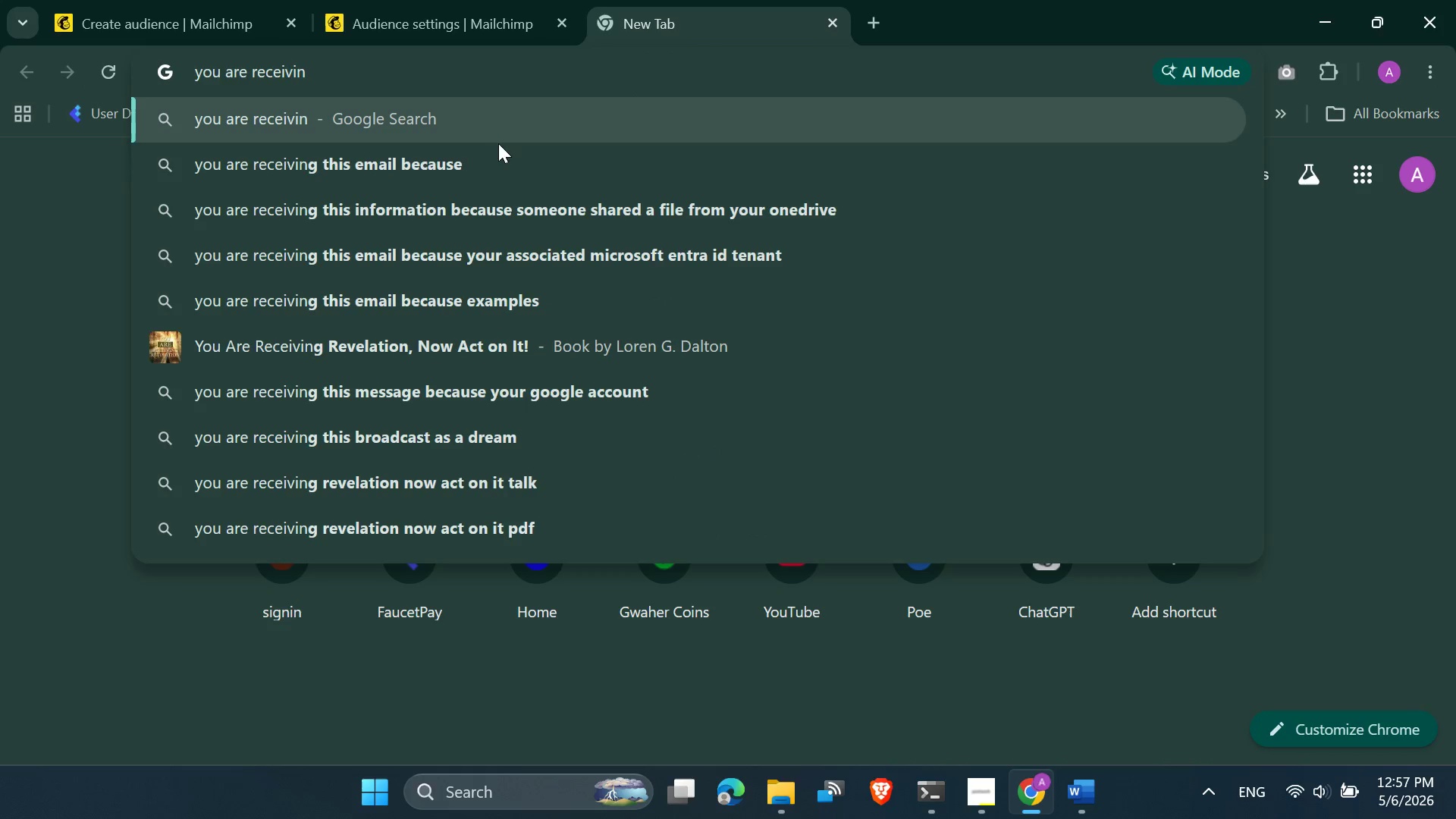 
left_click([473, 149])
 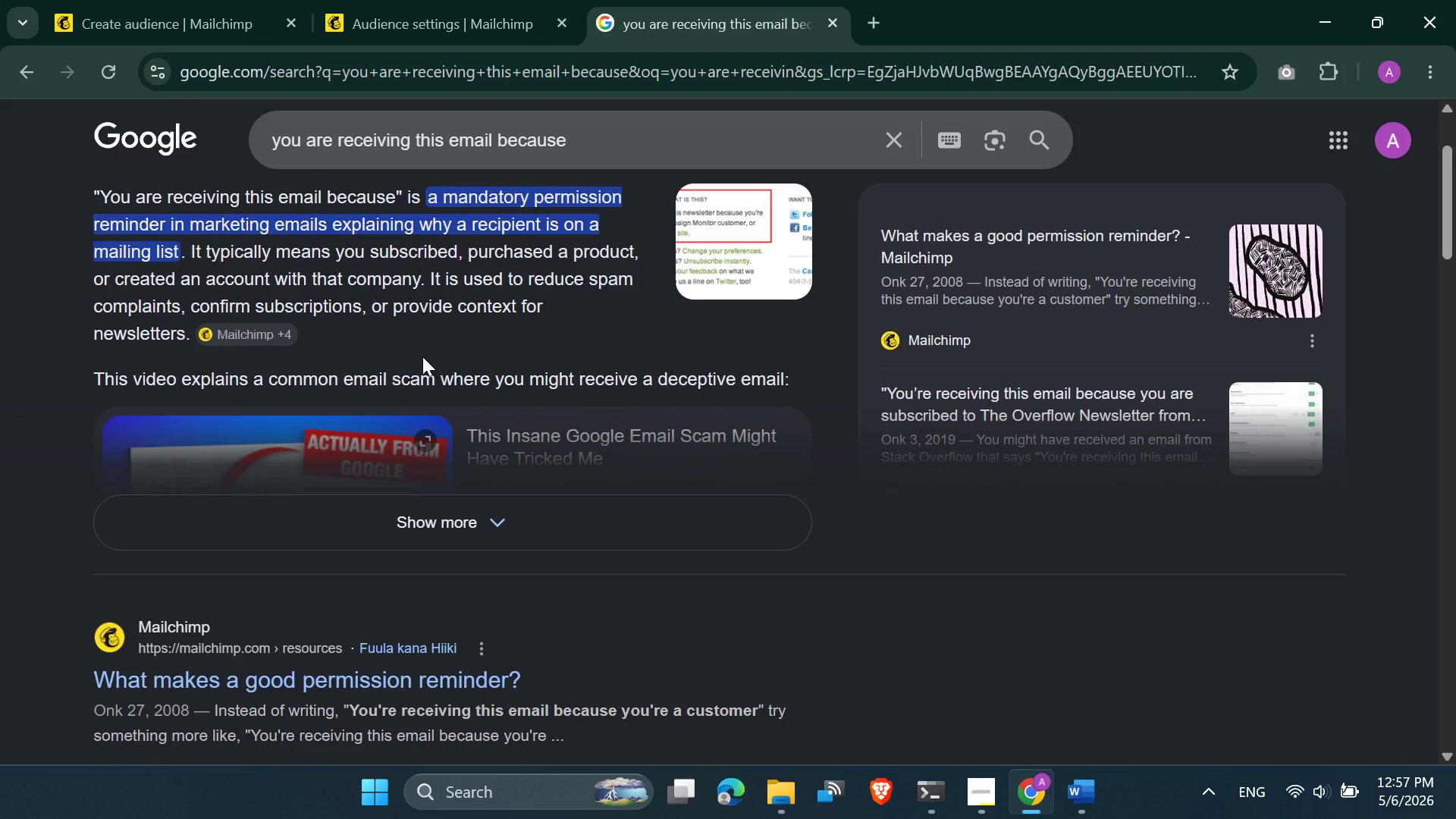 
wait(21.22)
 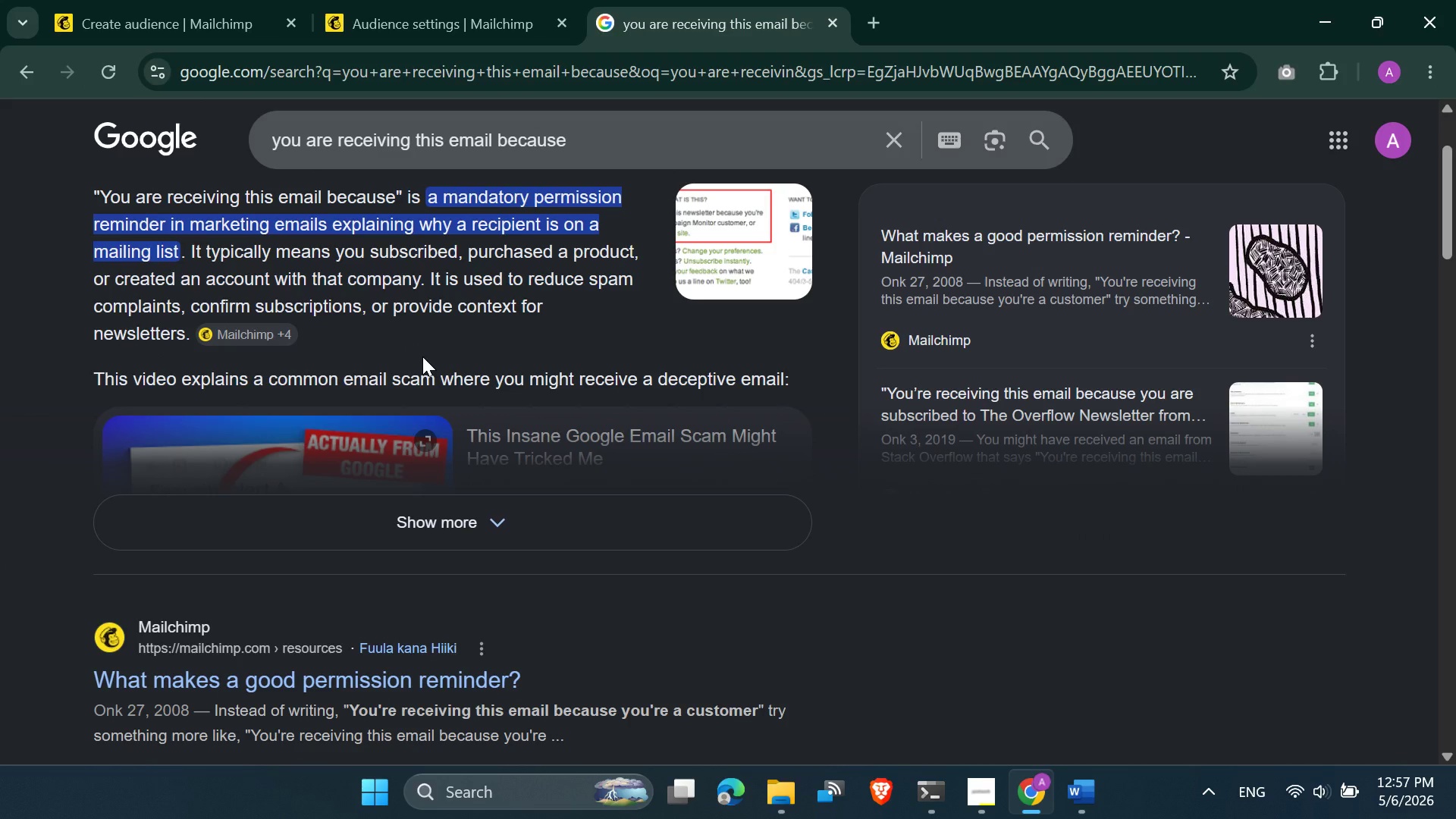 
left_click([1041, 373])
 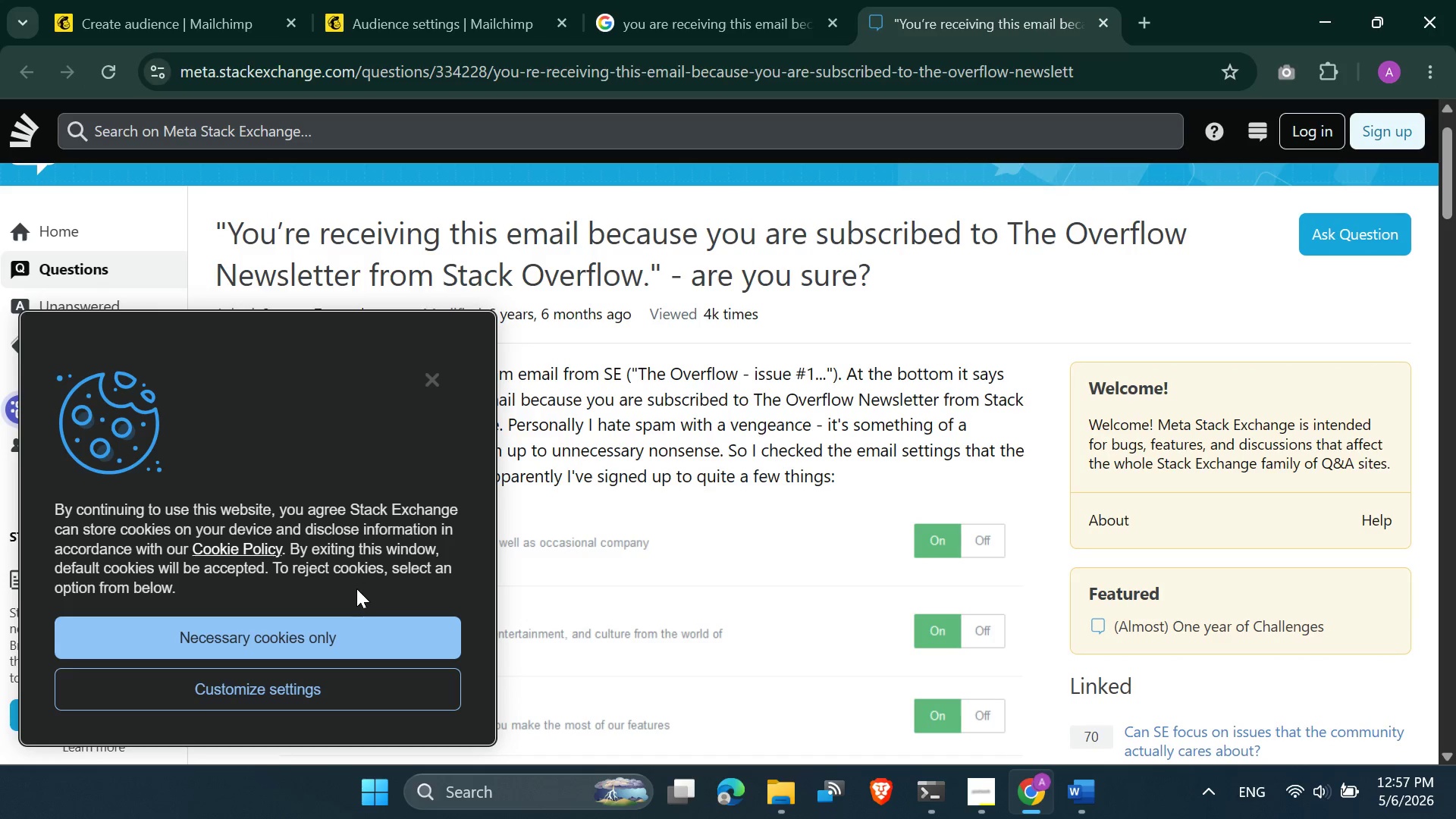 
left_click([330, 637])
 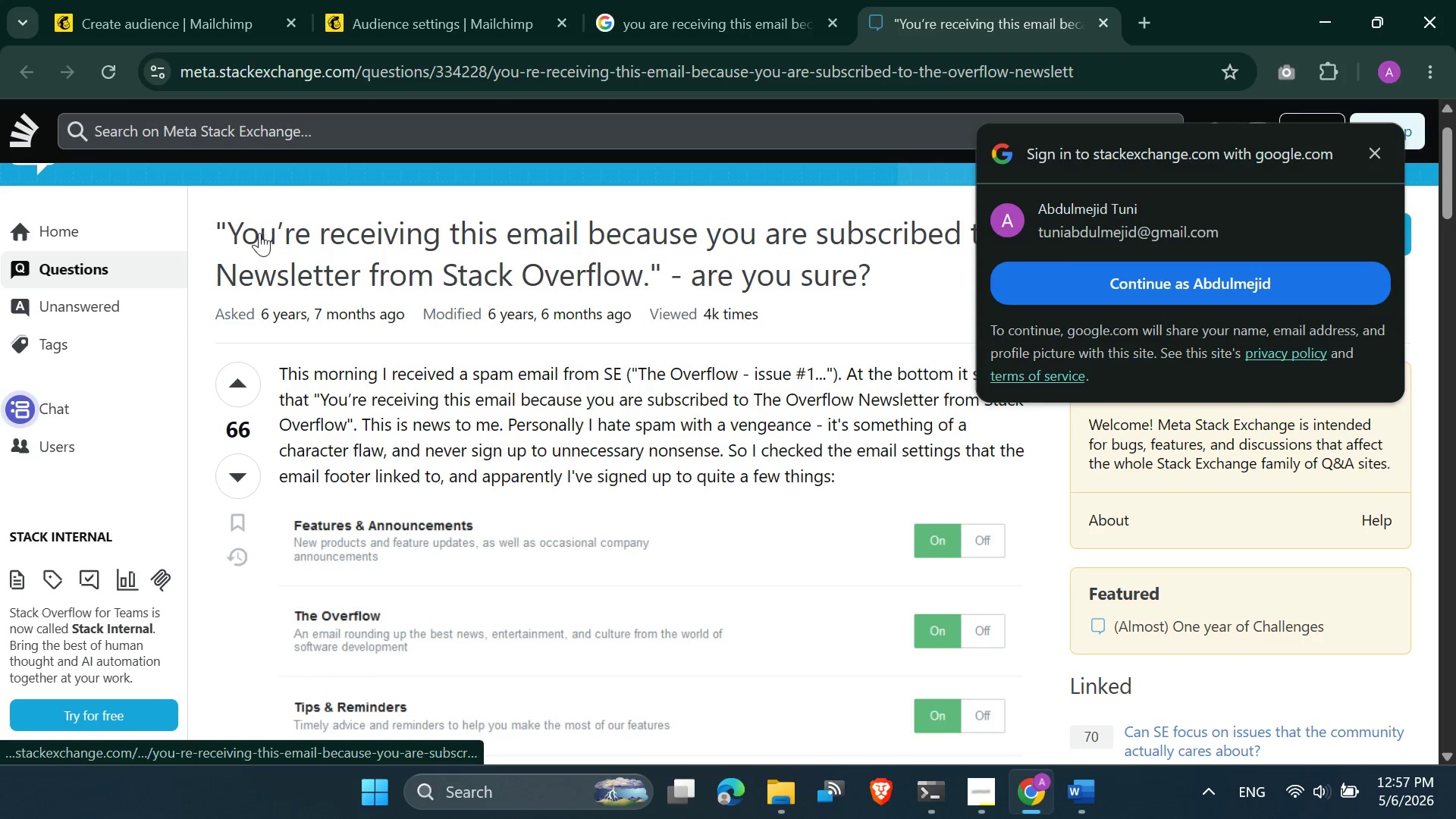 
left_click_drag(start_coordinate=[236, 224], to_coordinate=[466, 241])
 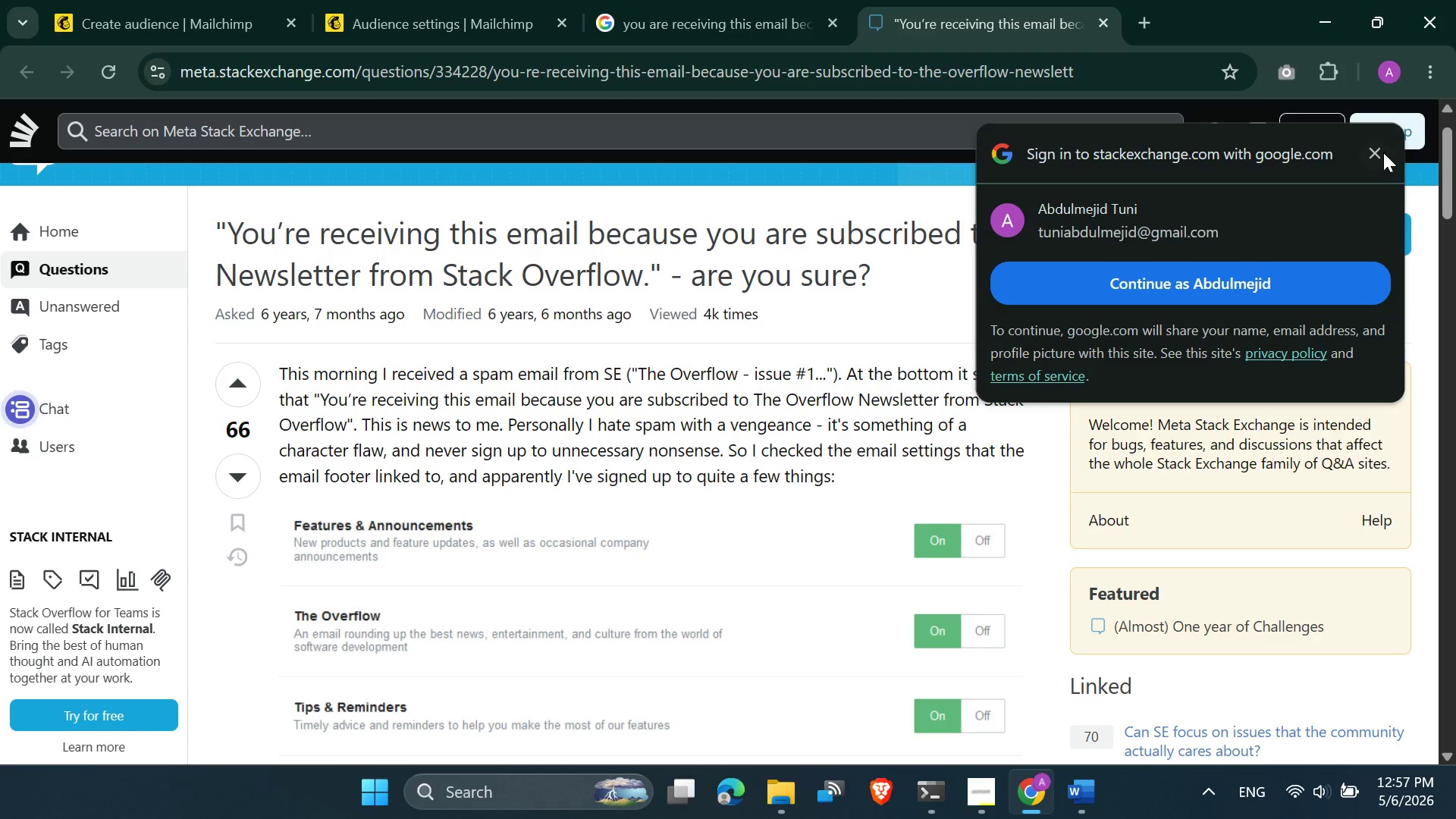 
left_click([1371, 152])
 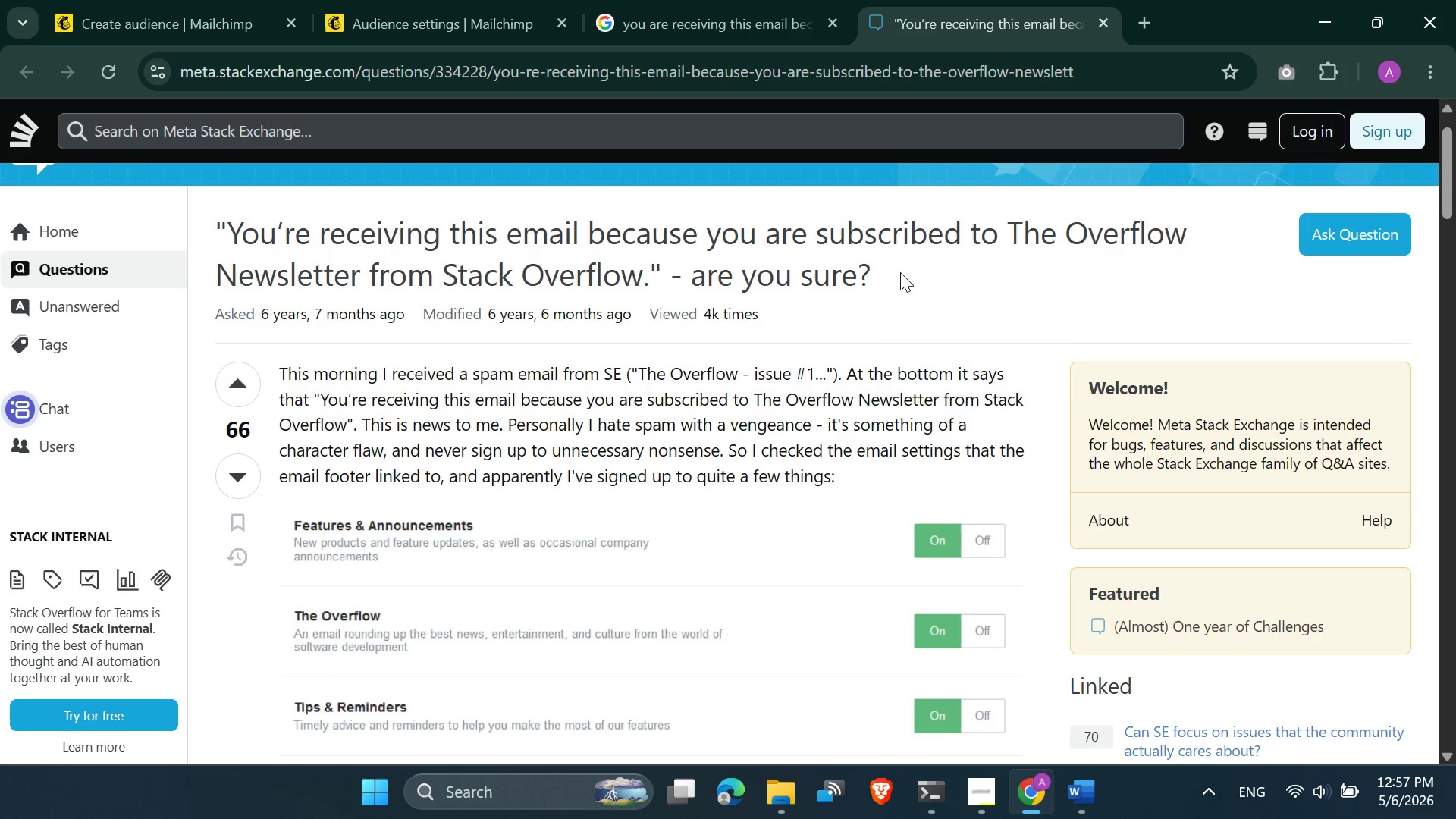 
left_click_drag(start_coordinate=[898, 272], to_coordinate=[210, 238])
 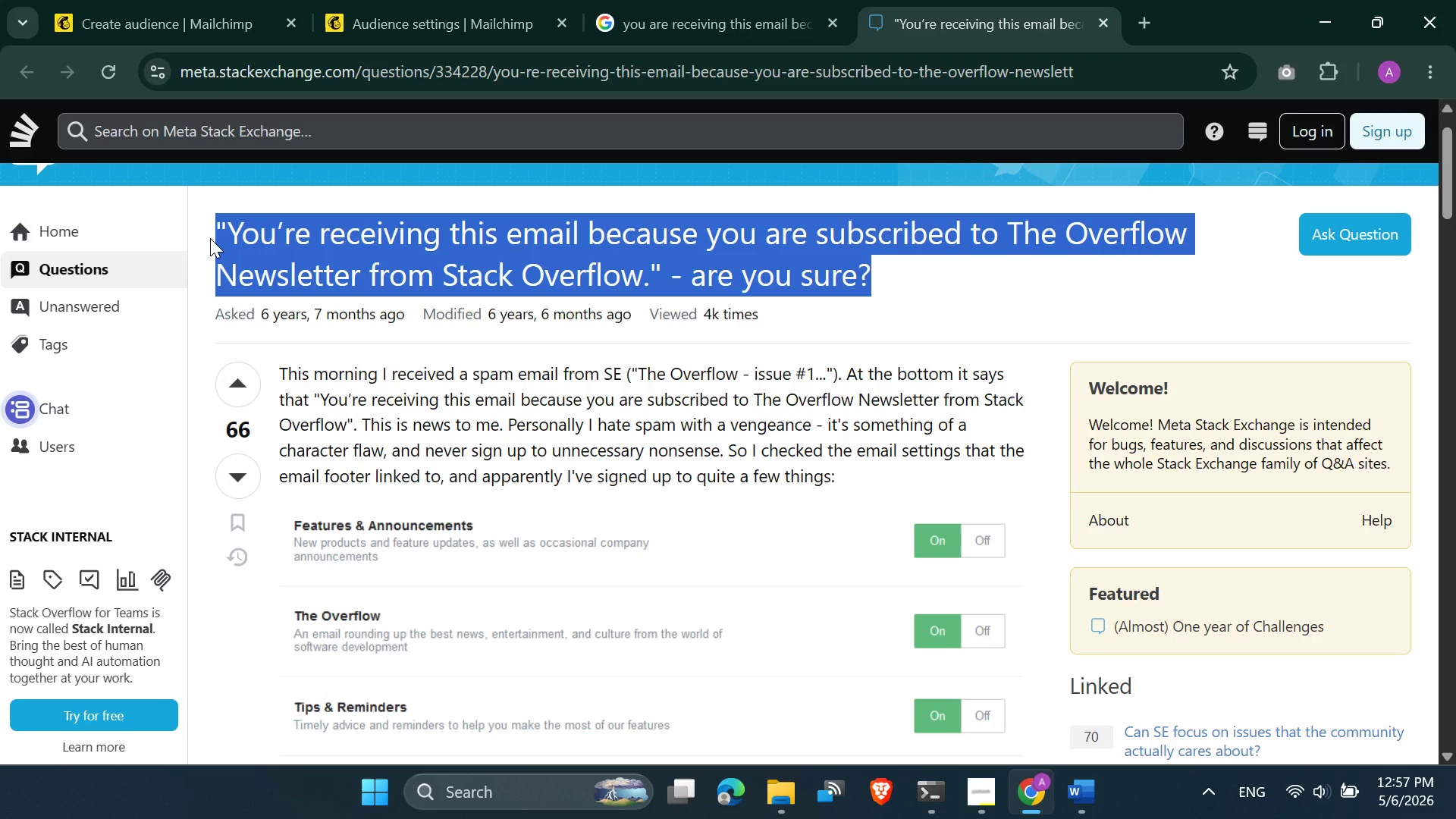 
key(Control+C)
 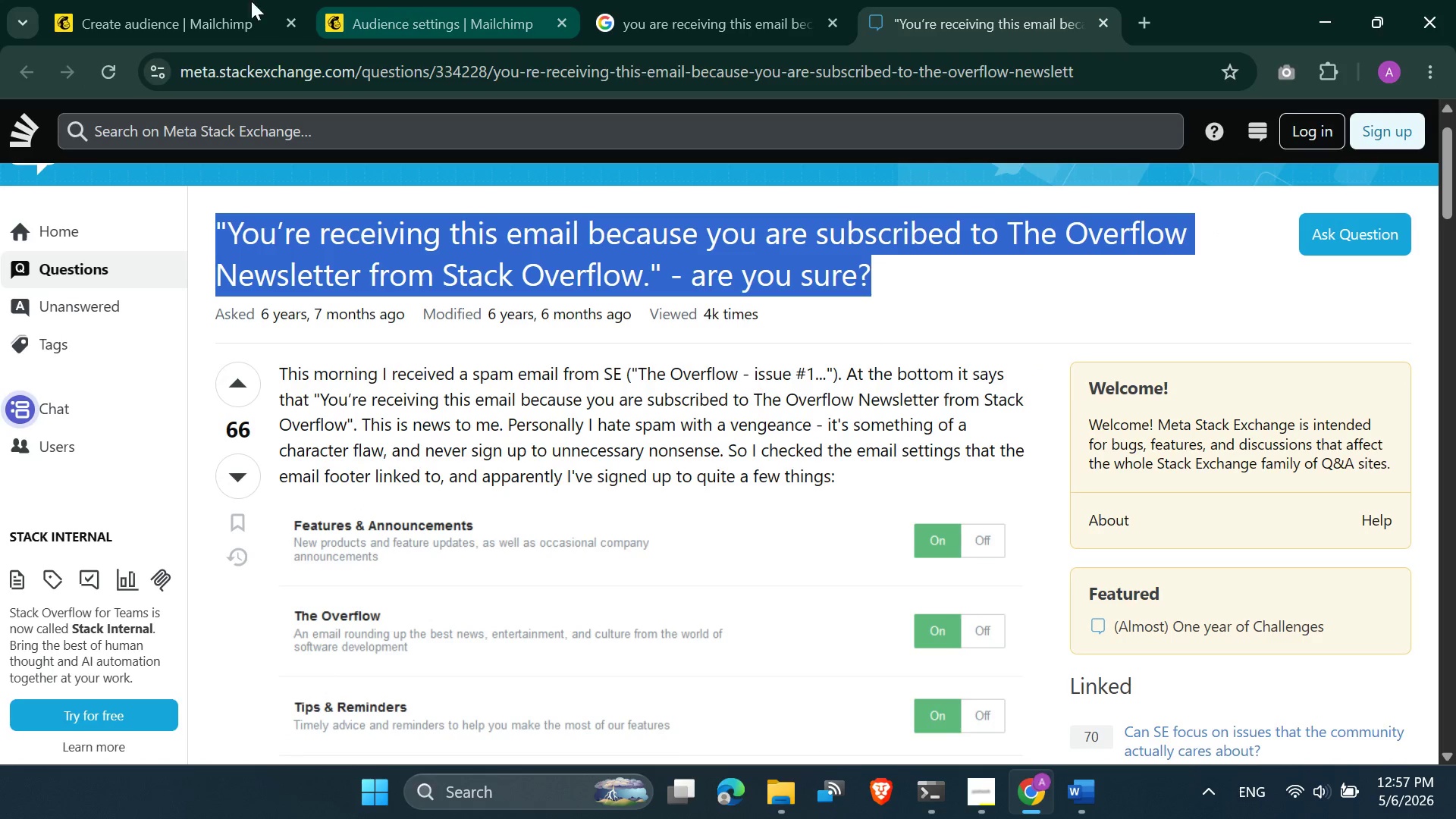 
left_click([155, 4])
 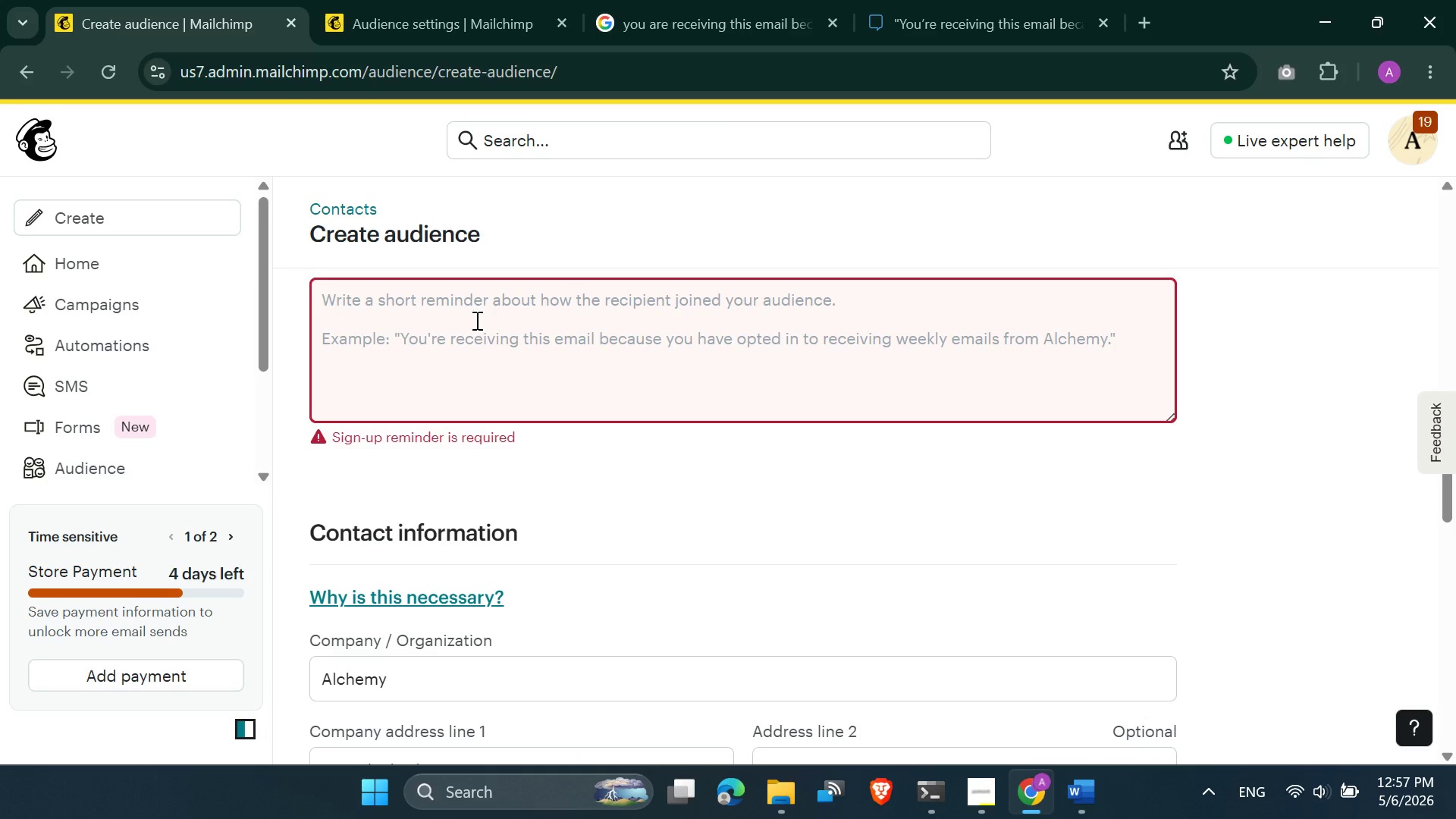 
key(Control+V)
 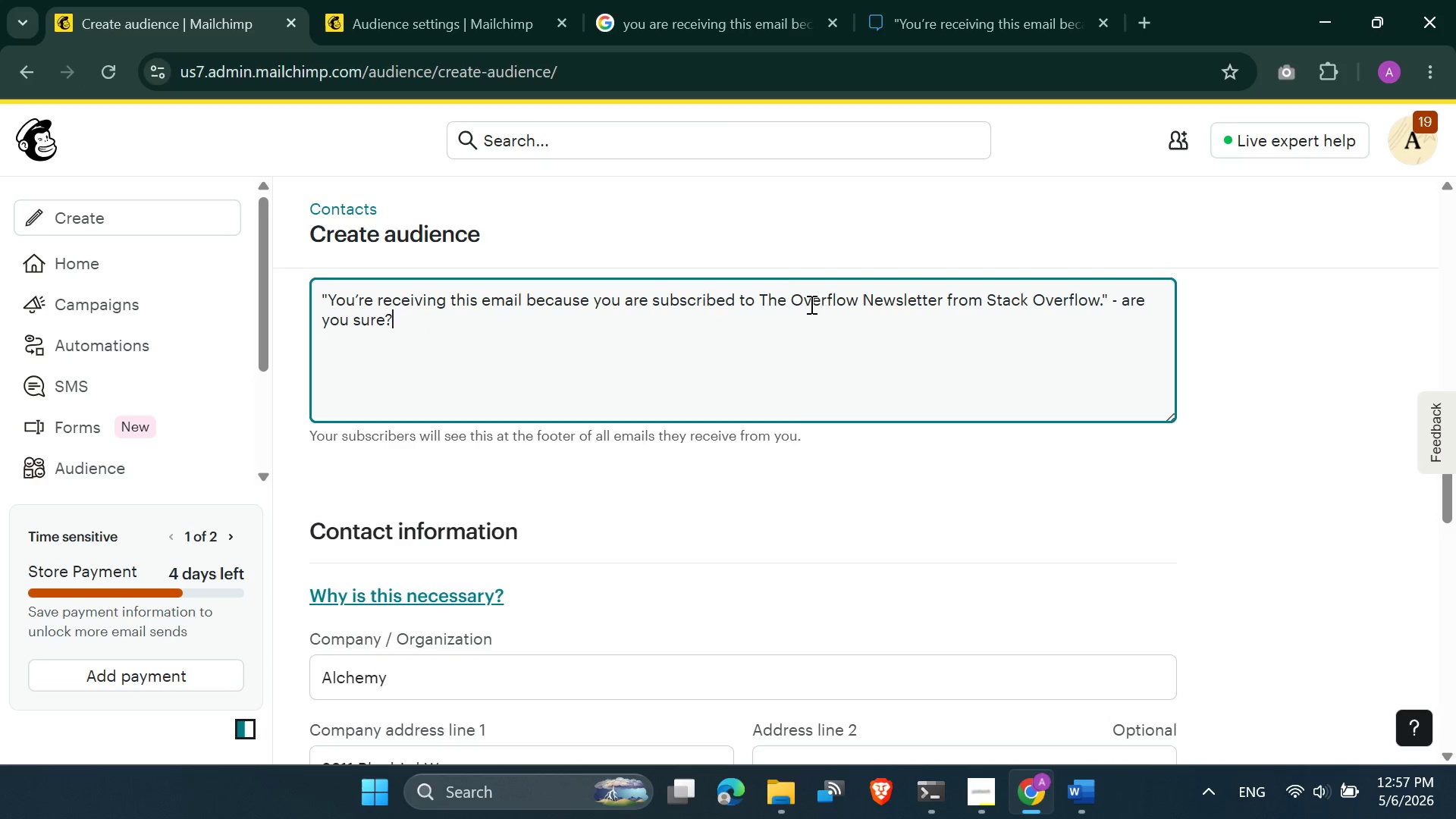 
wait(5.98)
 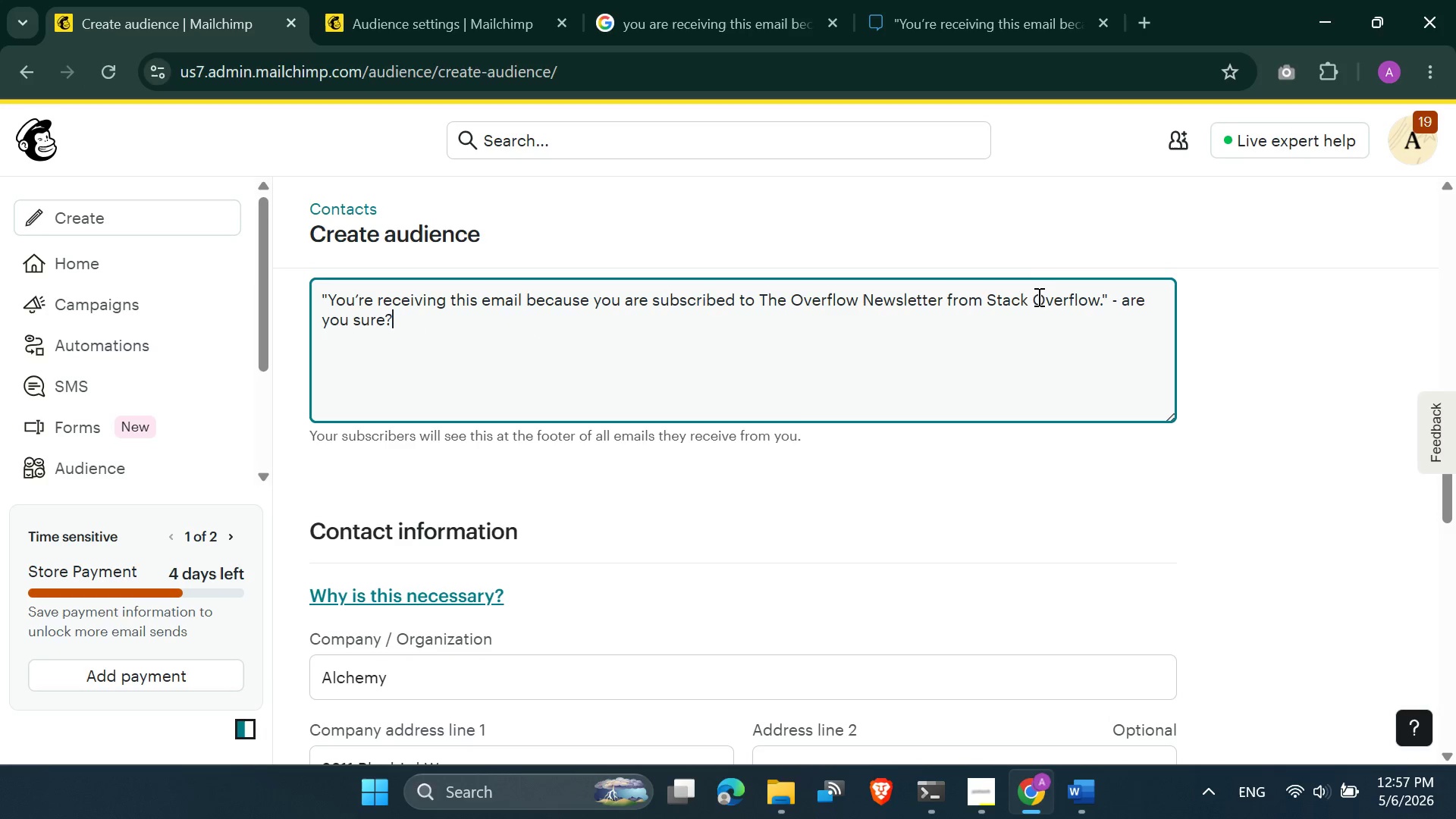 
left_click([766, 300])
 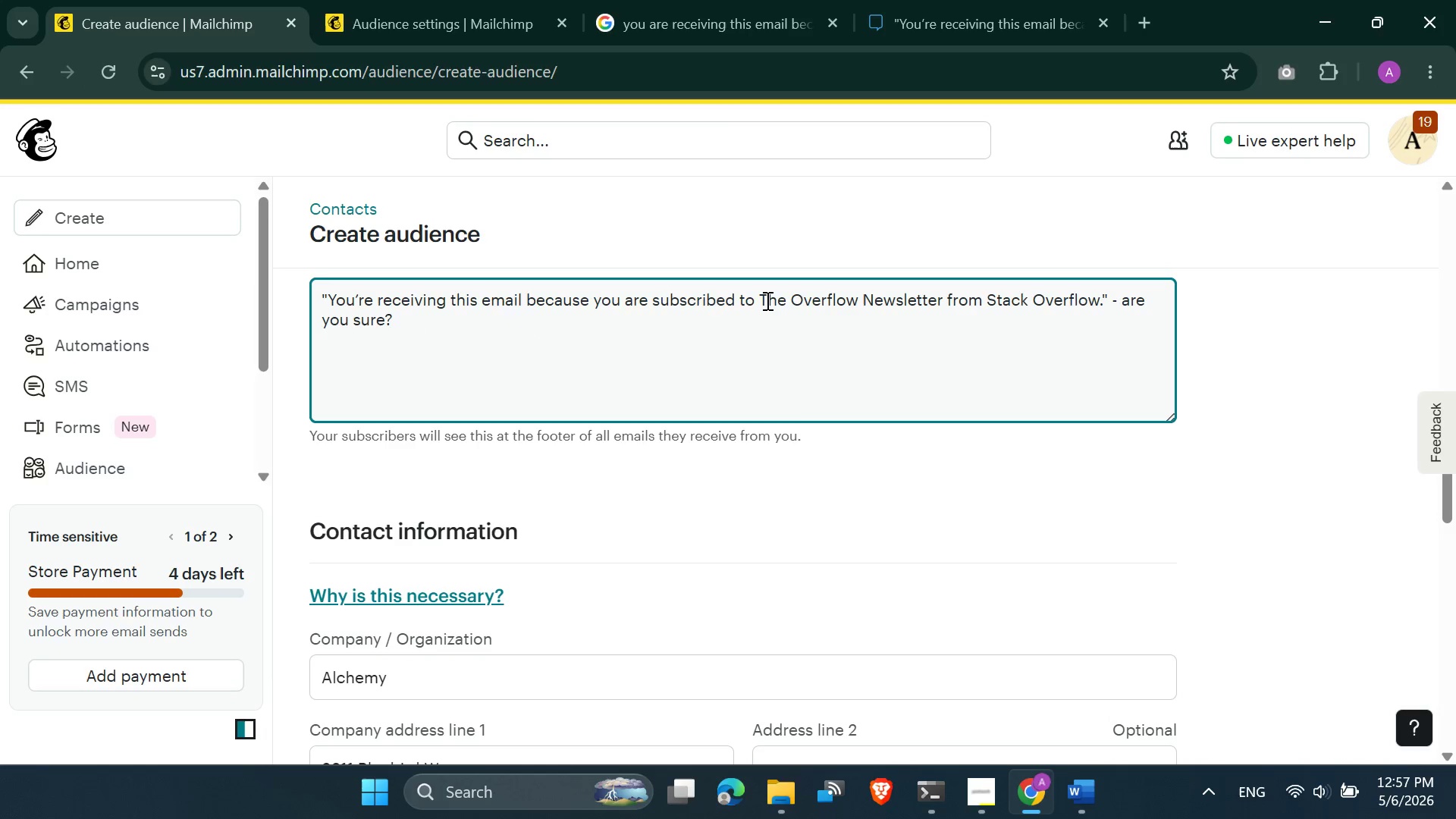 
key(Backspace)
 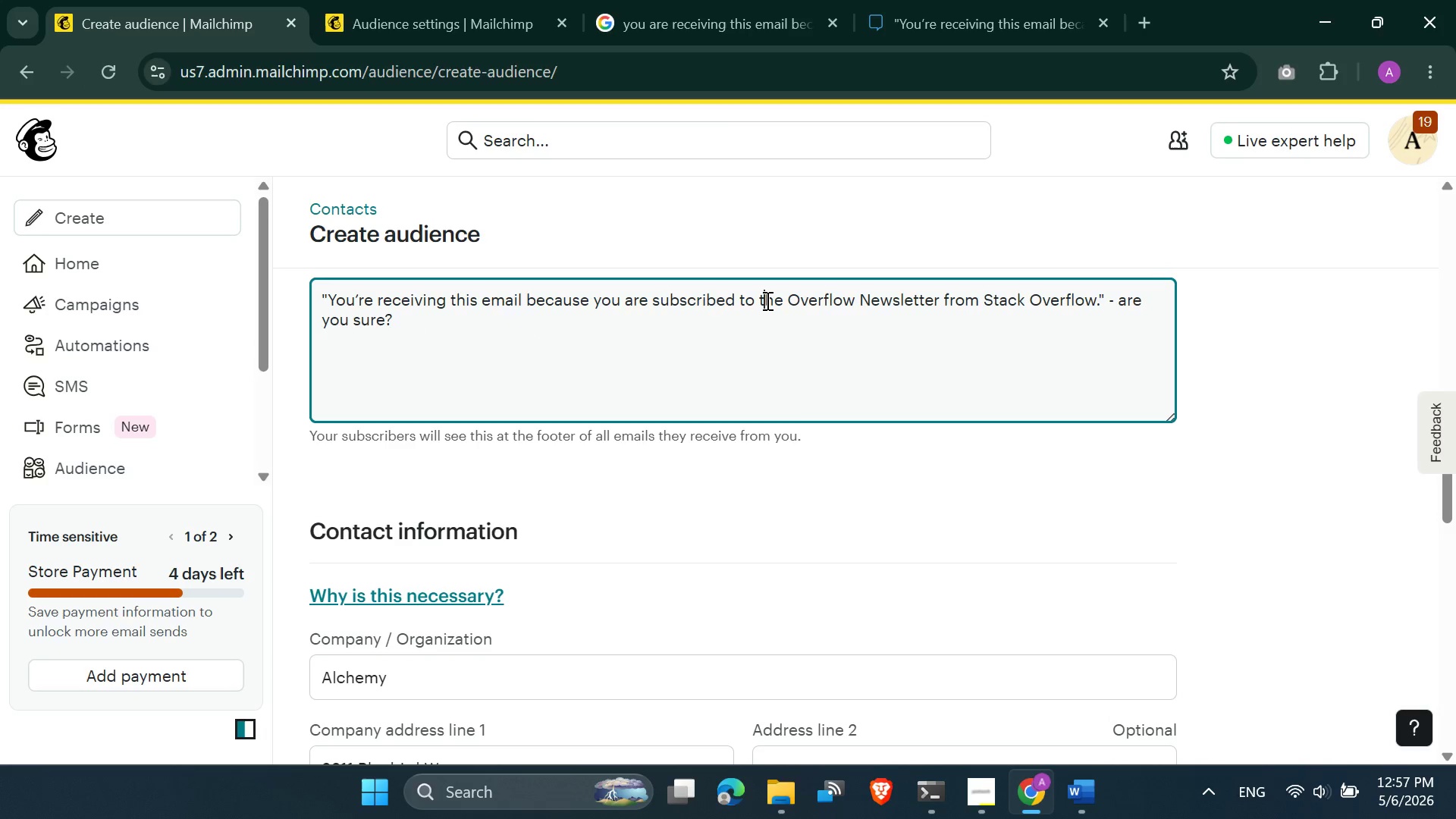 
key(T)
 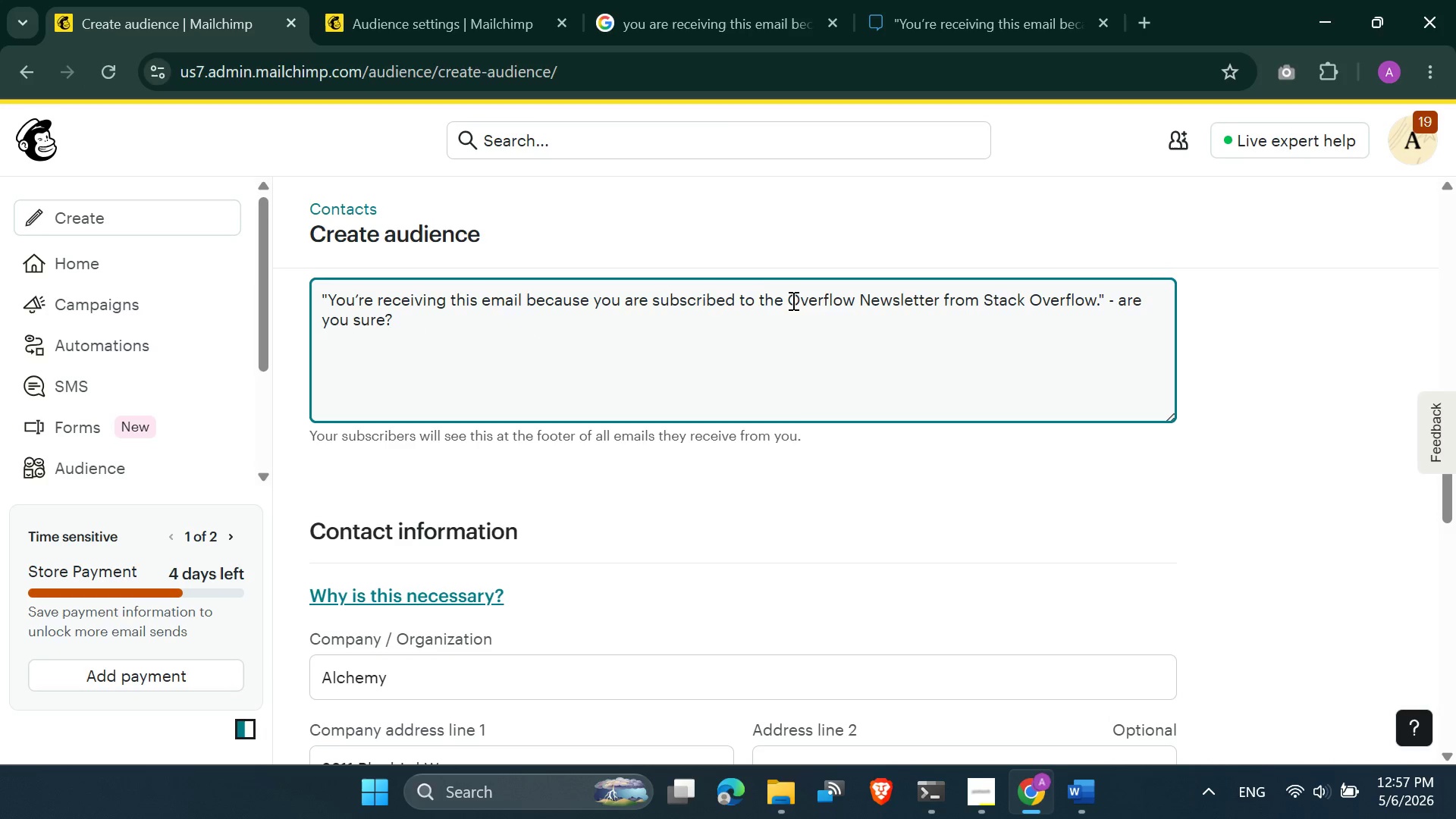 
left_click_drag(start_coordinate=[792, 300], to_coordinate=[809, 340])
 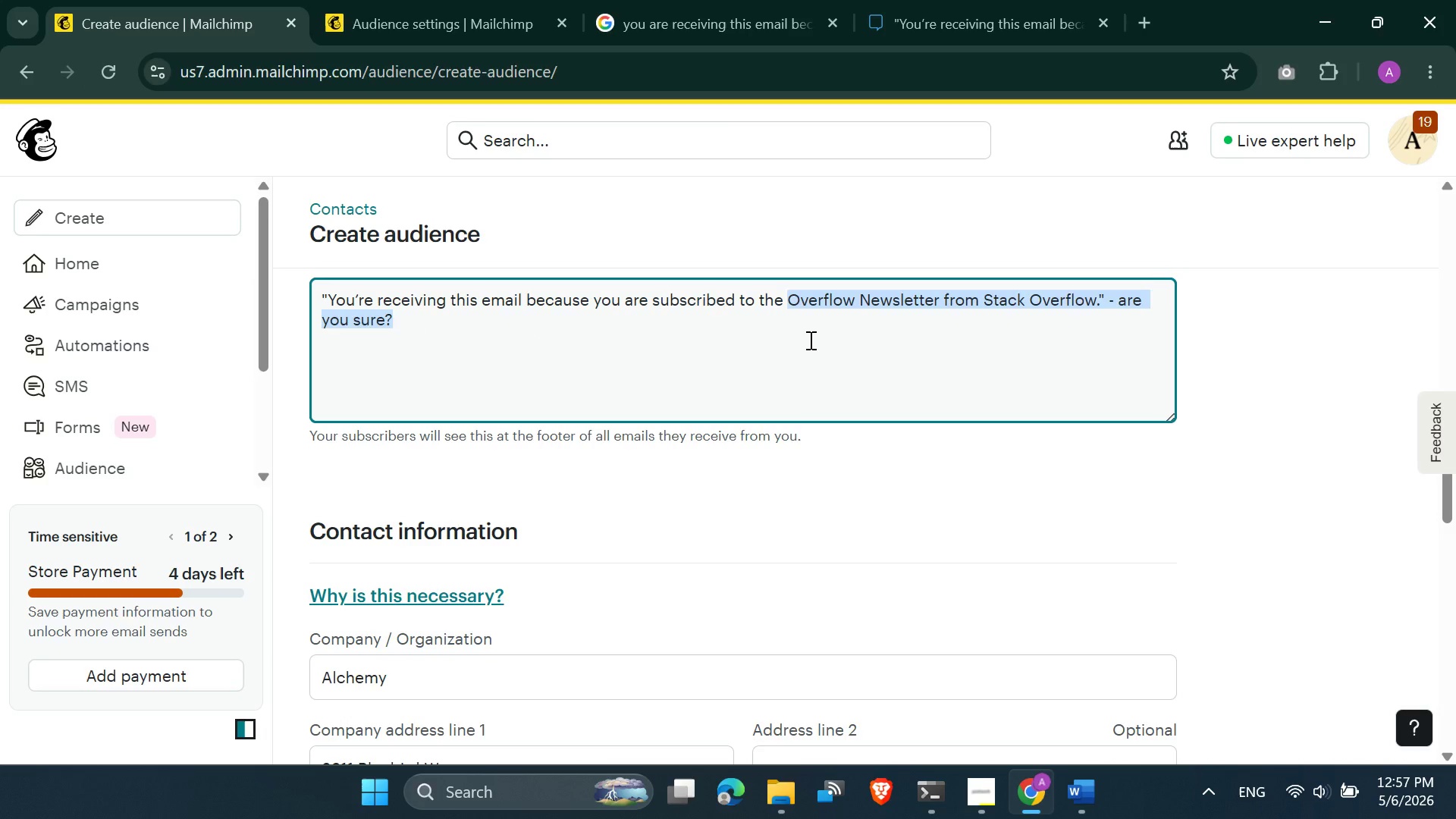 
key(Backspace)
 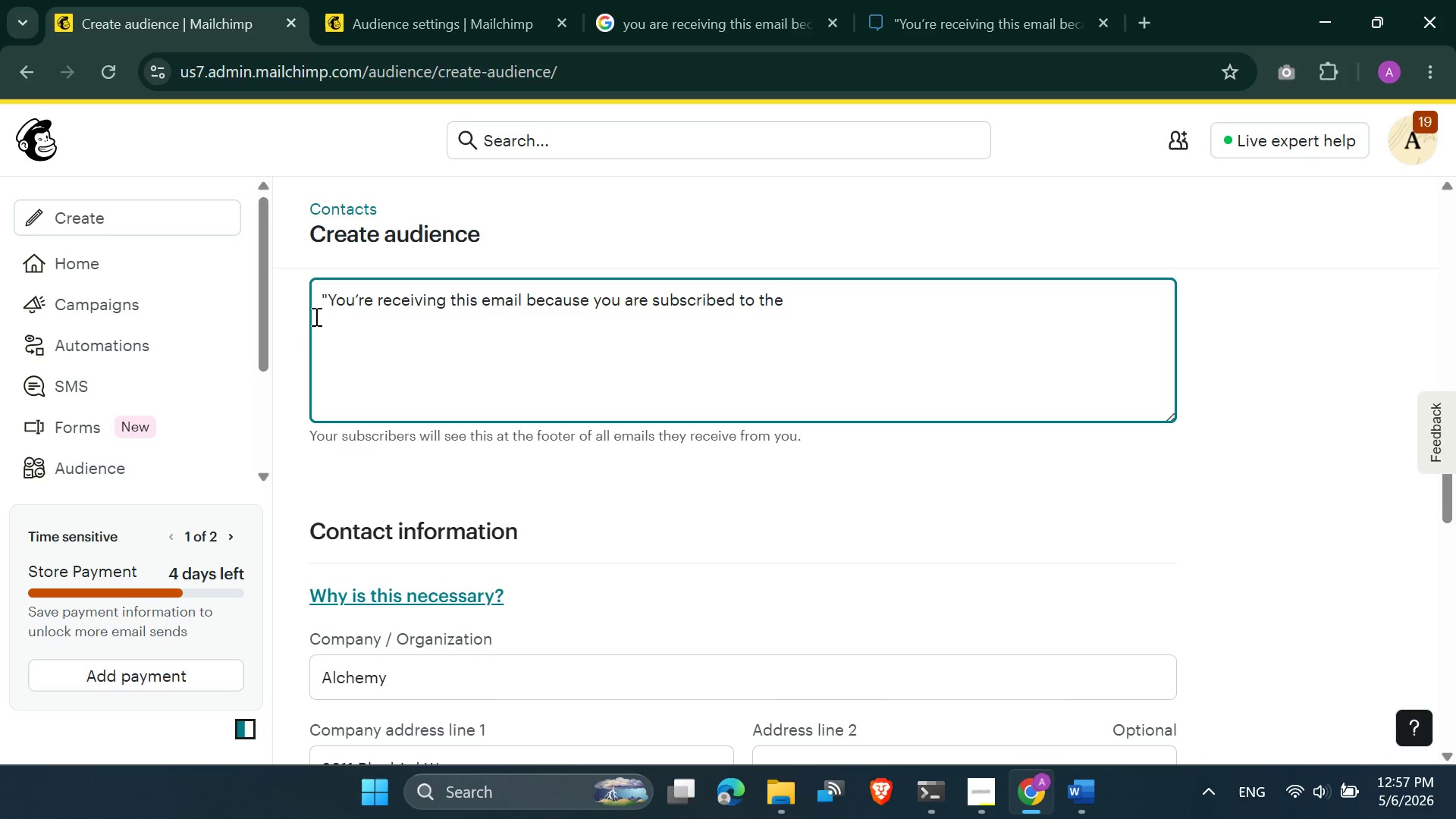 
left_click([330, 303])
 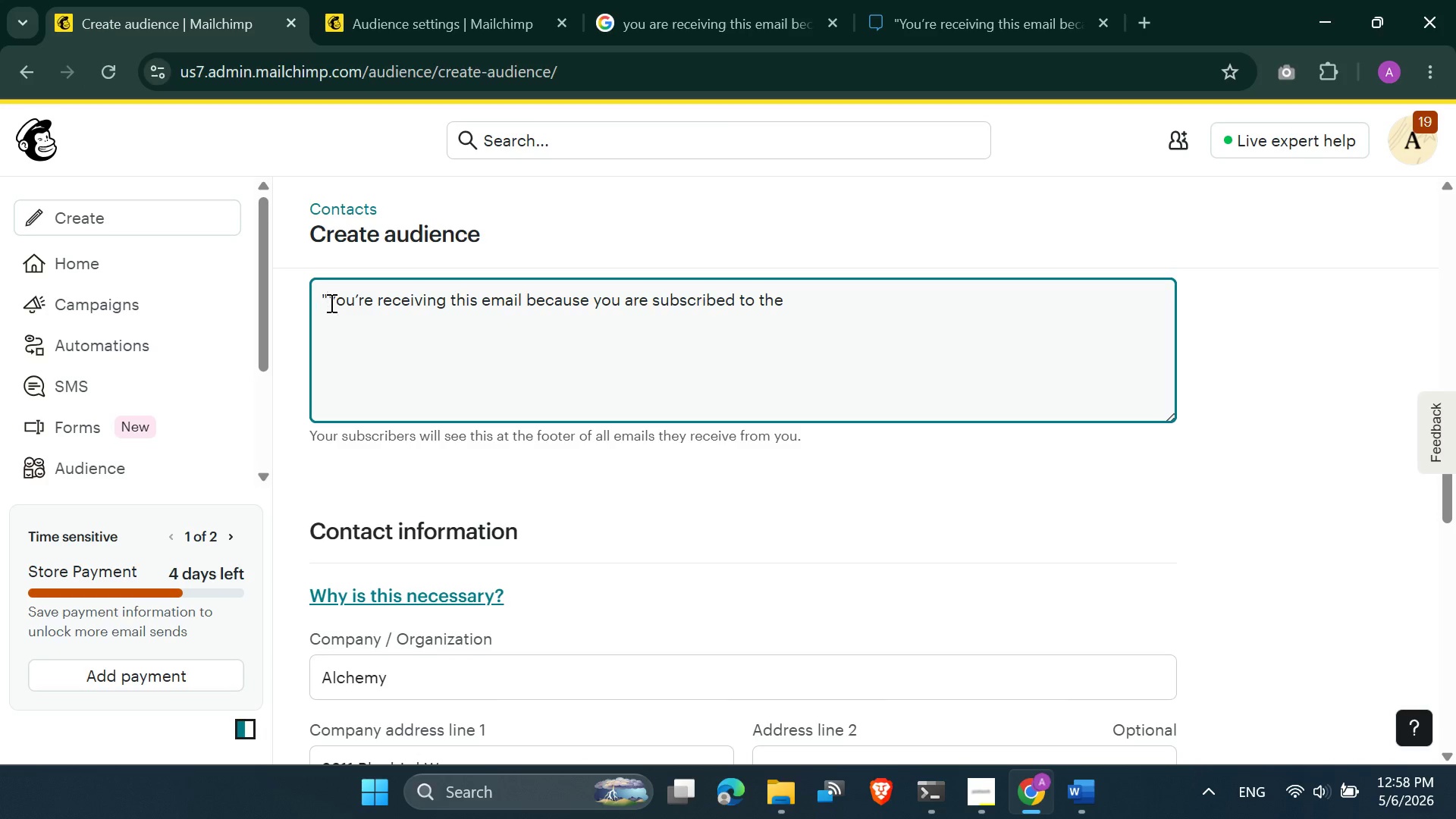 
key(Backspace)
 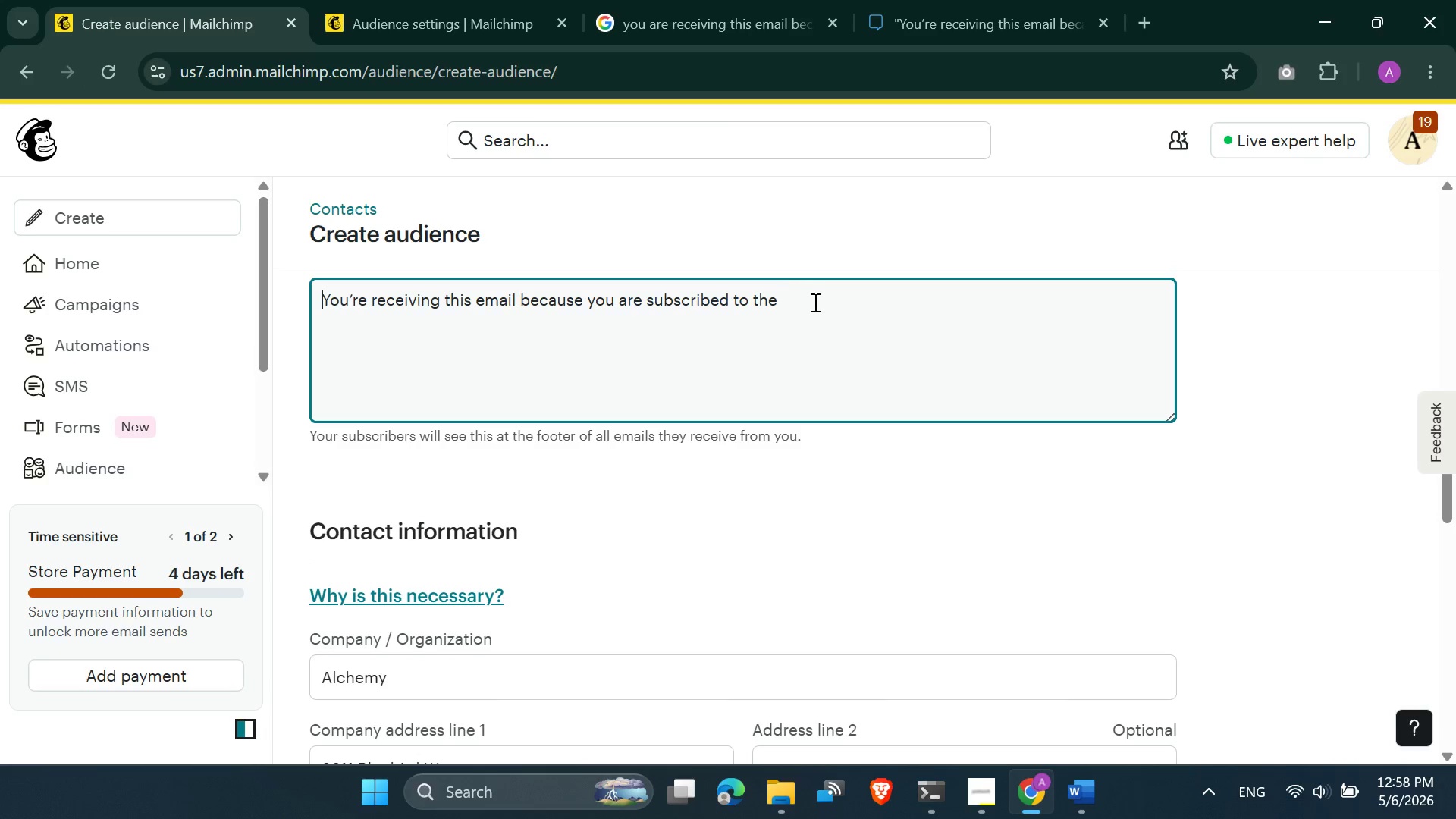 
left_click([814, 304])
 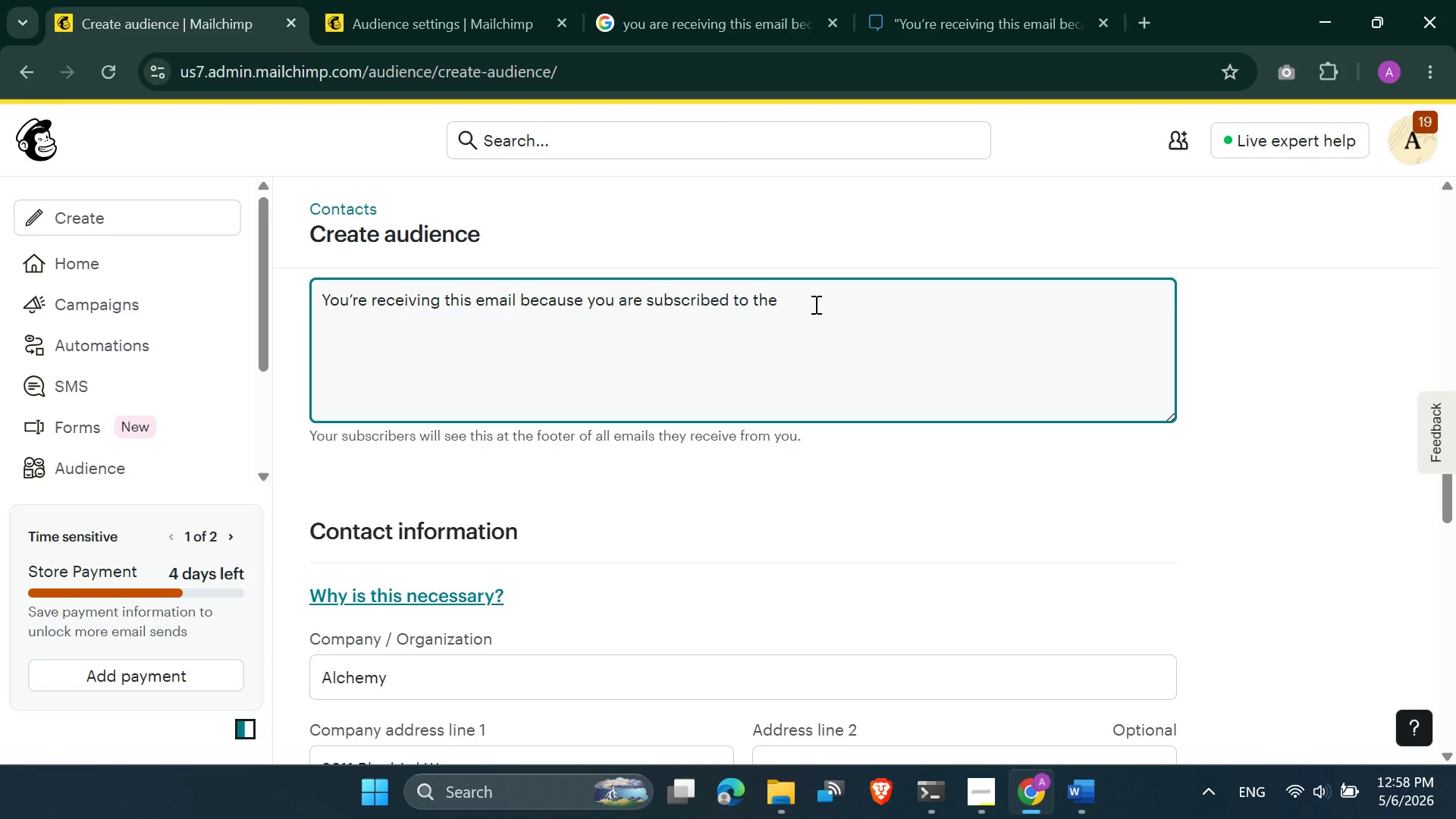 
key(Meta+MetaLeft)
 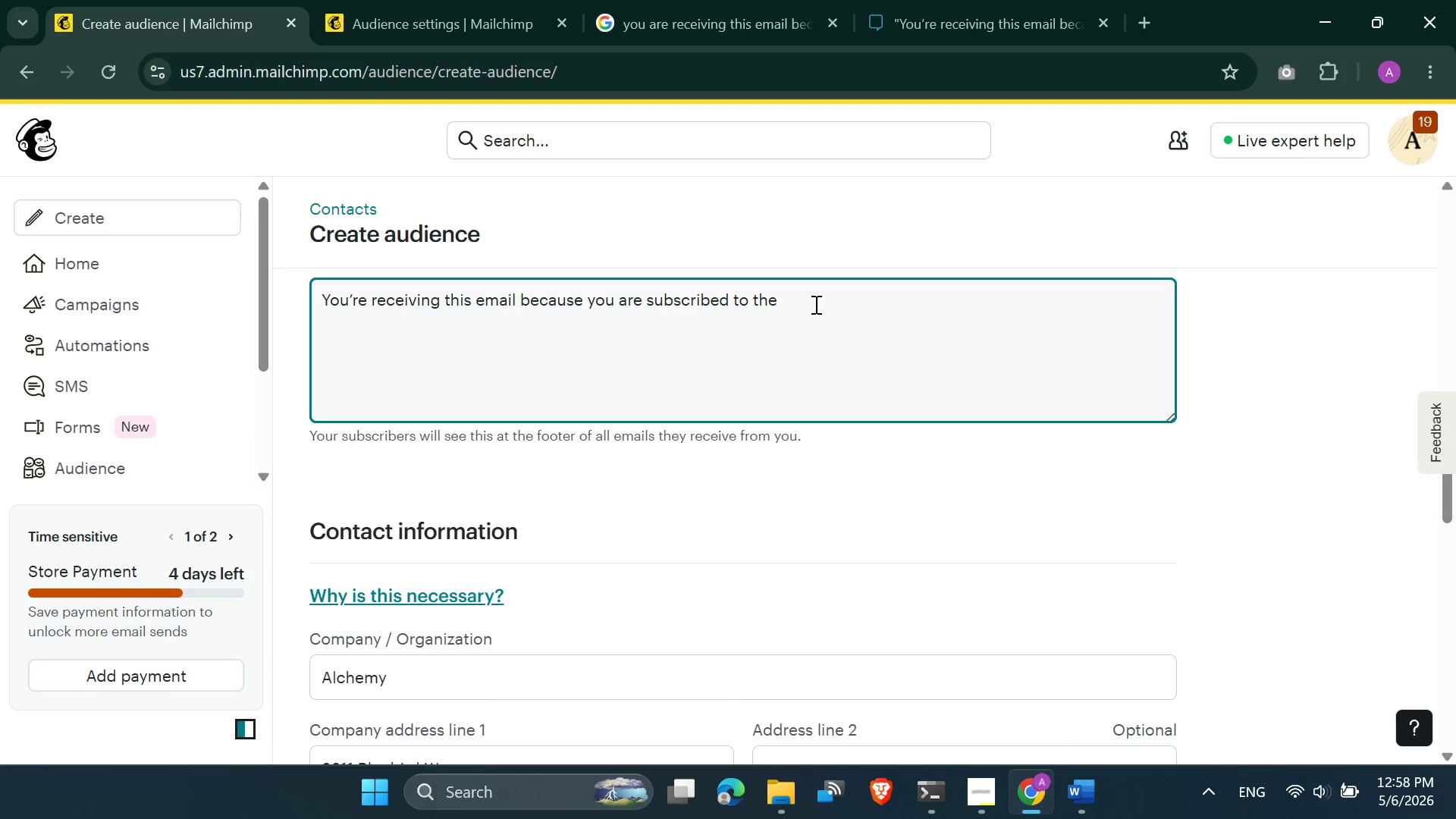 
key(Meta+V)
 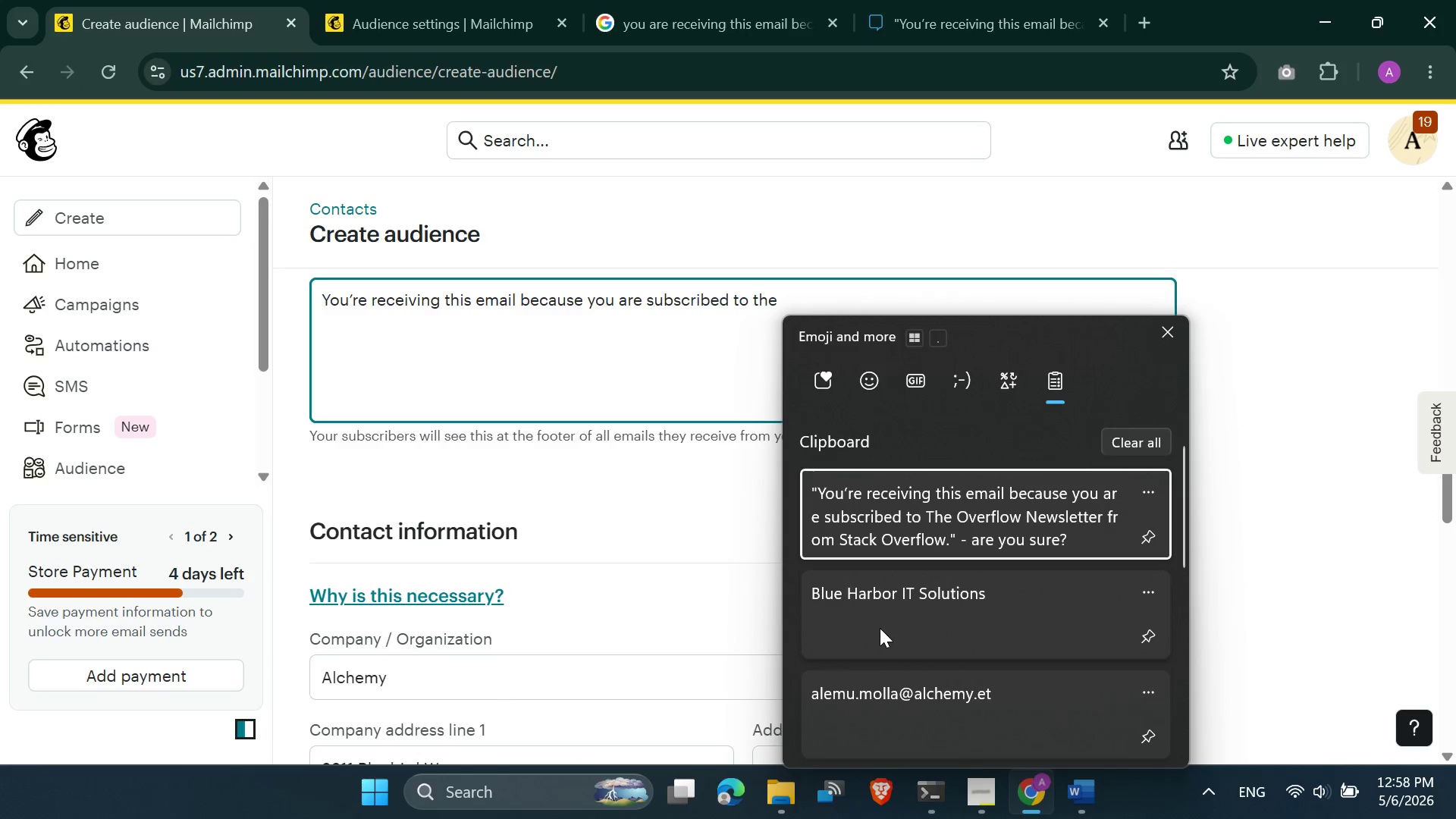 
left_click([880, 632])
 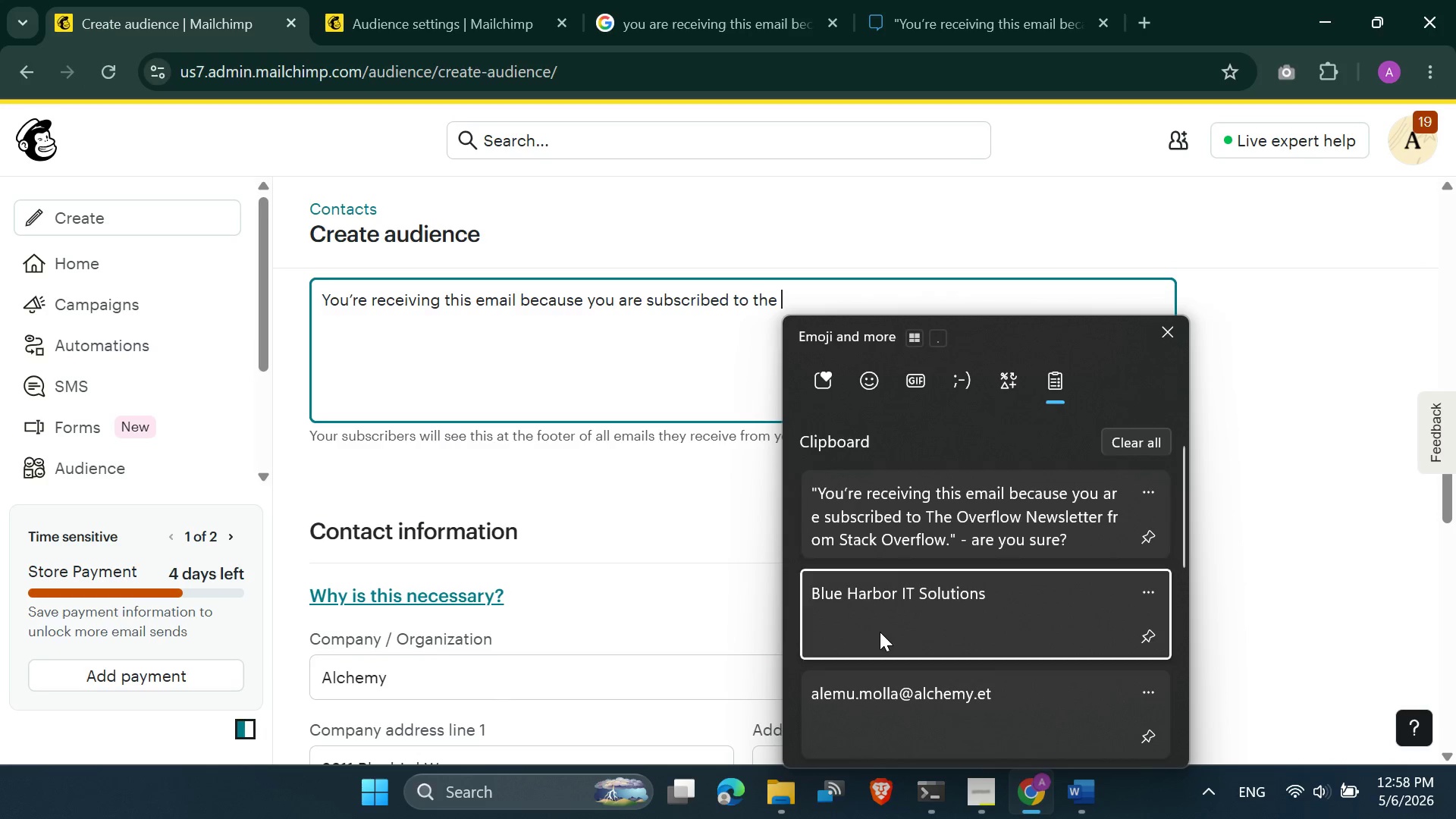 
key(Control+ControlLeft)
 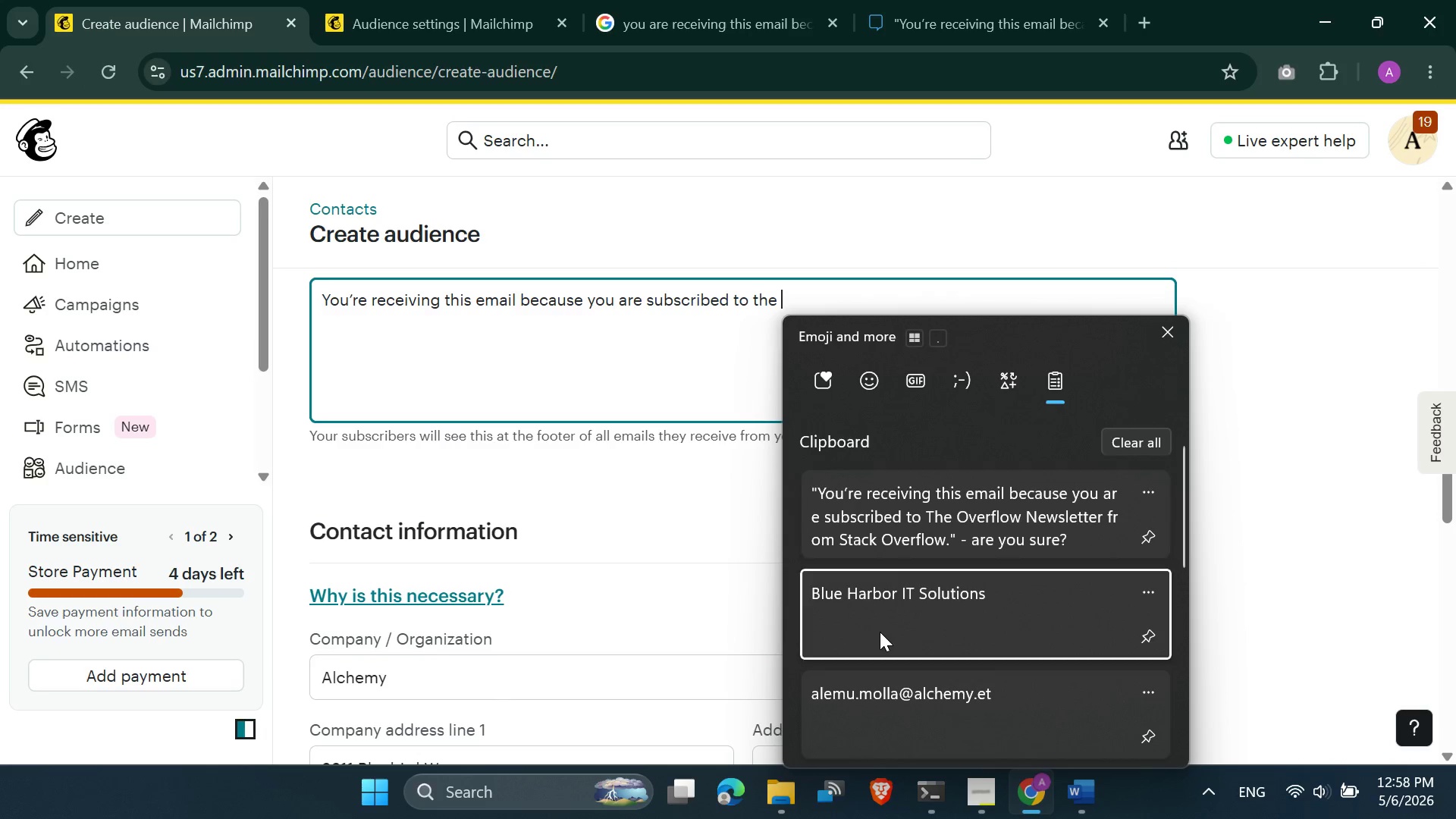 
key(Control+V)
 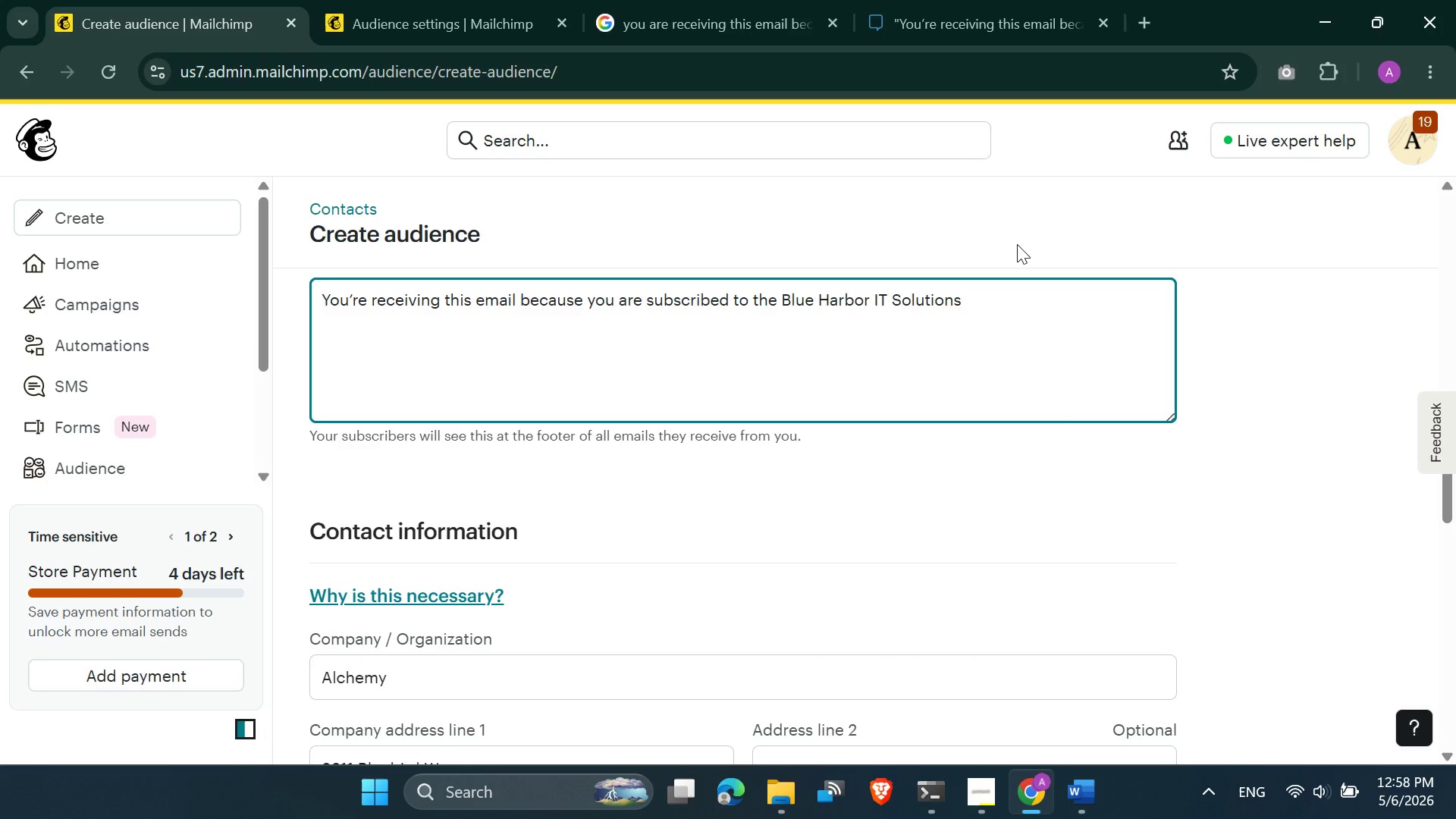 
key(Period)
 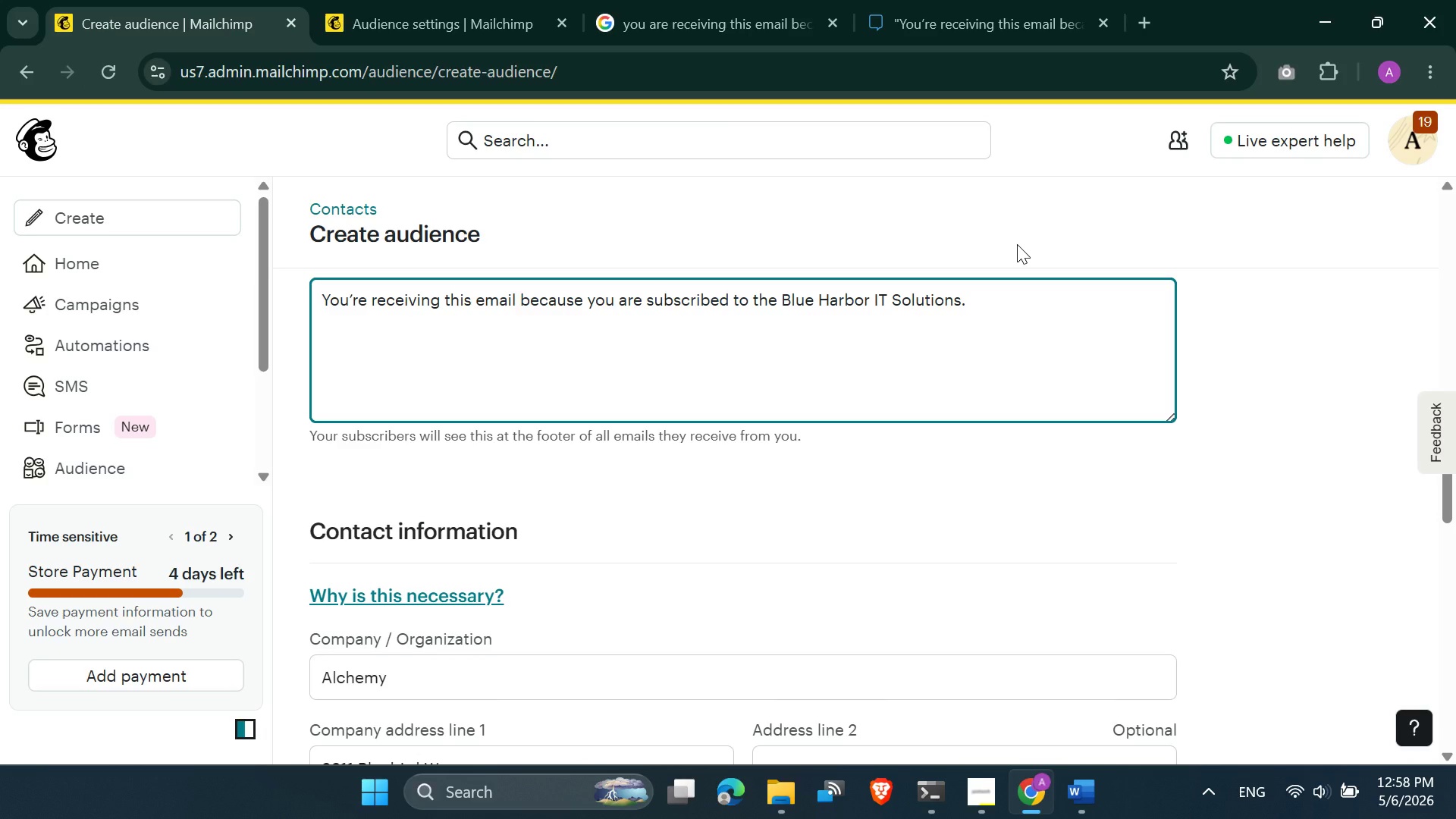 
wait(10.02)
 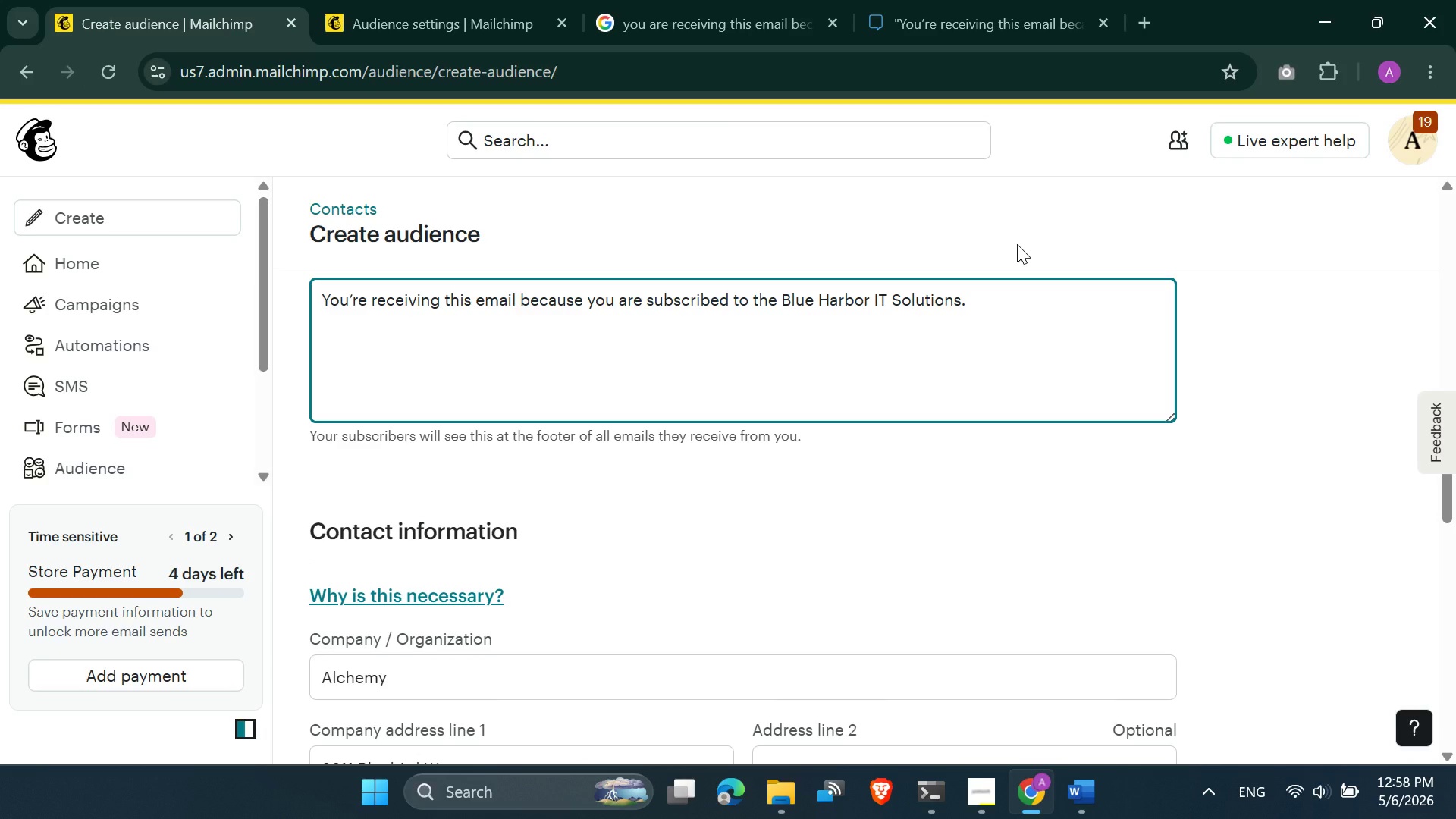 
left_click([373, 677])
 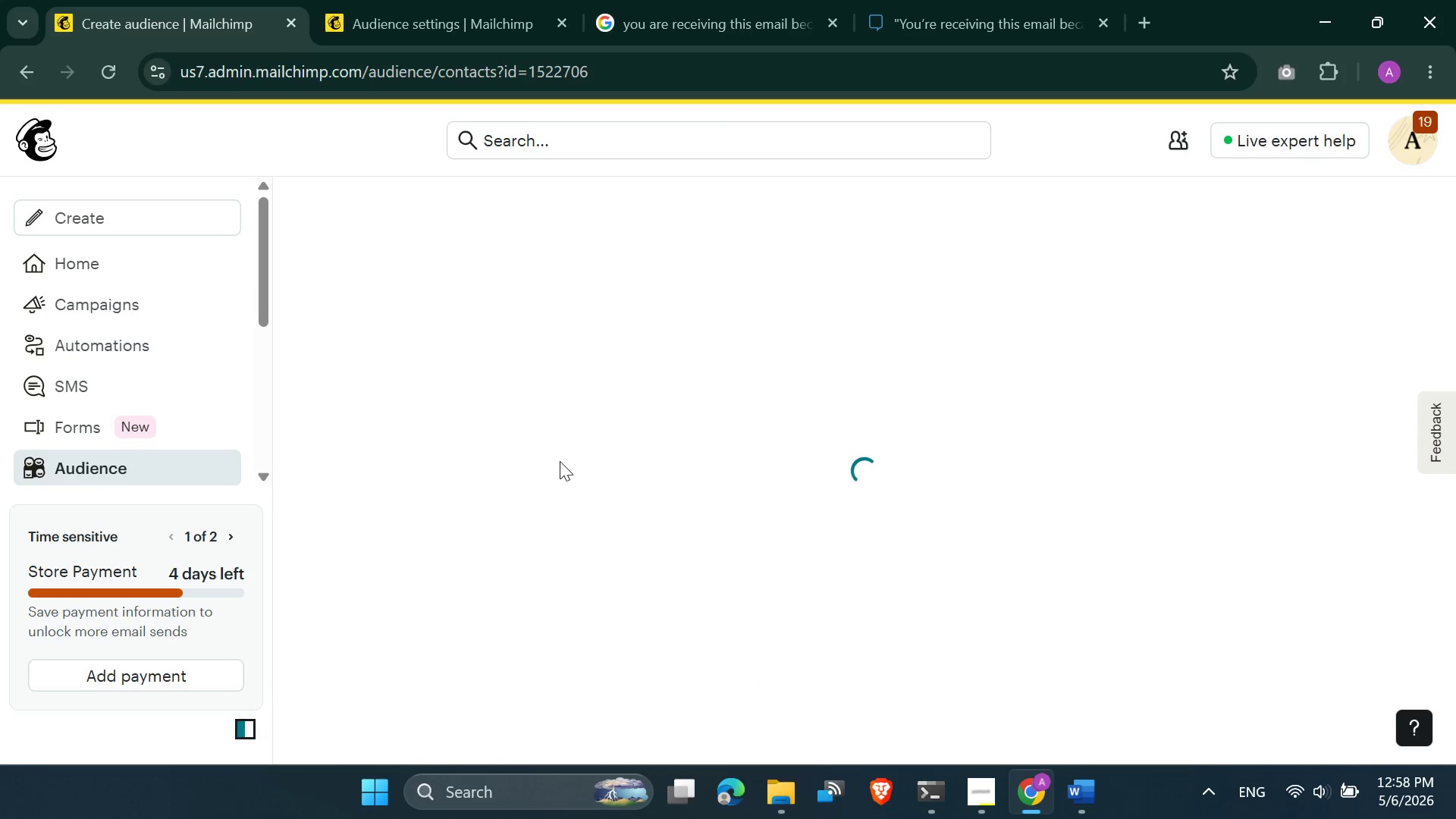 
wait(9.47)
 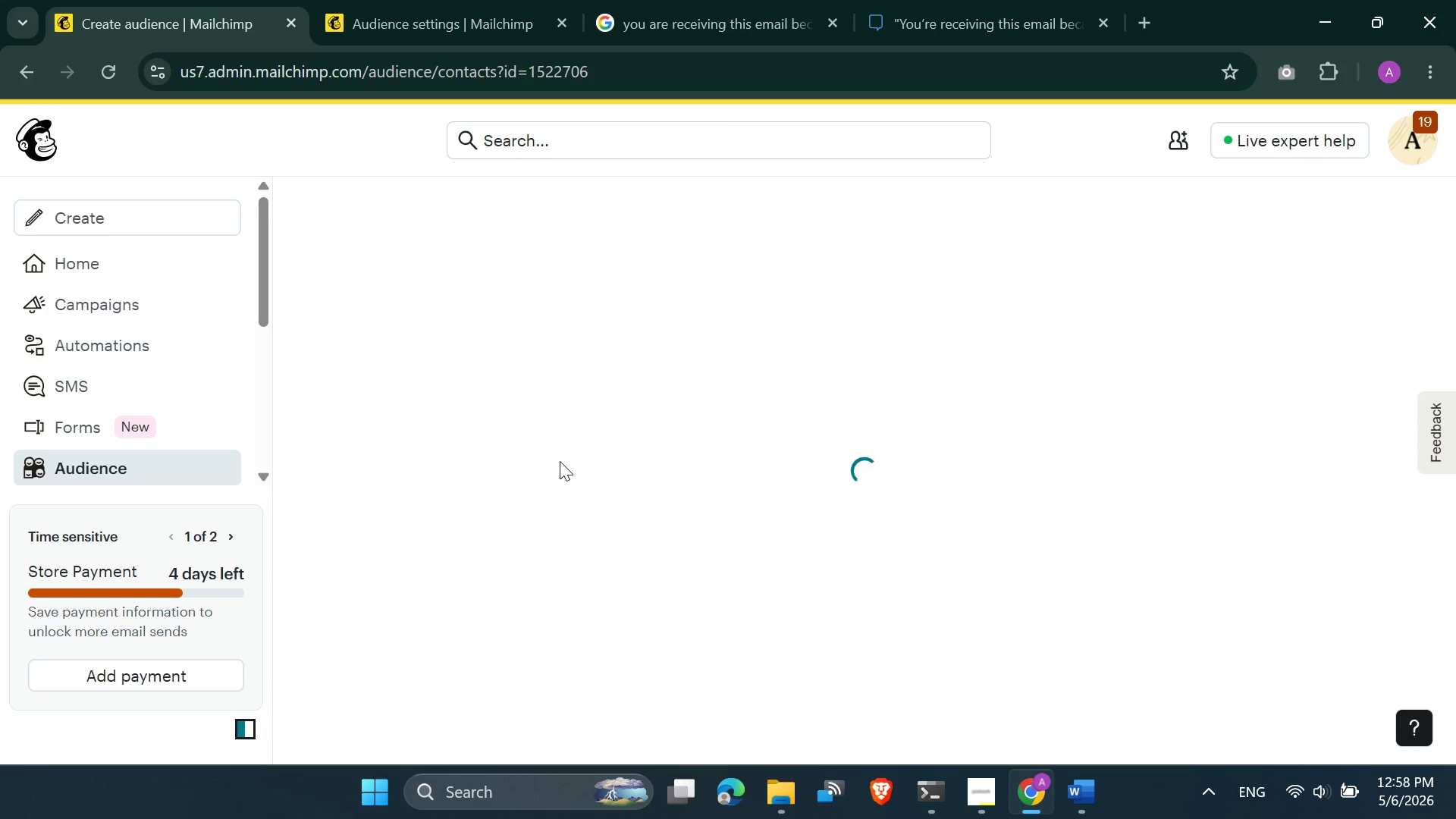 
mouse_move([498, 475])
 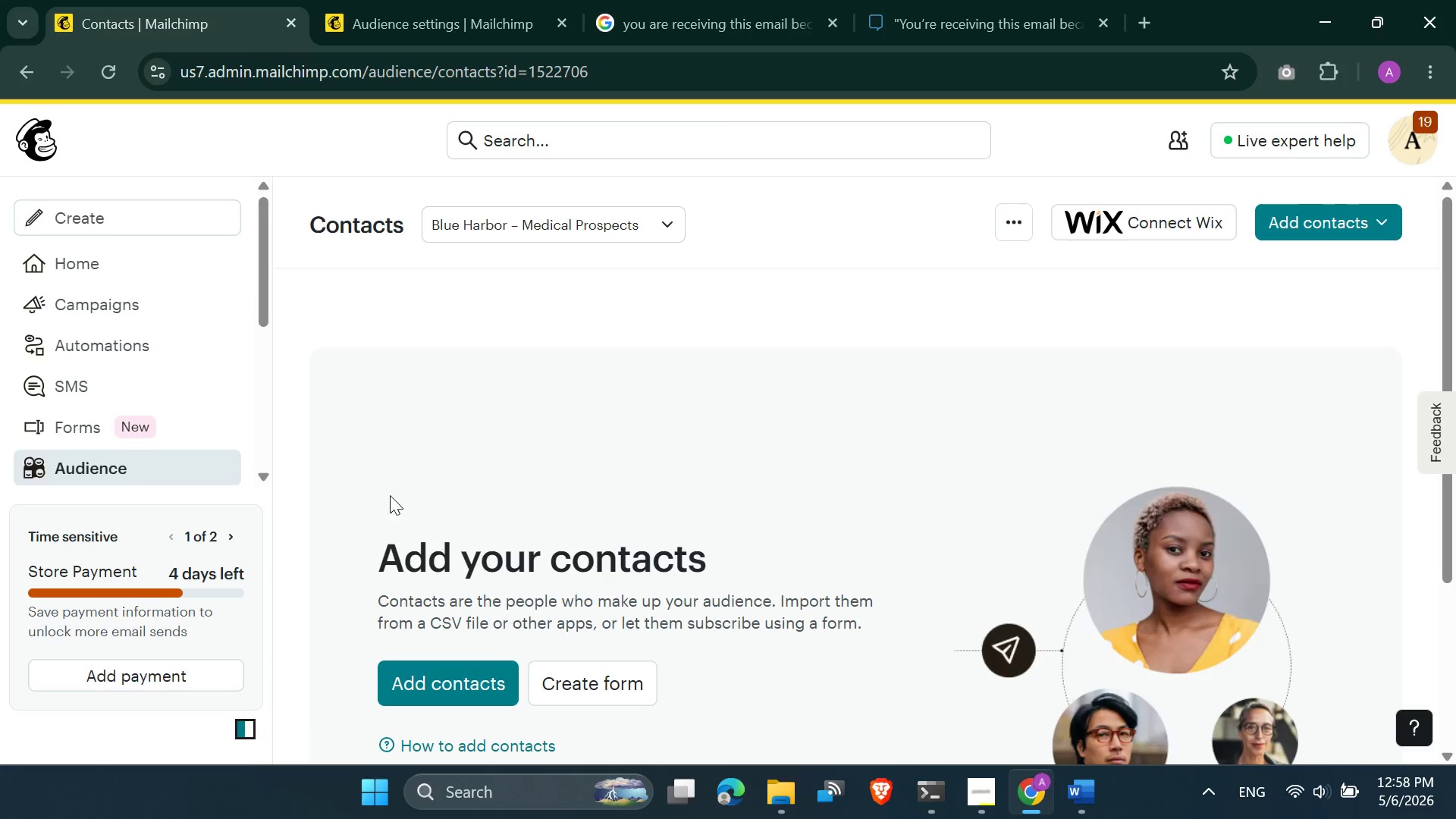 
scroll: coordinate [70, 402], scroll_direction: down, amount: 2.0
 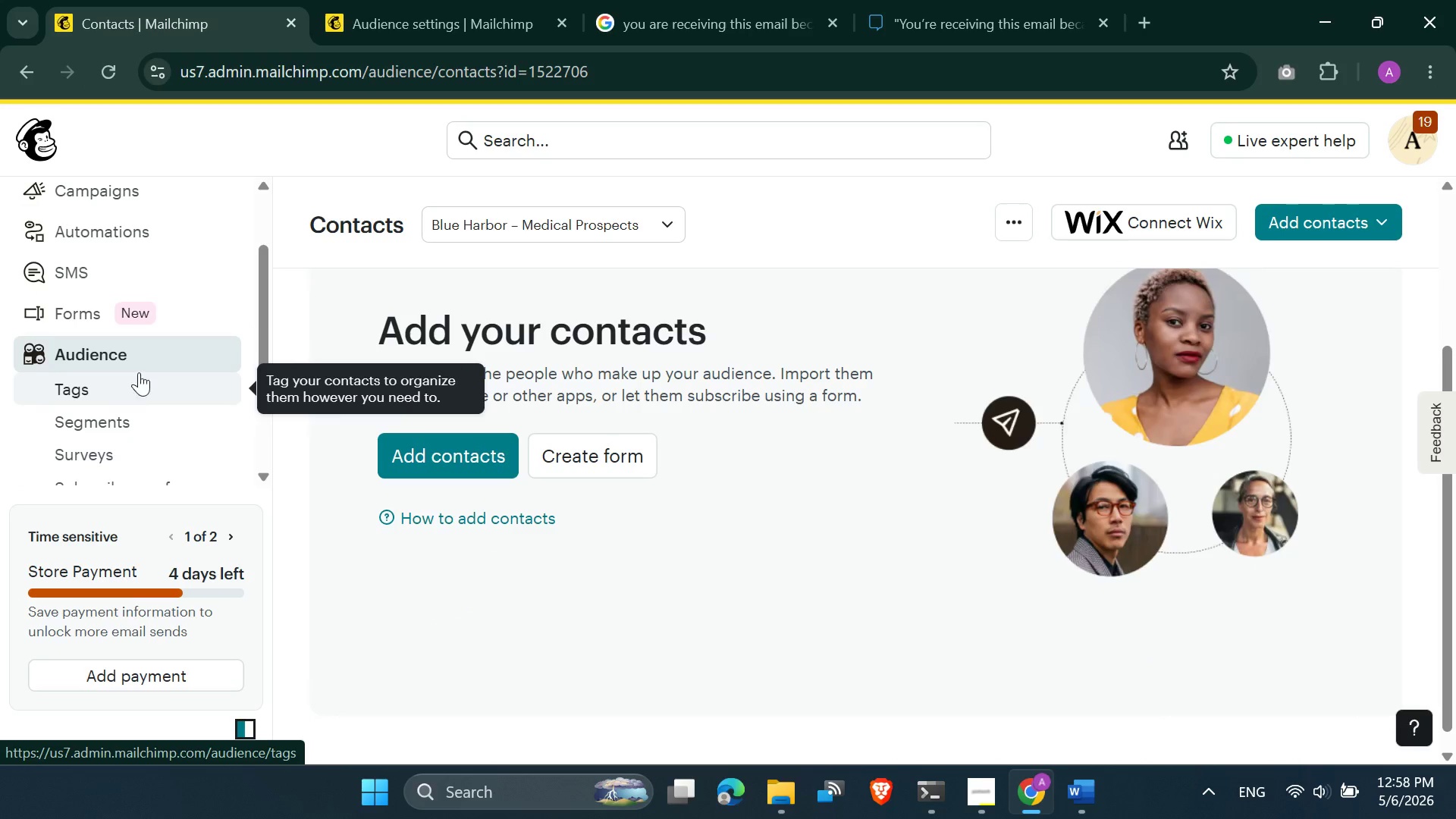 
left_click([153, 353])
 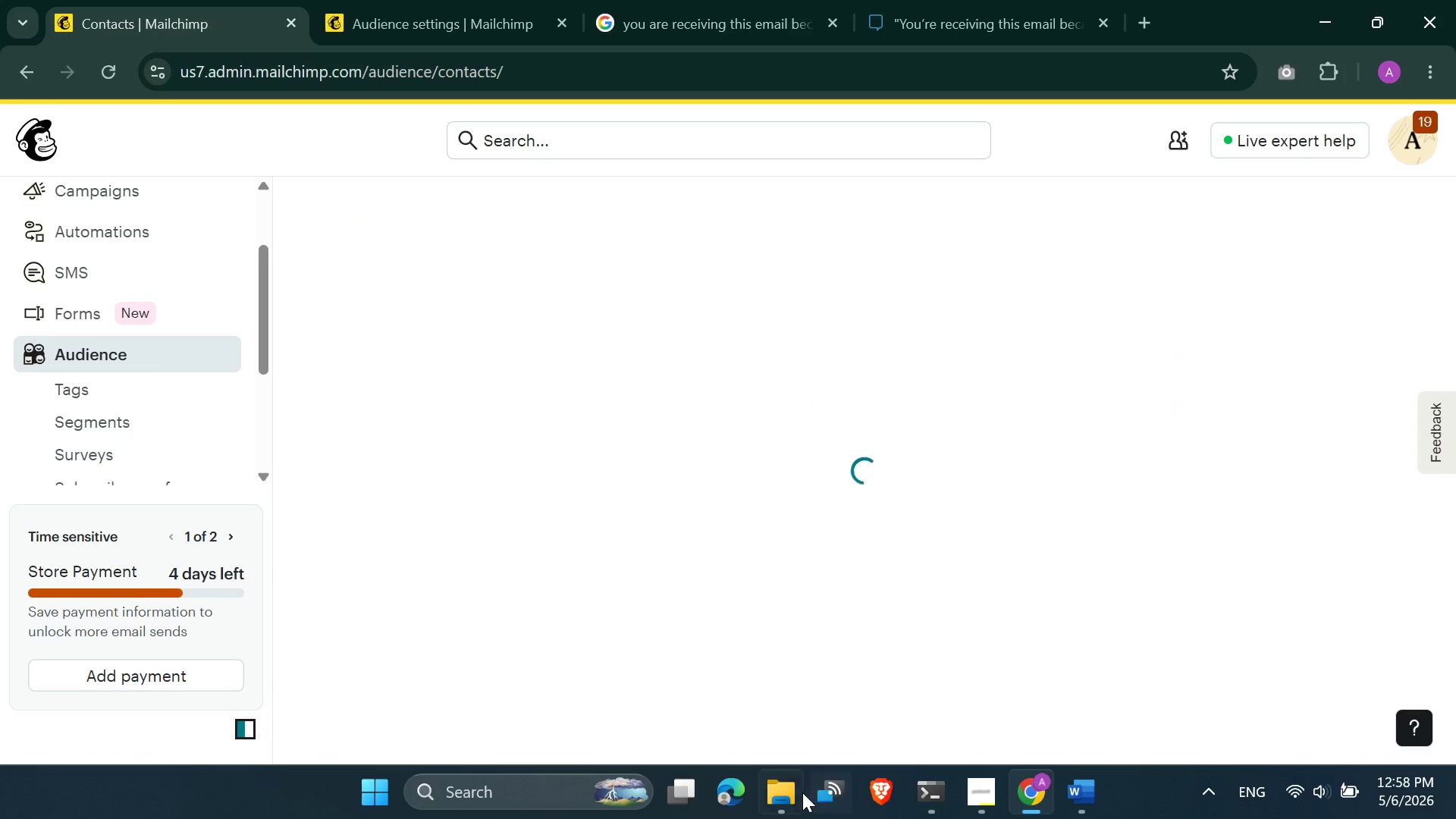 
left_click([783, 800])
 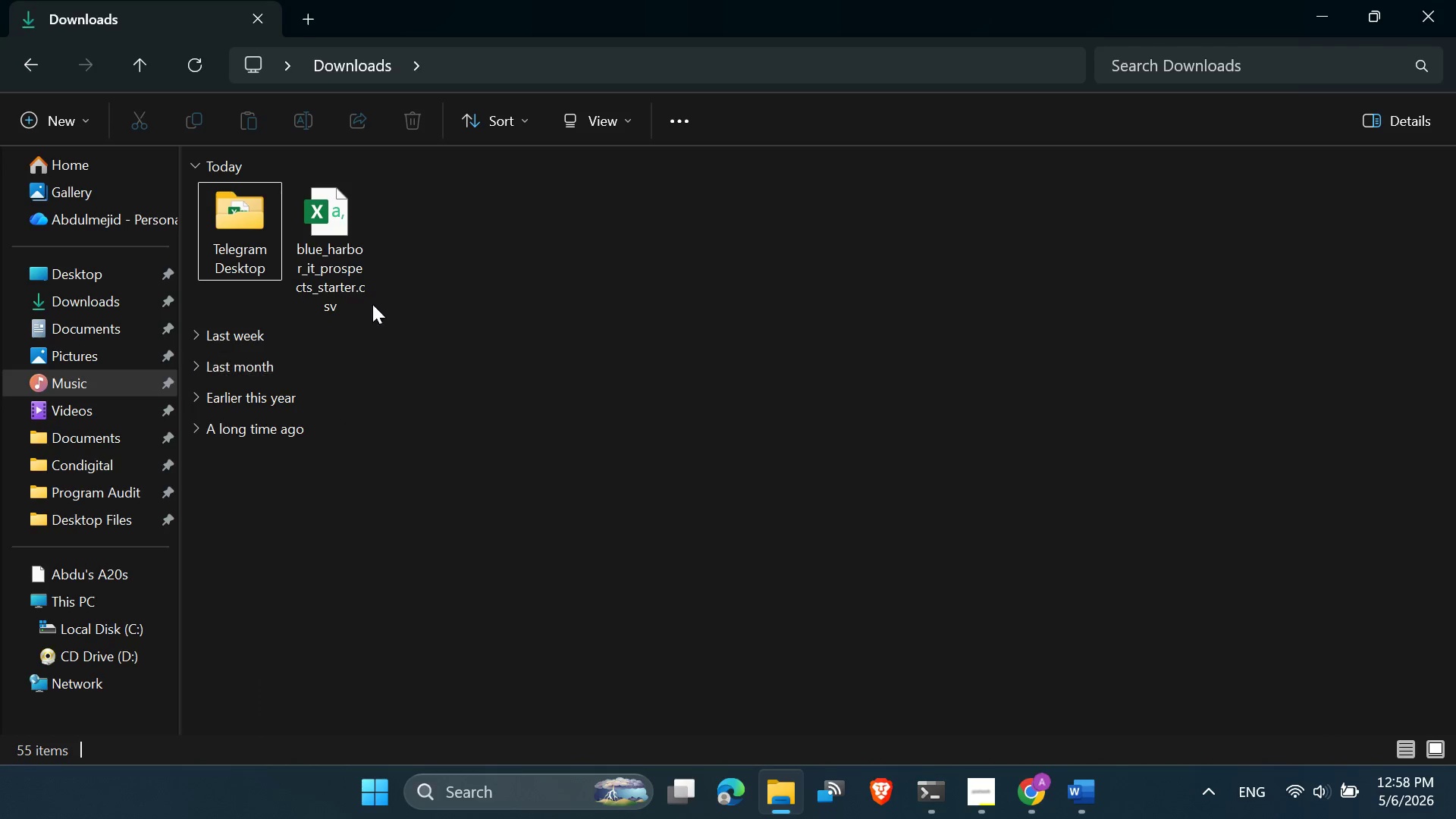 
double_click([347, 279])
 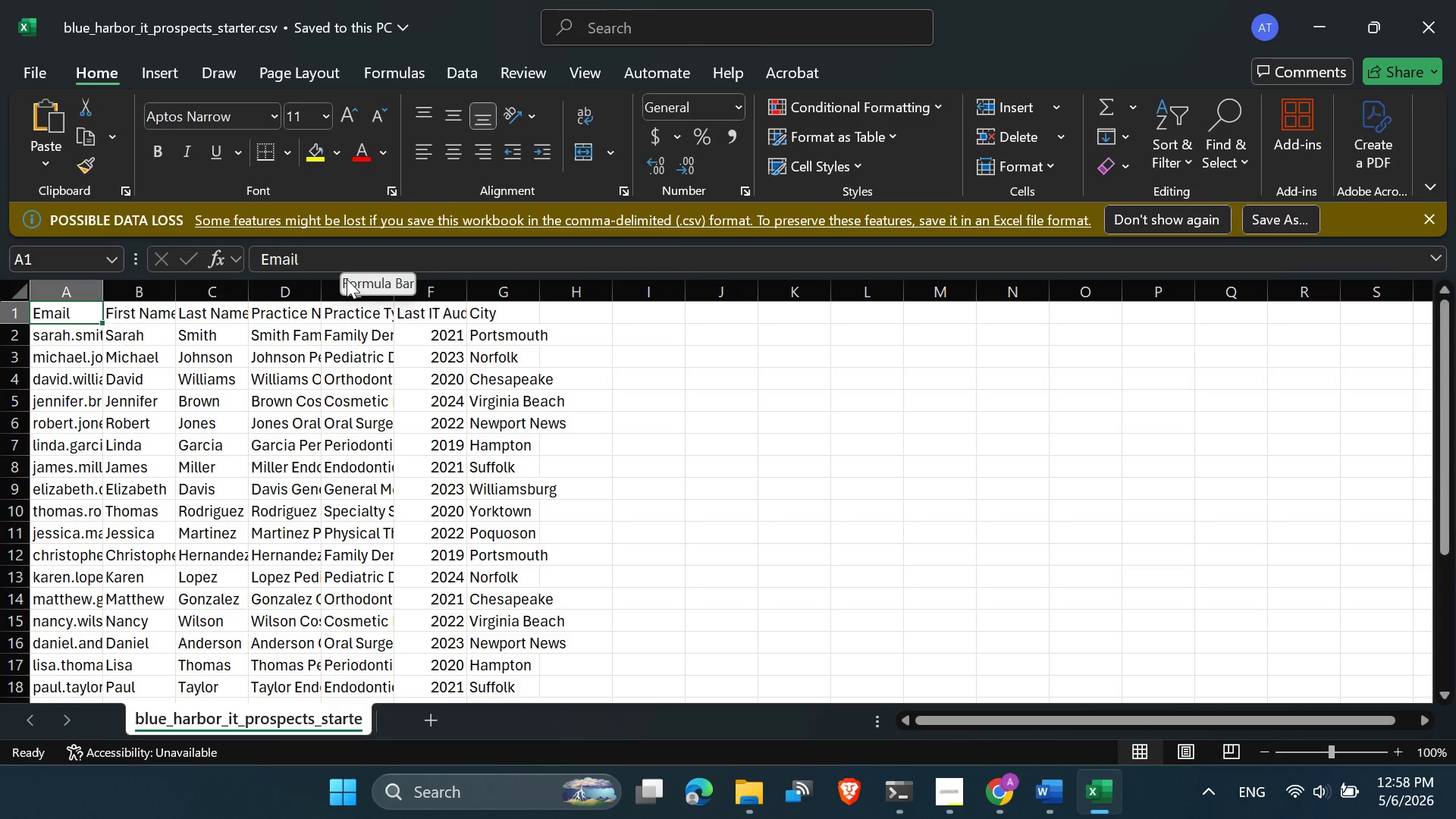 
wait(15.56)
 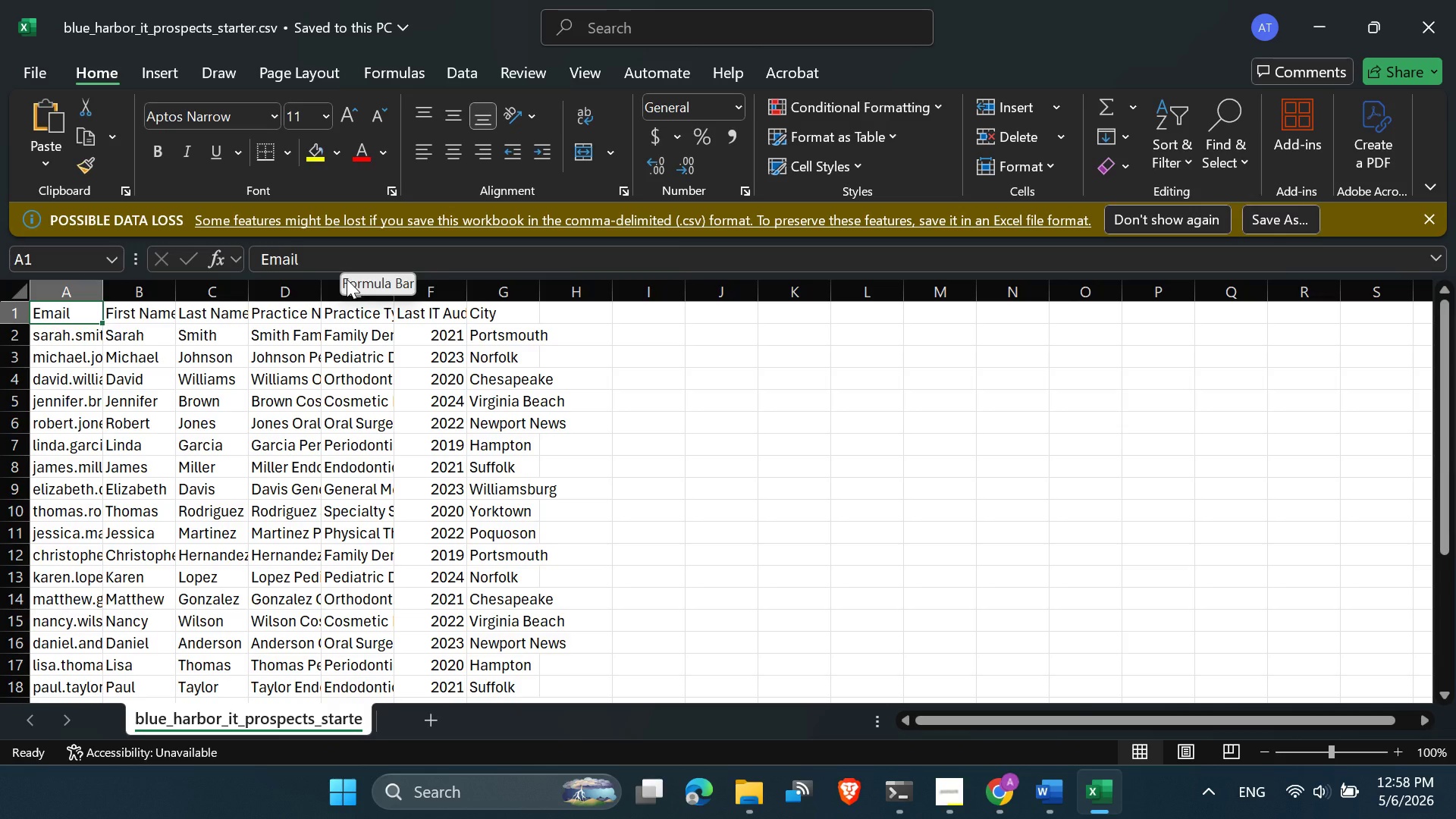 
double_click([106, 292])
 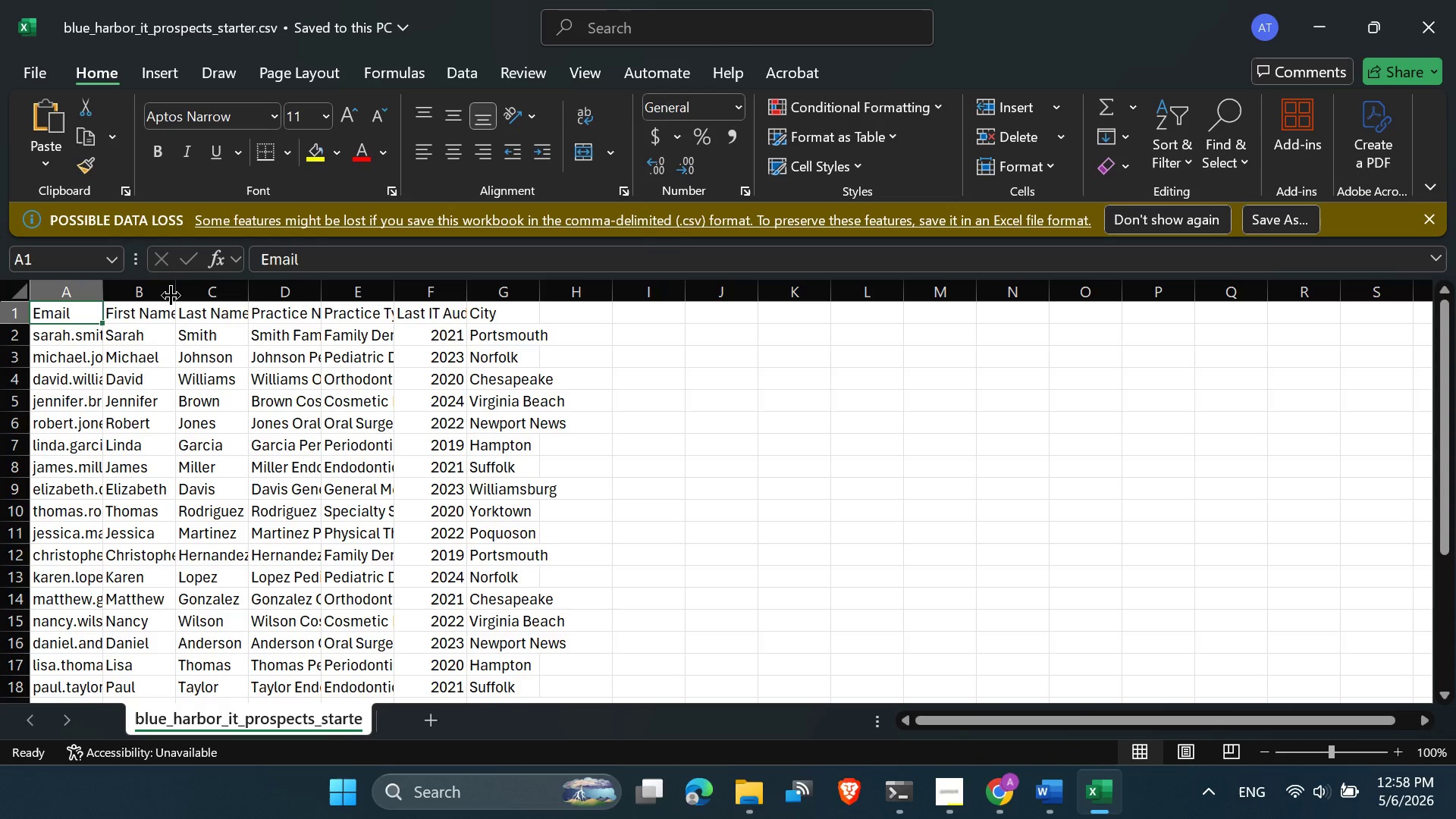 
double_click([171, 295])
 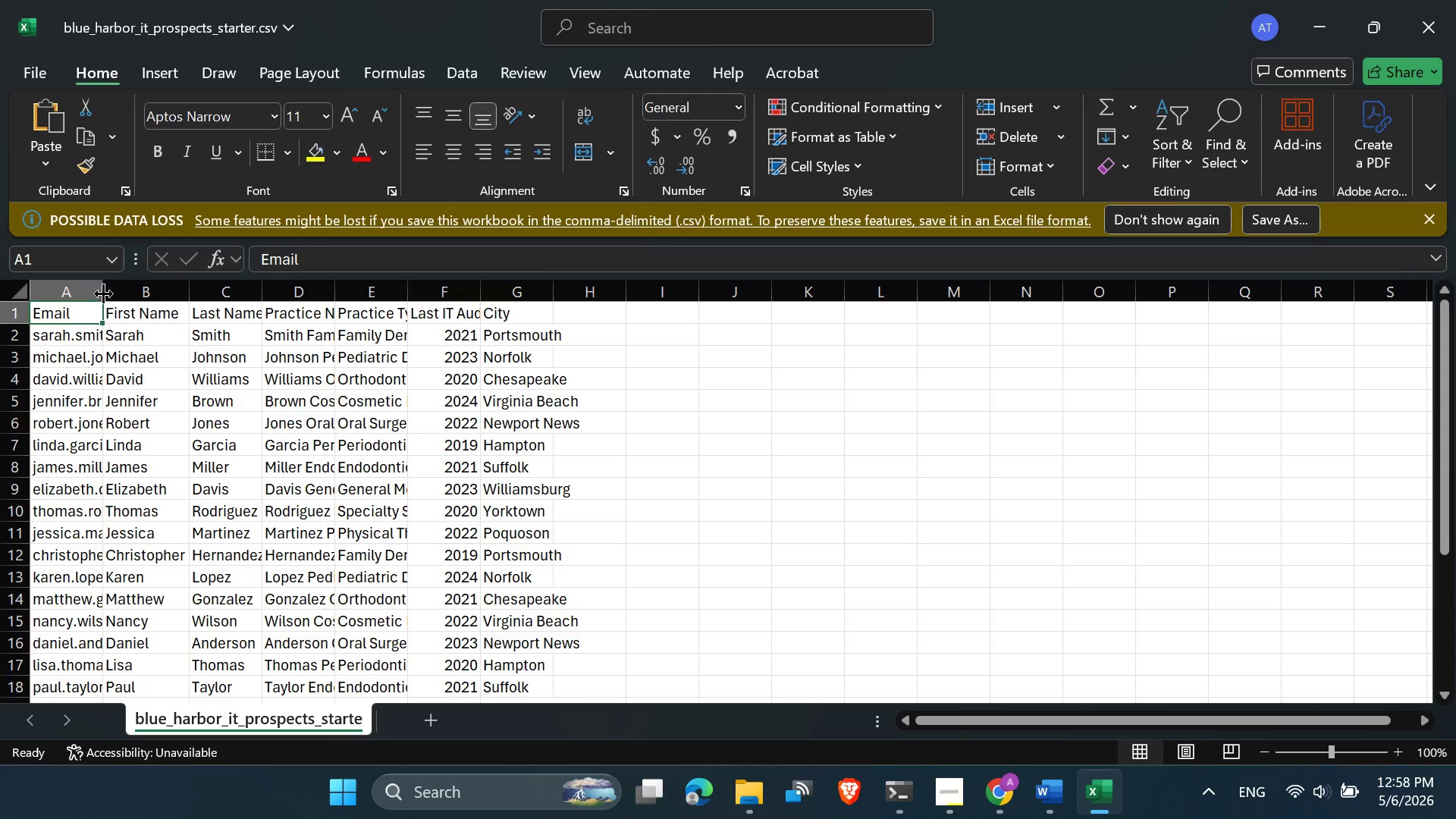 
double_click([102, 293])
 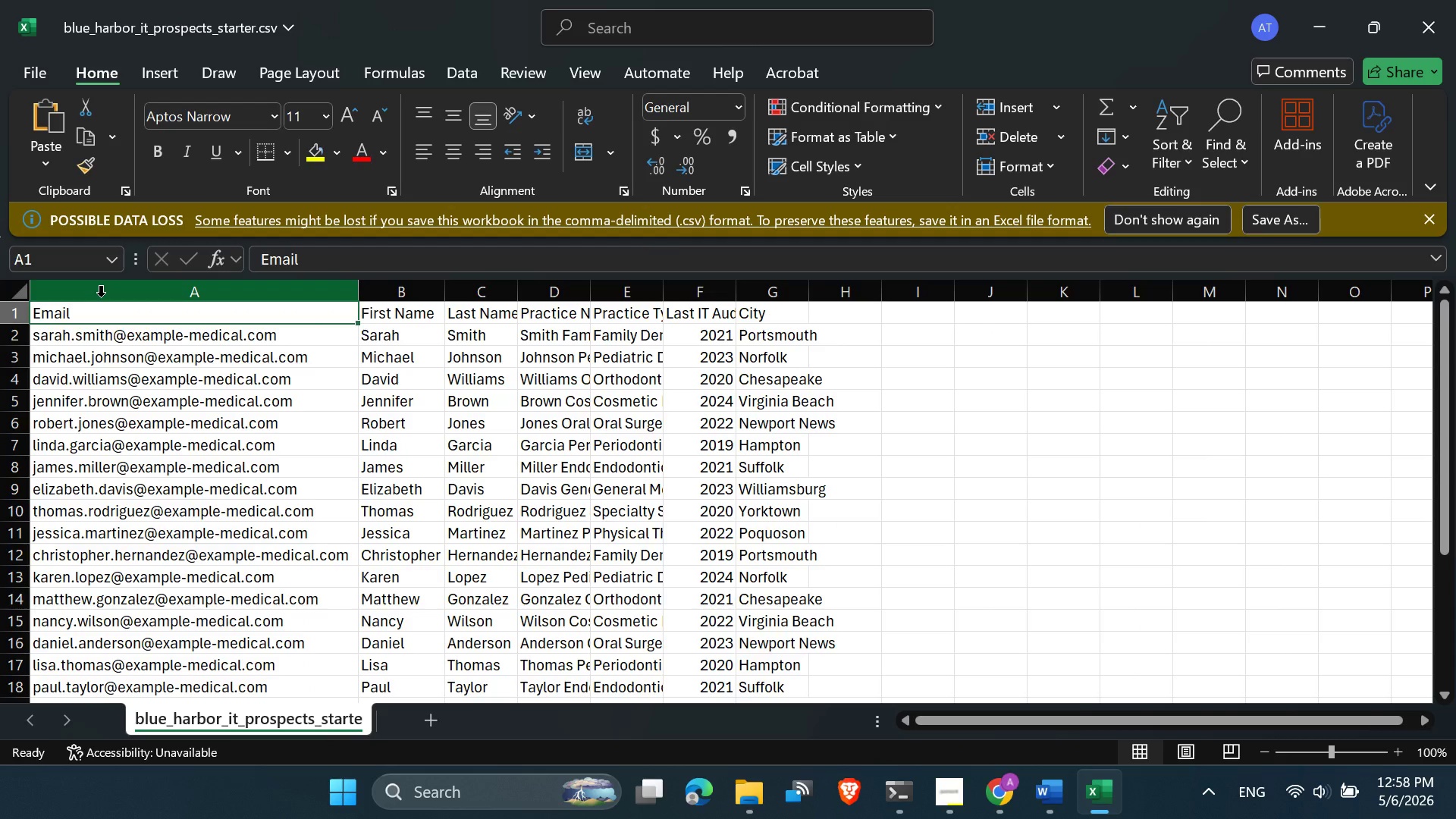 
wait(11.55)
 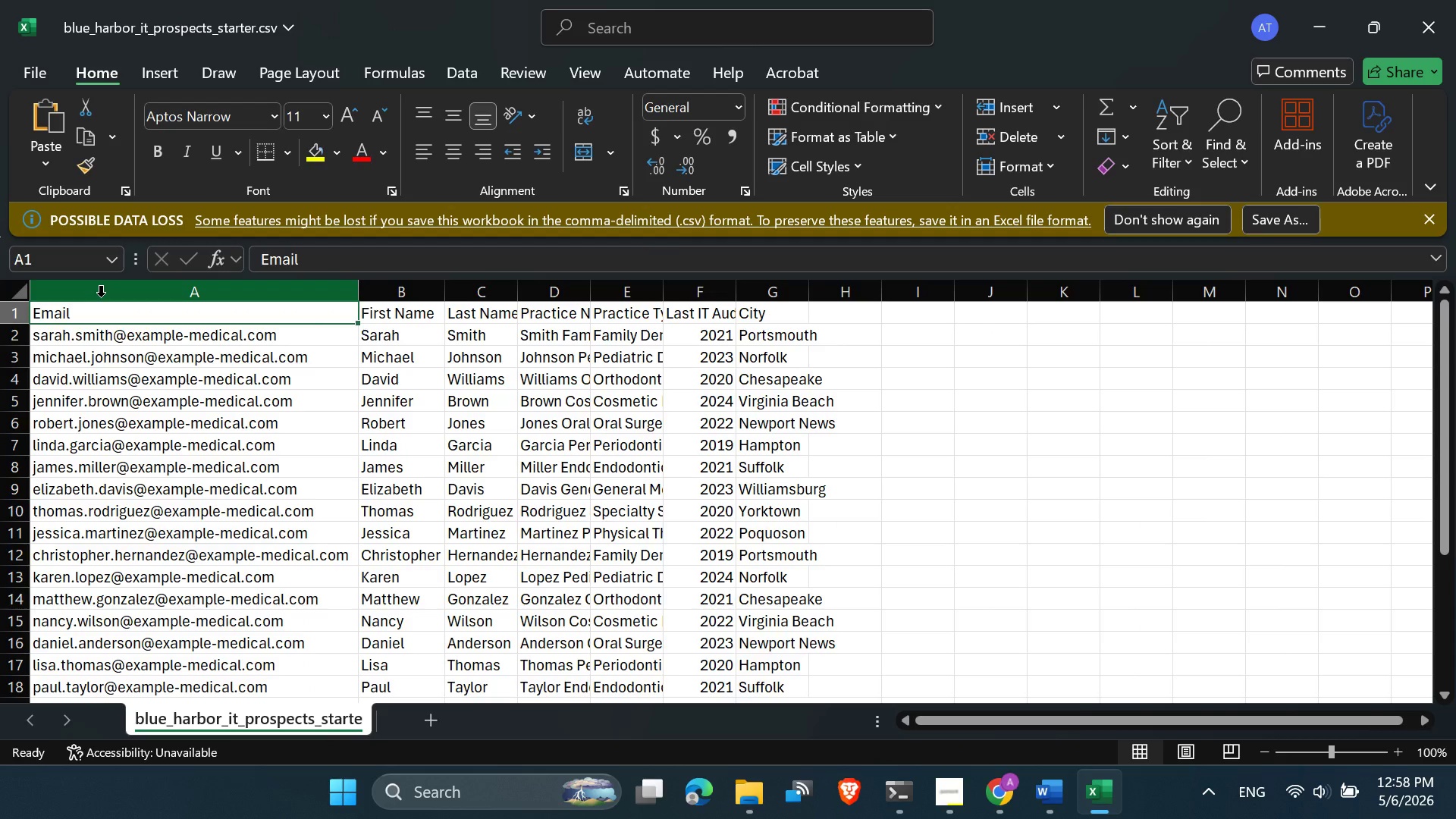 
double_click([444, 297])
 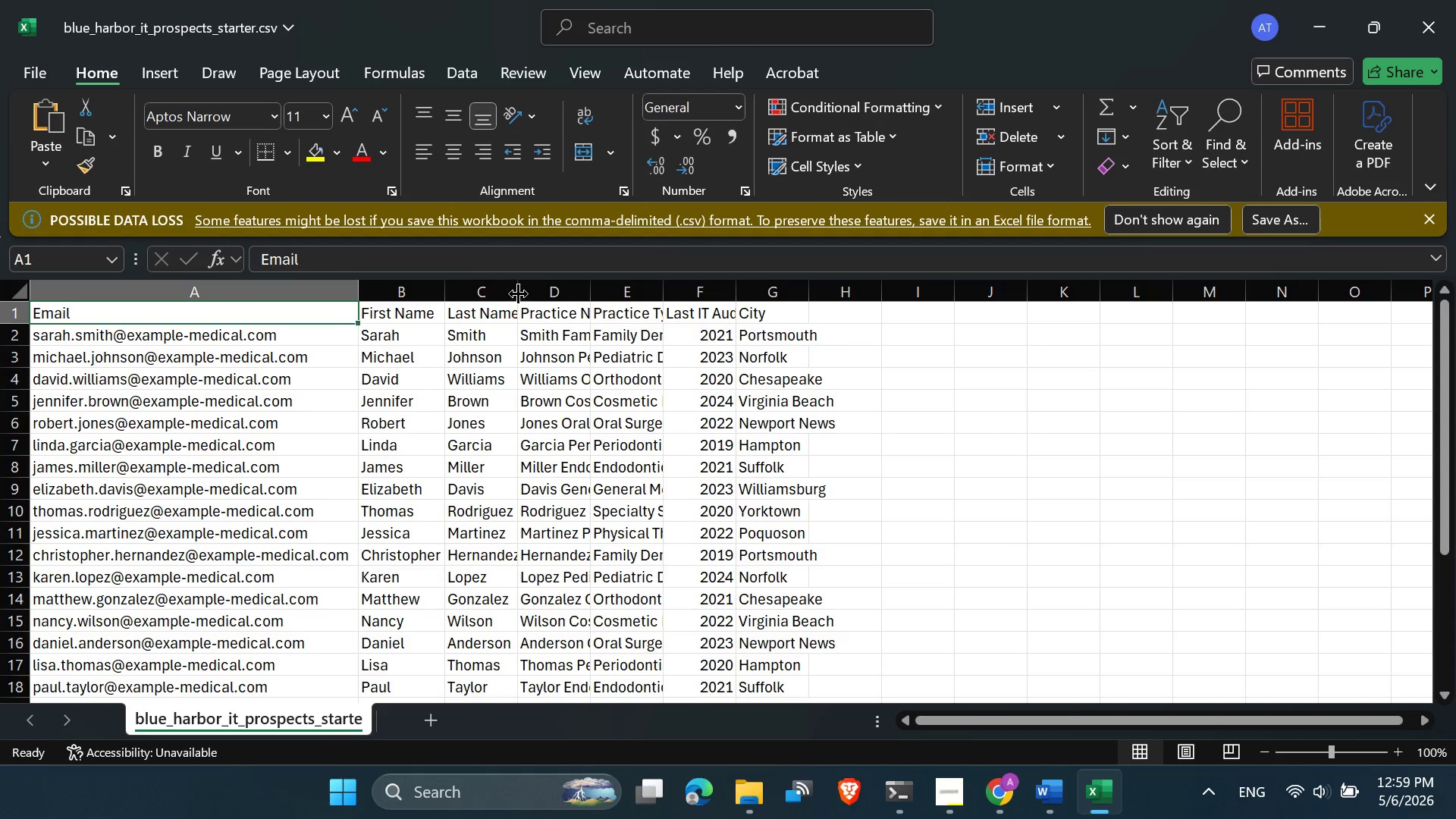 
double_click([518, 293])
 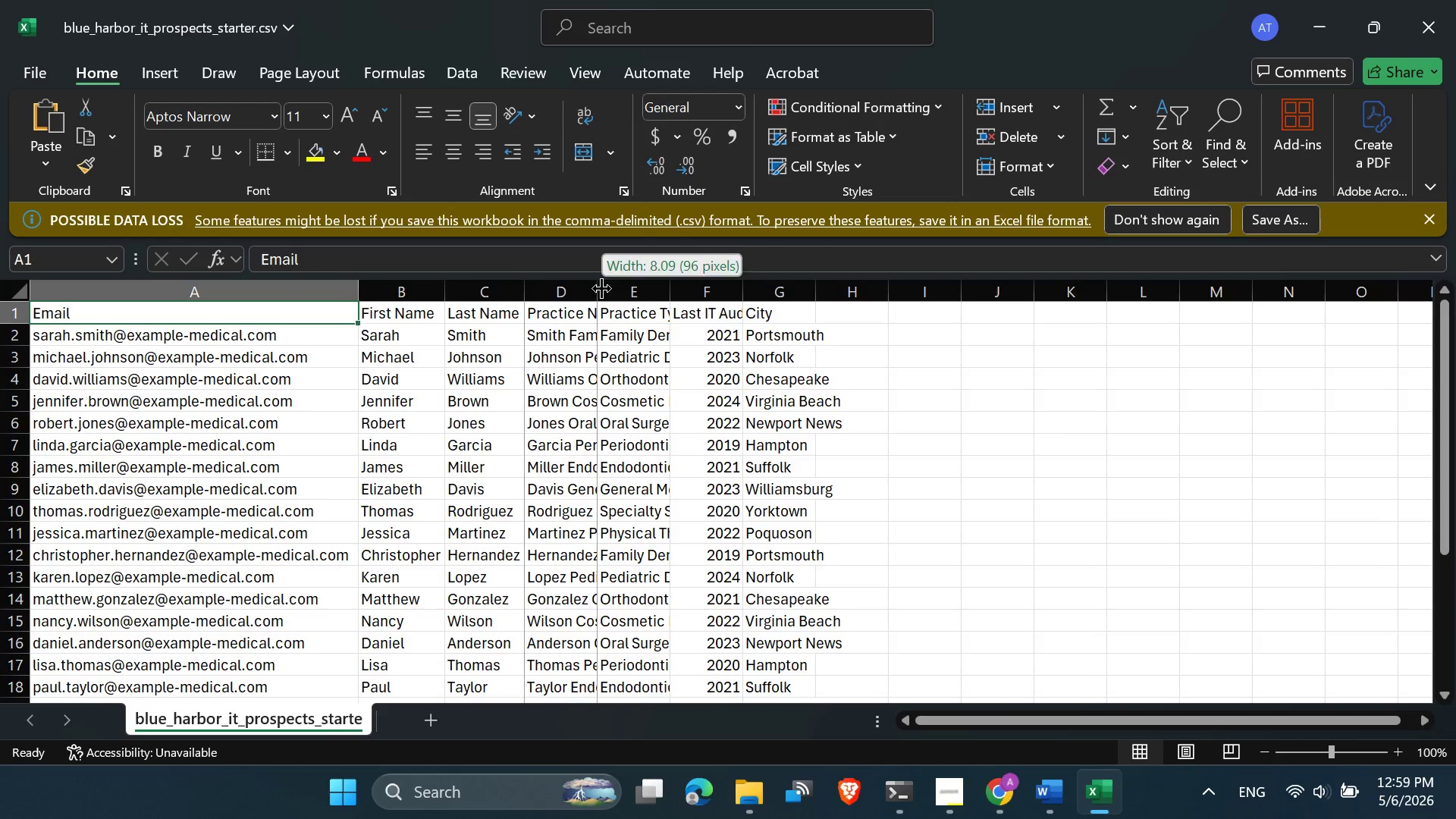 
double_click([601, 288])
 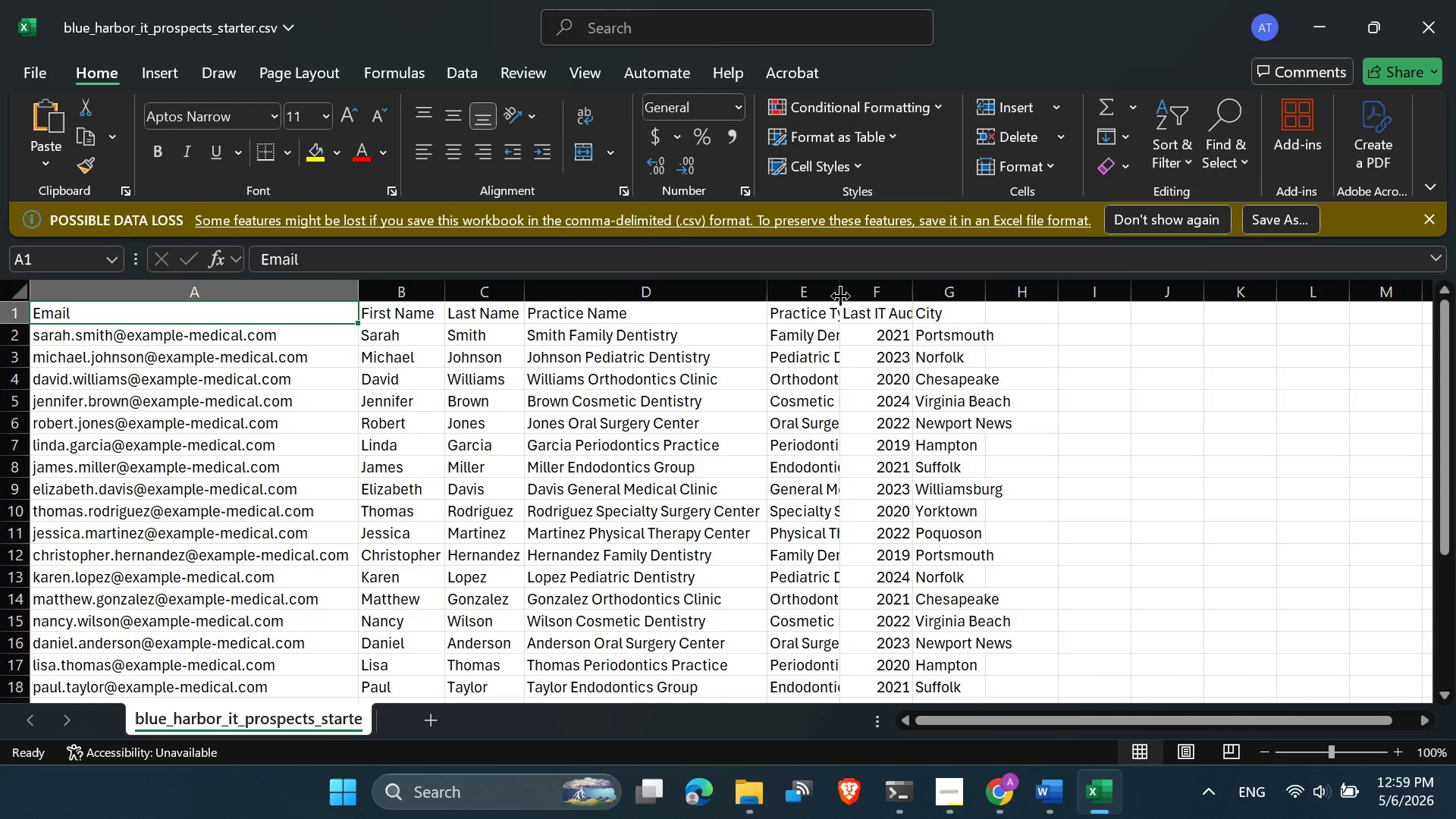 
double_click([836, 296])
 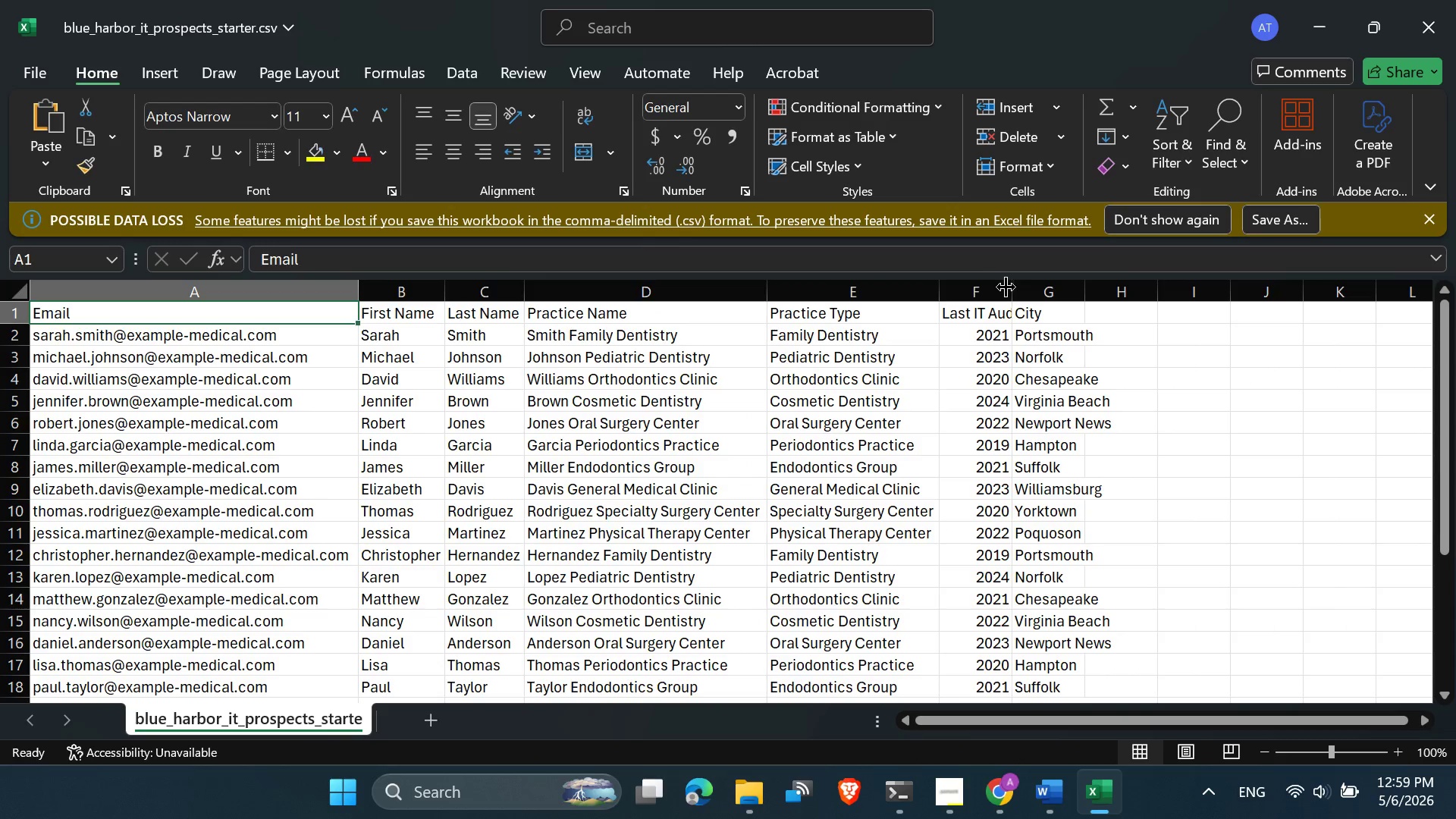 
double_click([1006, 287])
 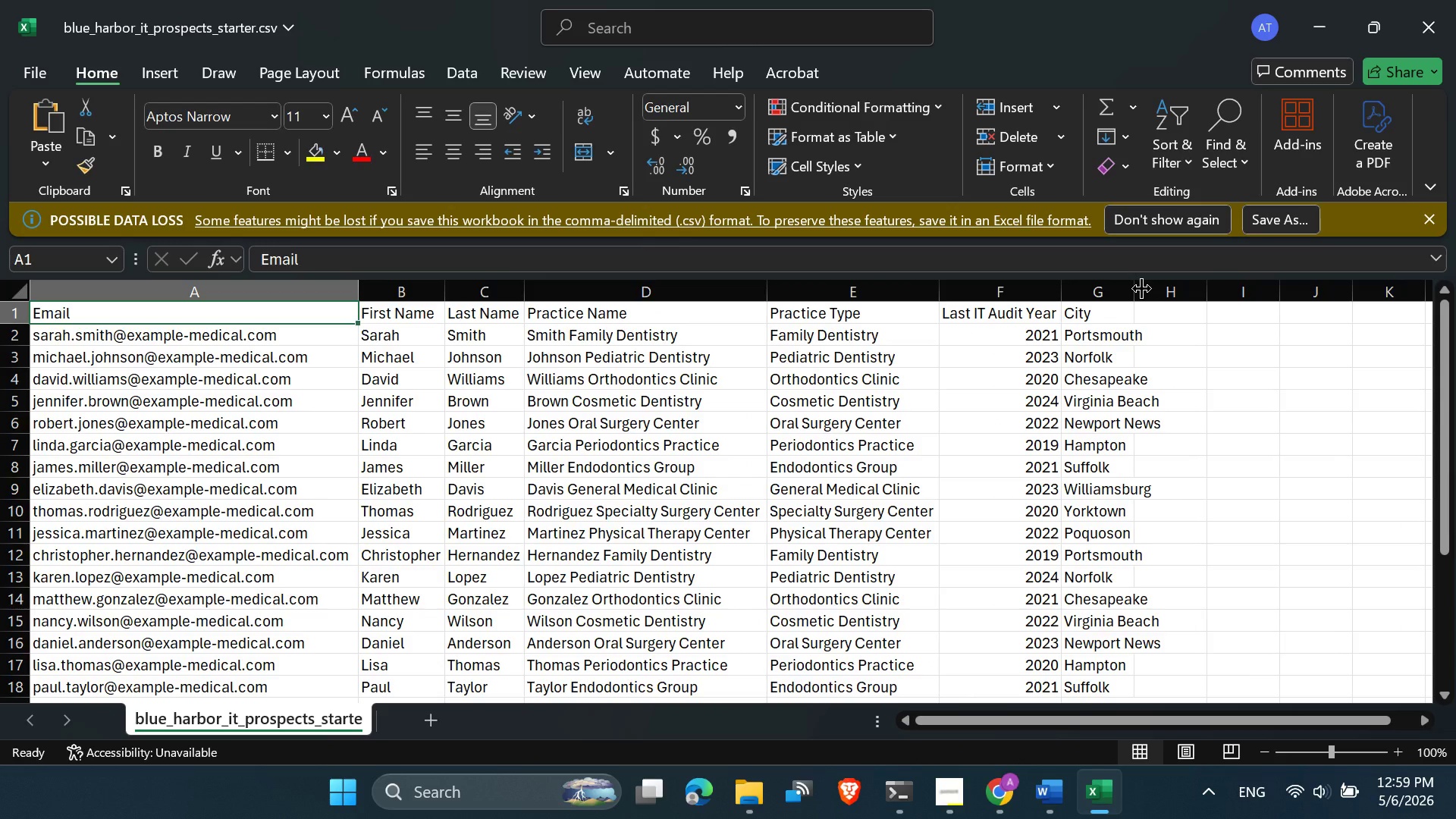 
double_click([1141, 288])
 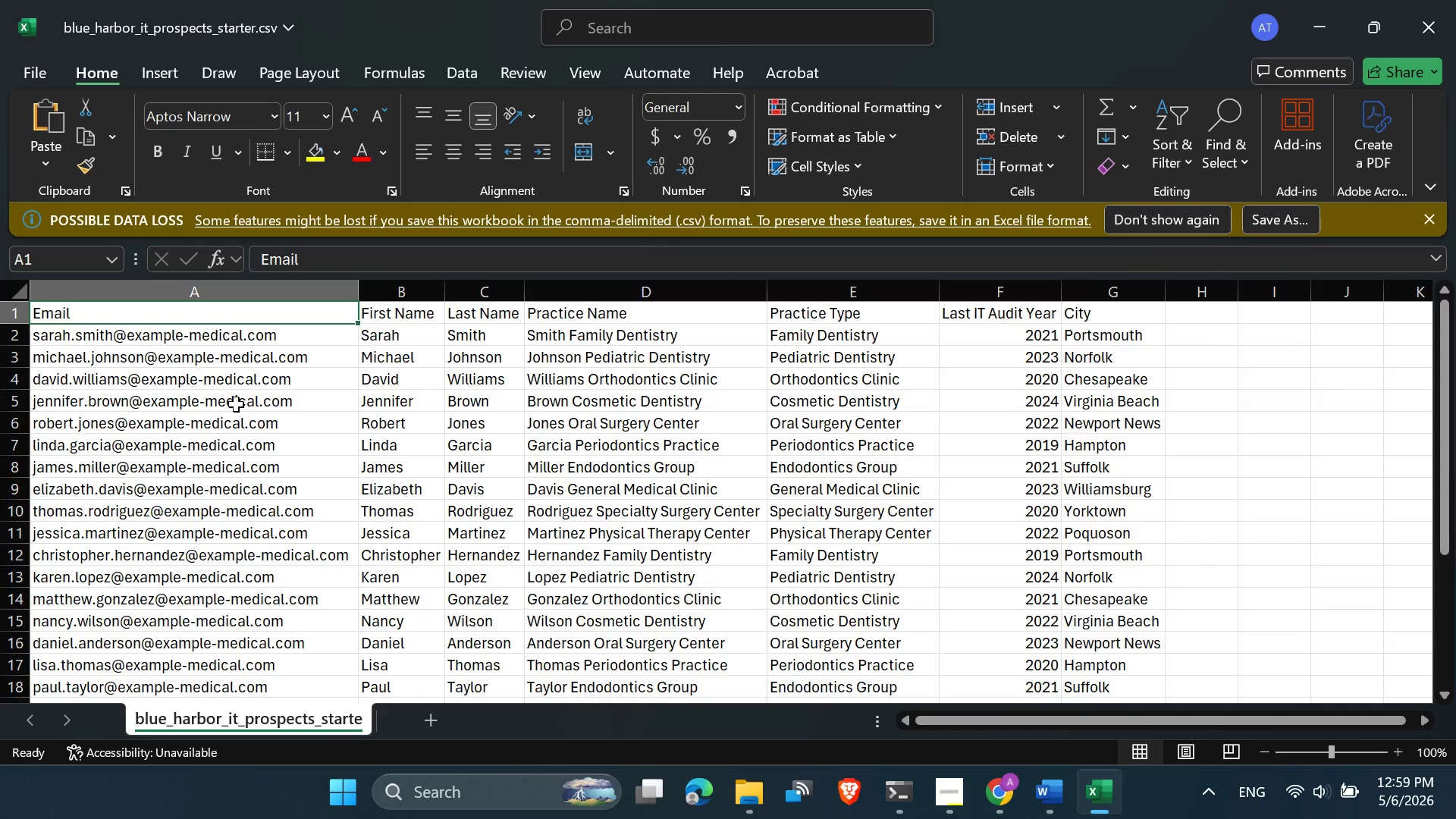 
scroll: coordinate [231, 419], scroll_direction: none, amount: 0.0
 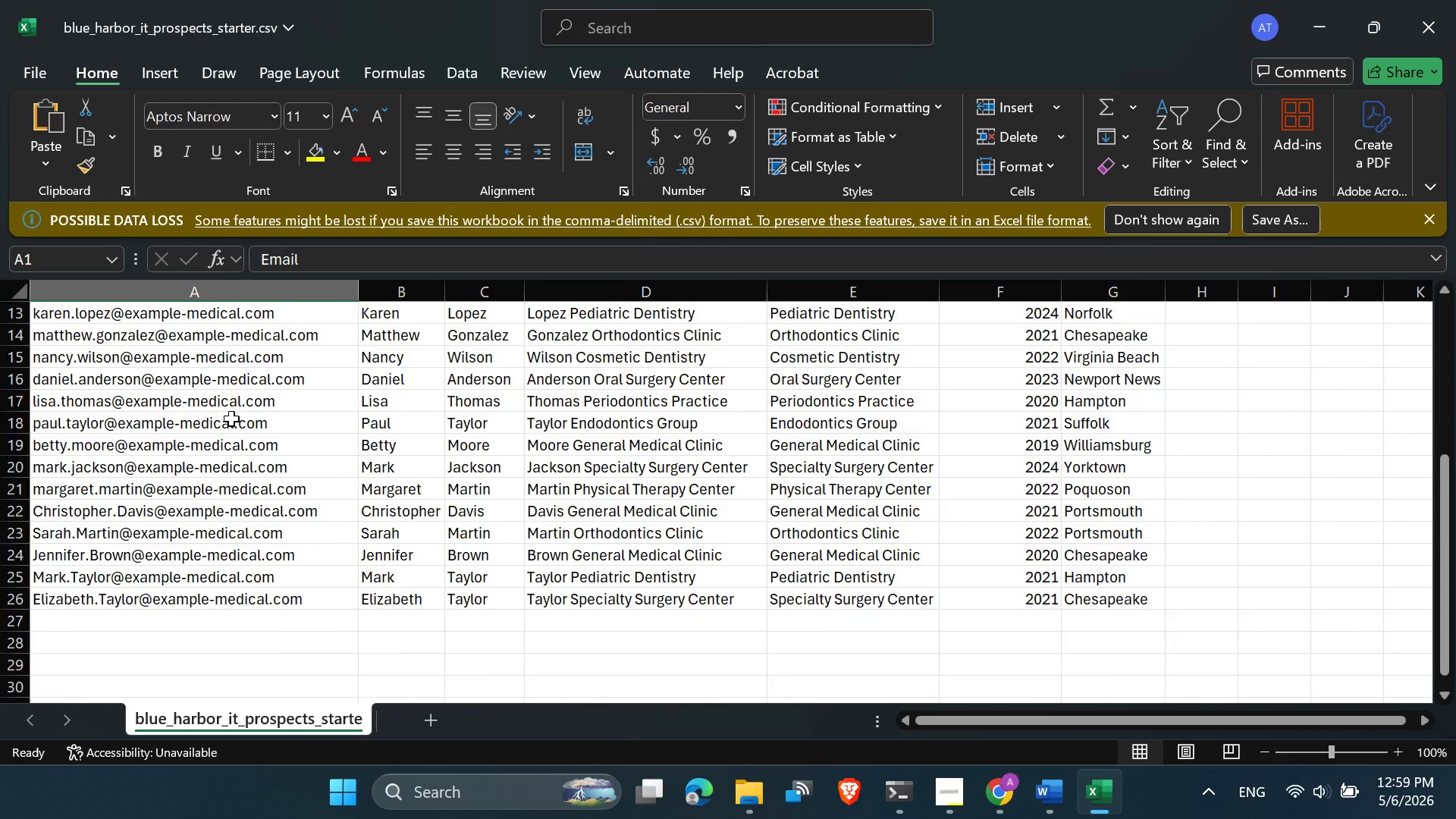 
scroll: coordinate [231, 419], scroll_direction: up, amount: 11.0
 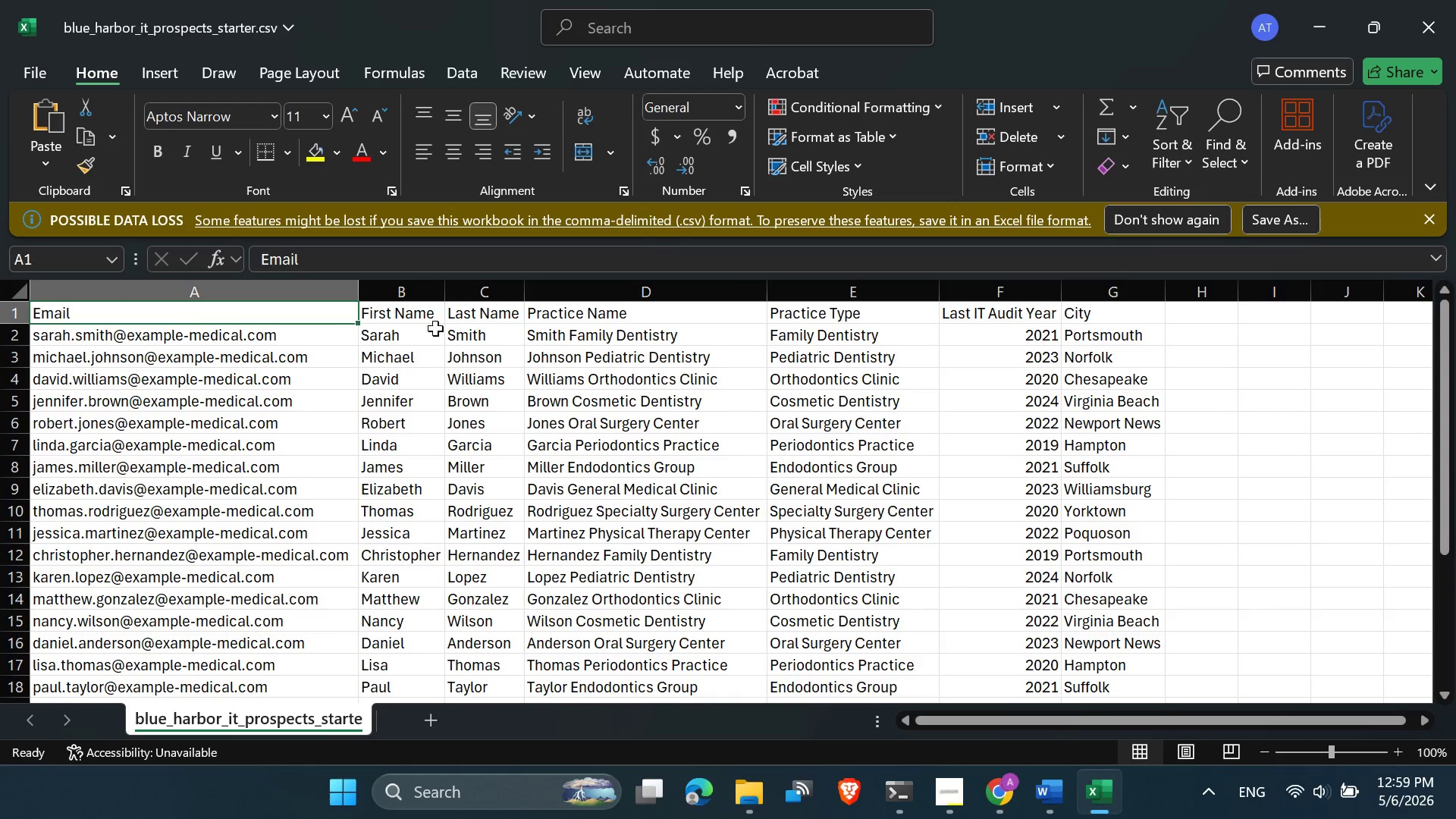 
left_click([419, 320])
 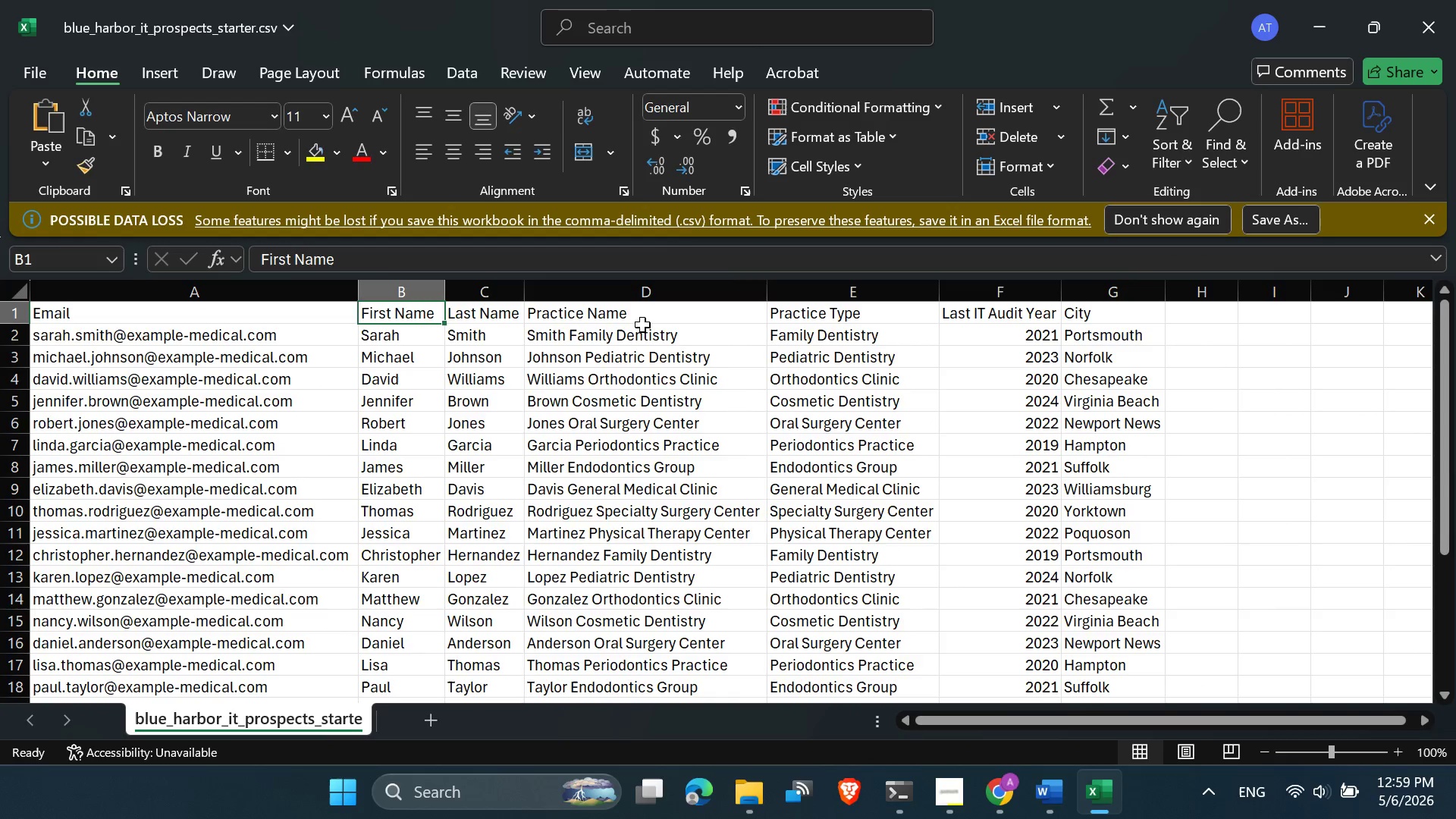 
left_click([626, 318])
 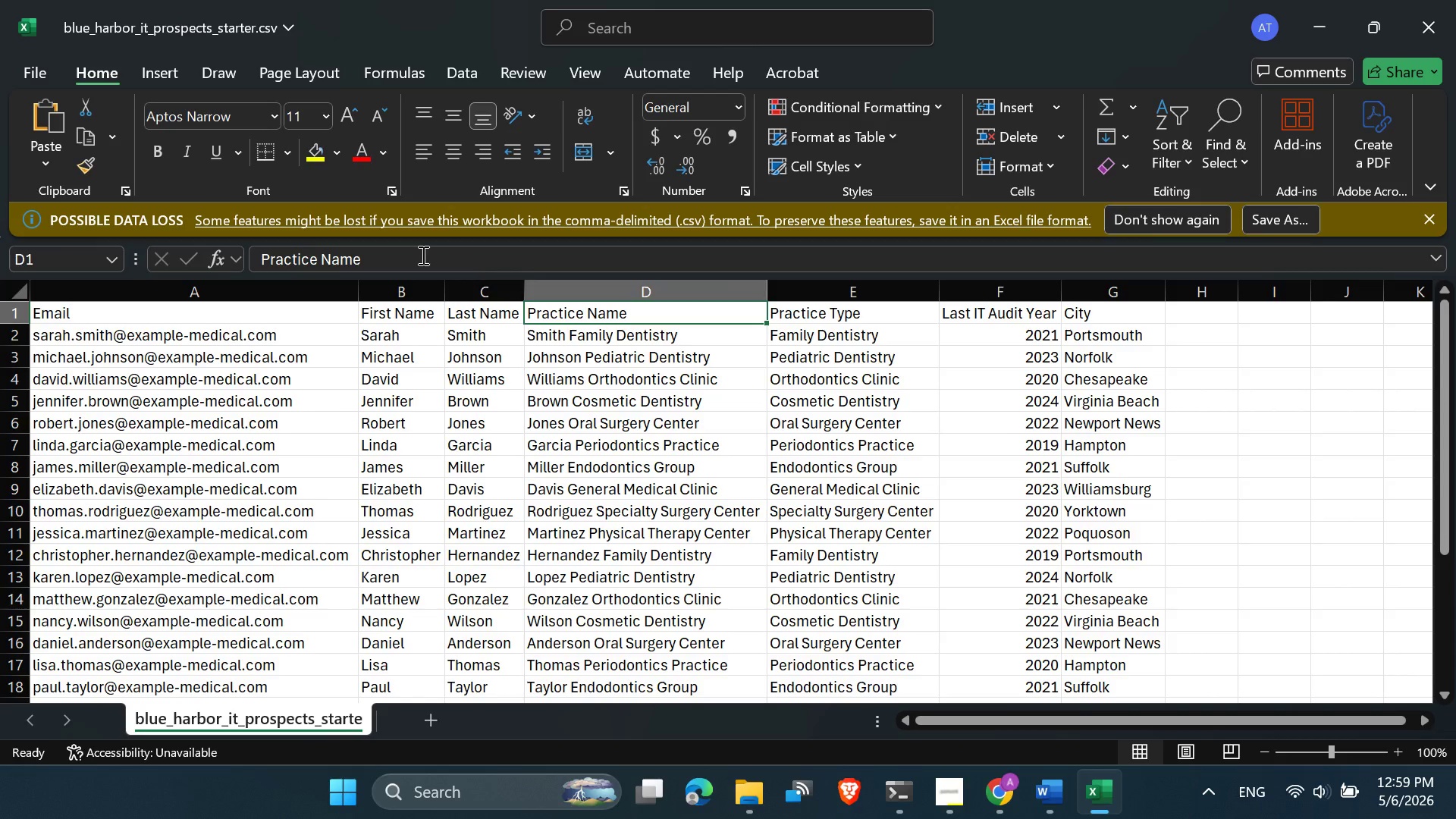 
left_click([422, 254])
 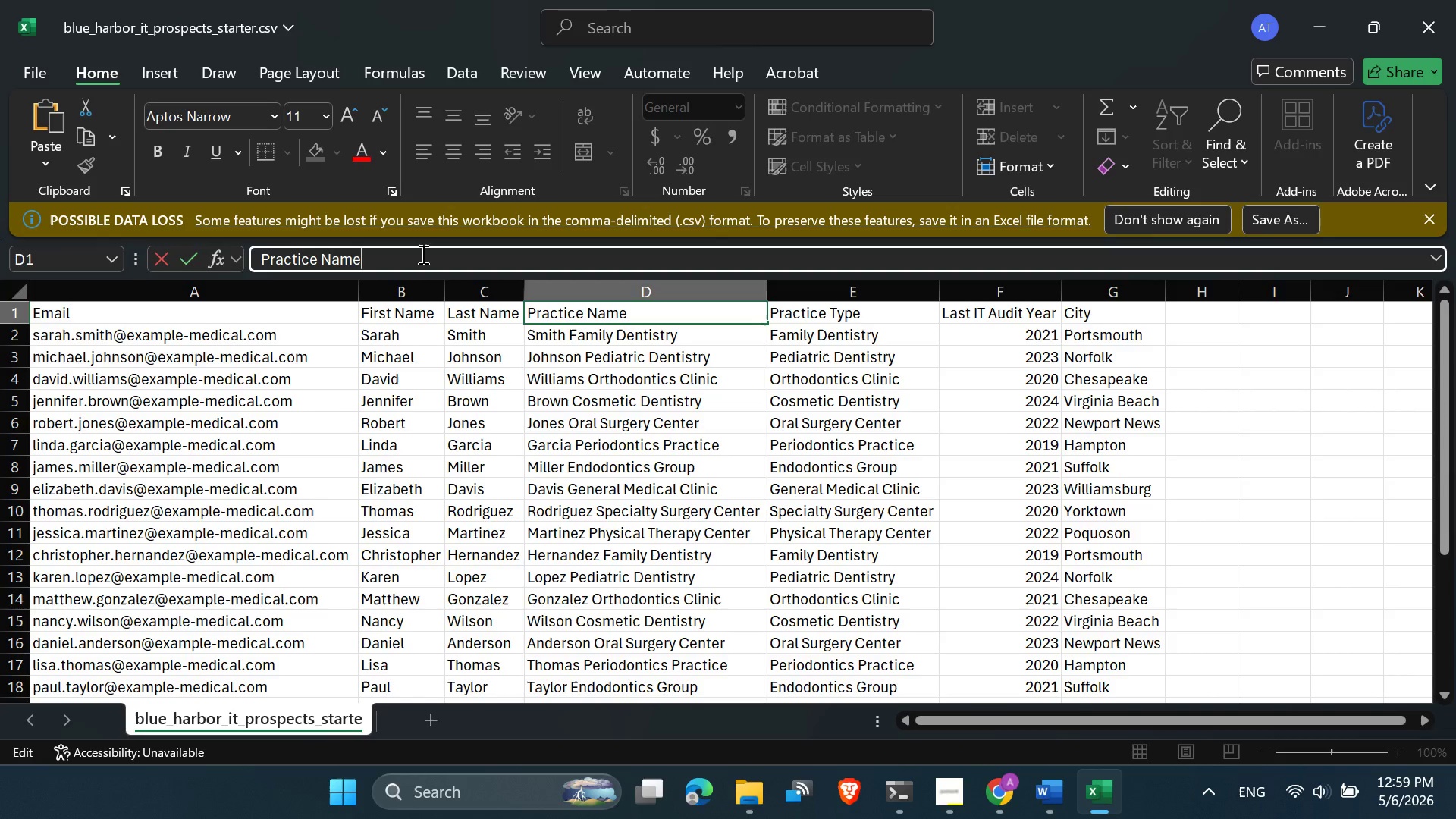 
key(Control+A)
 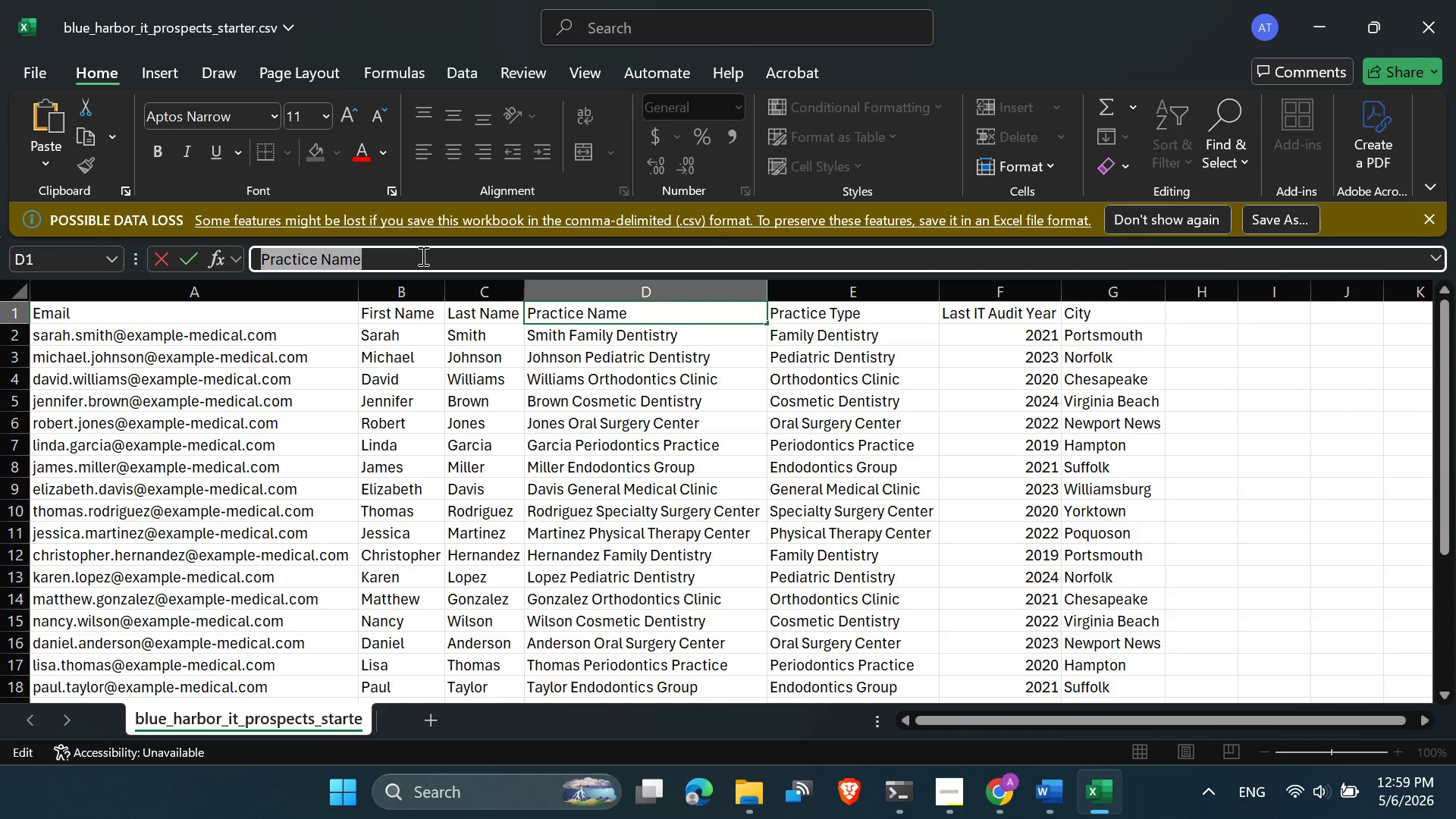 
key(Control+C)
 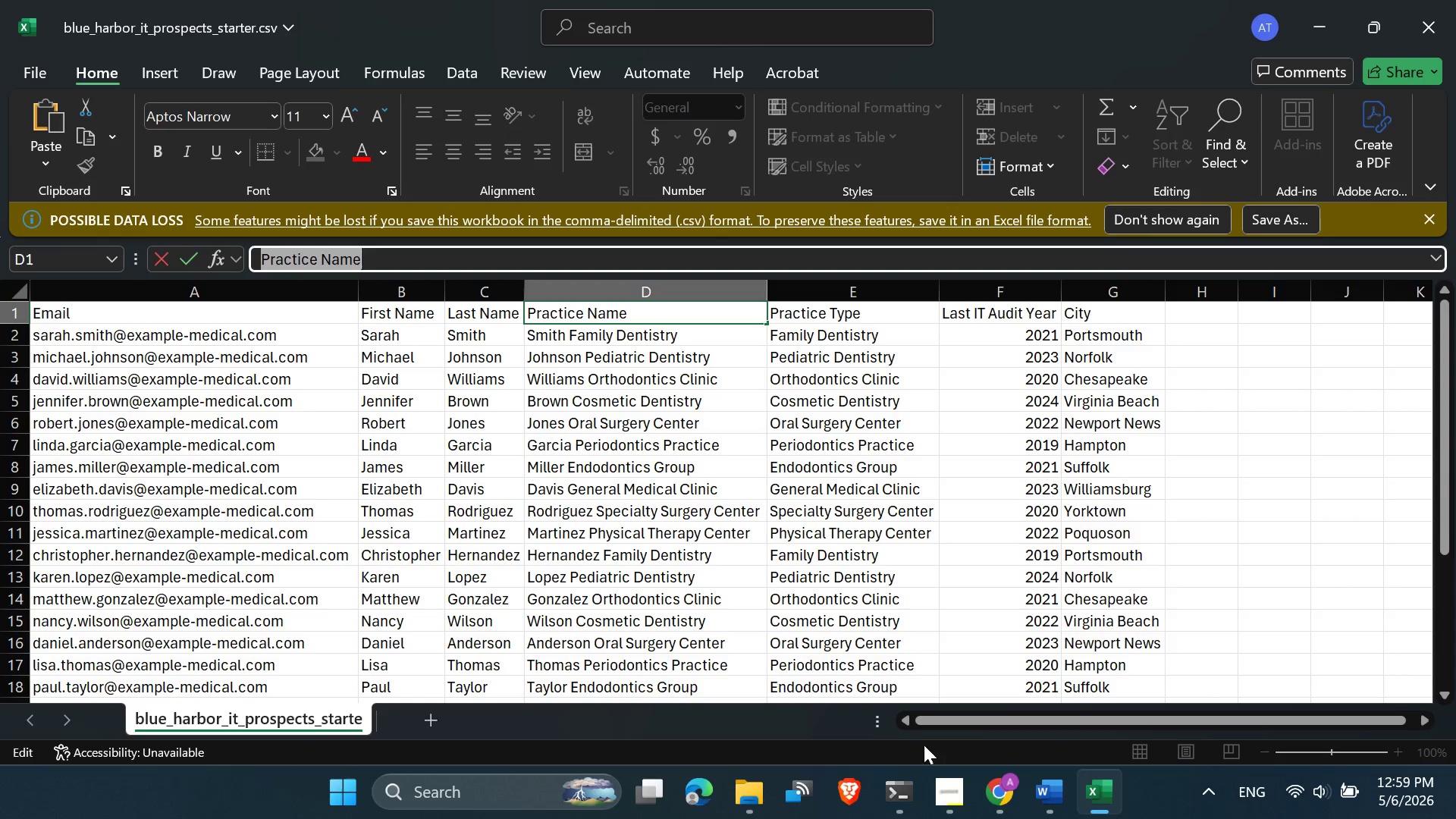 
left_click([1014, 783])
 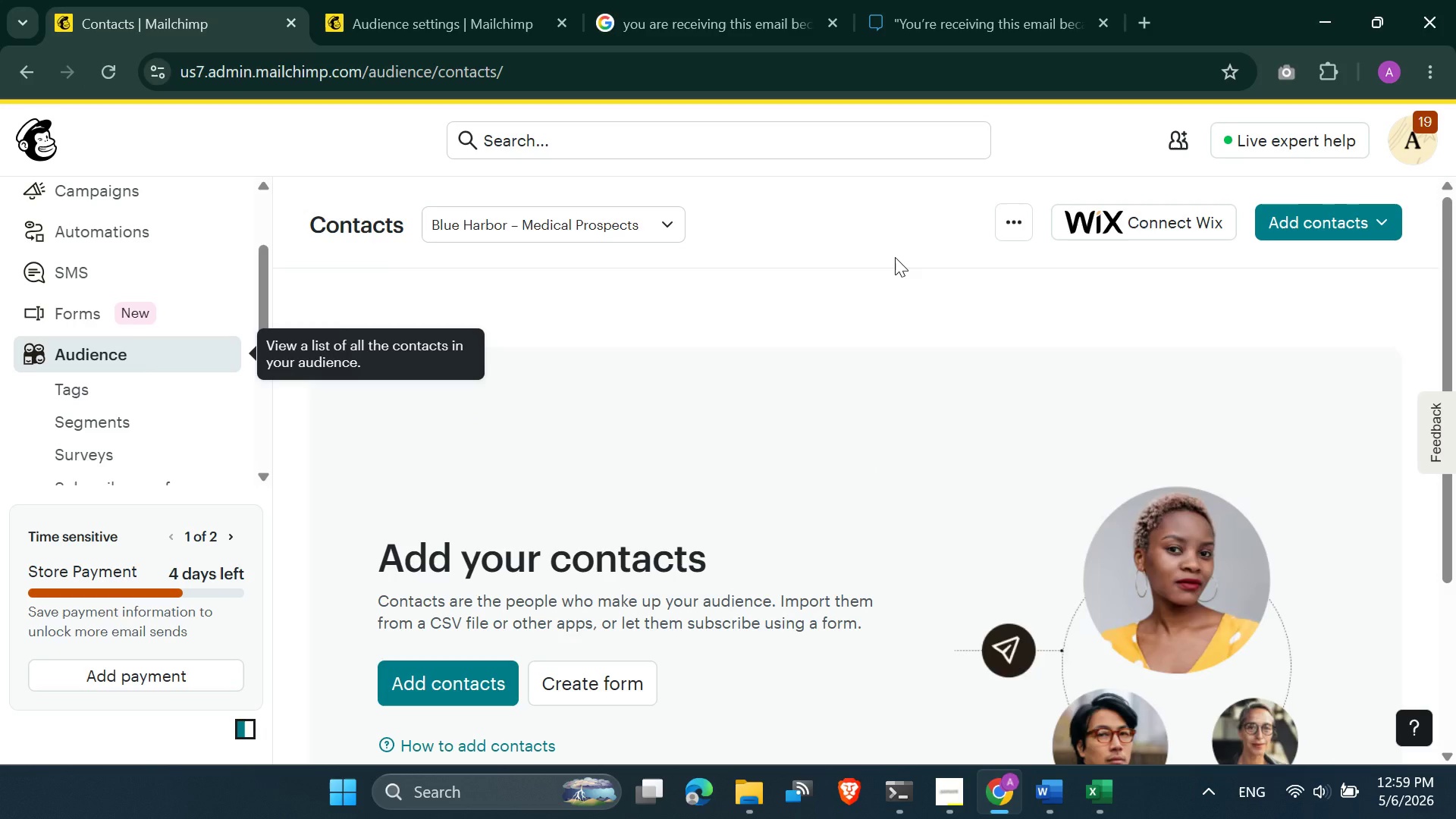 
left_click([1018, 219])
 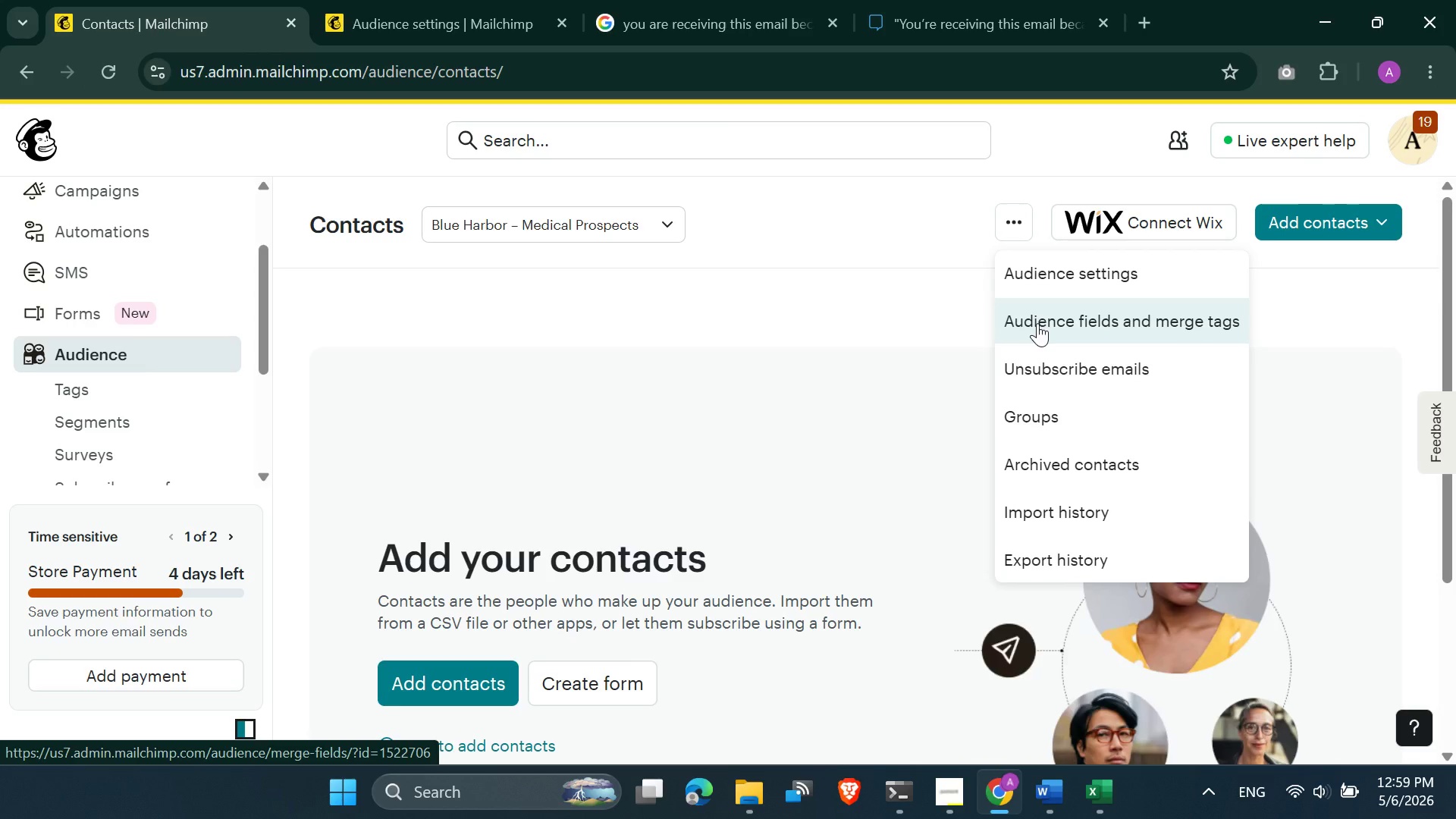 
wait(9.2)
 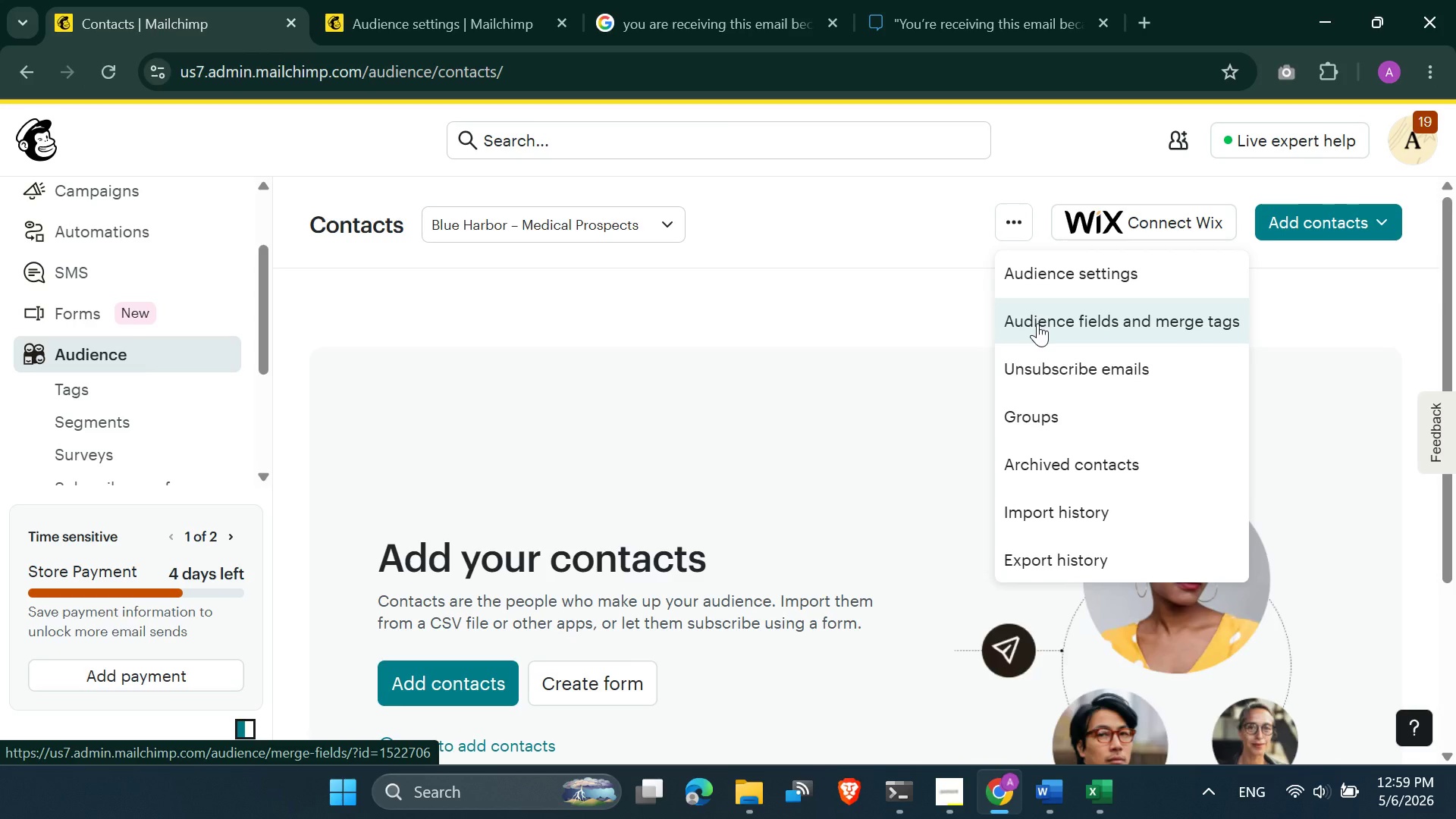 
left_click([1039, 312])
 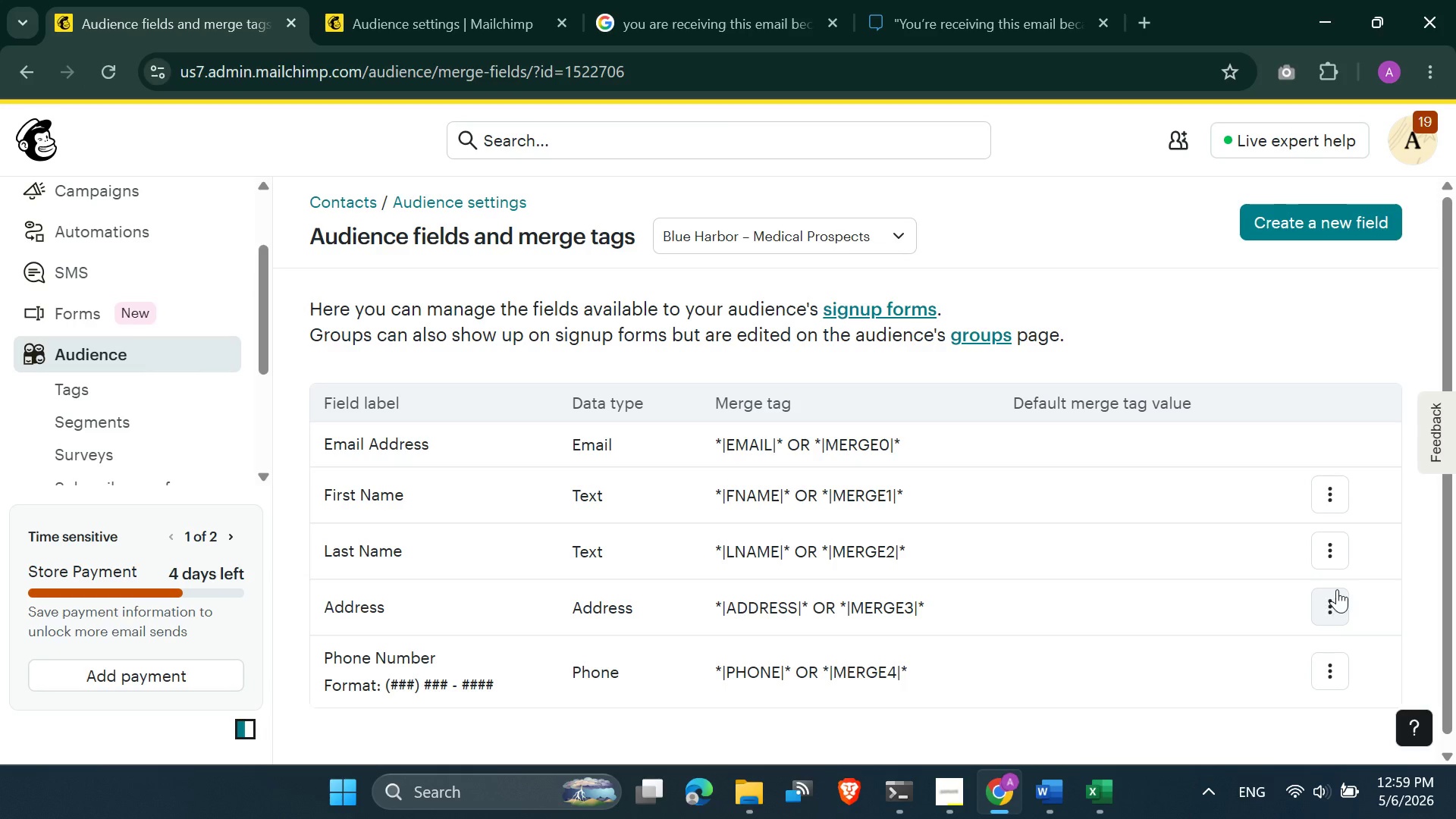 
wait(5.75)
 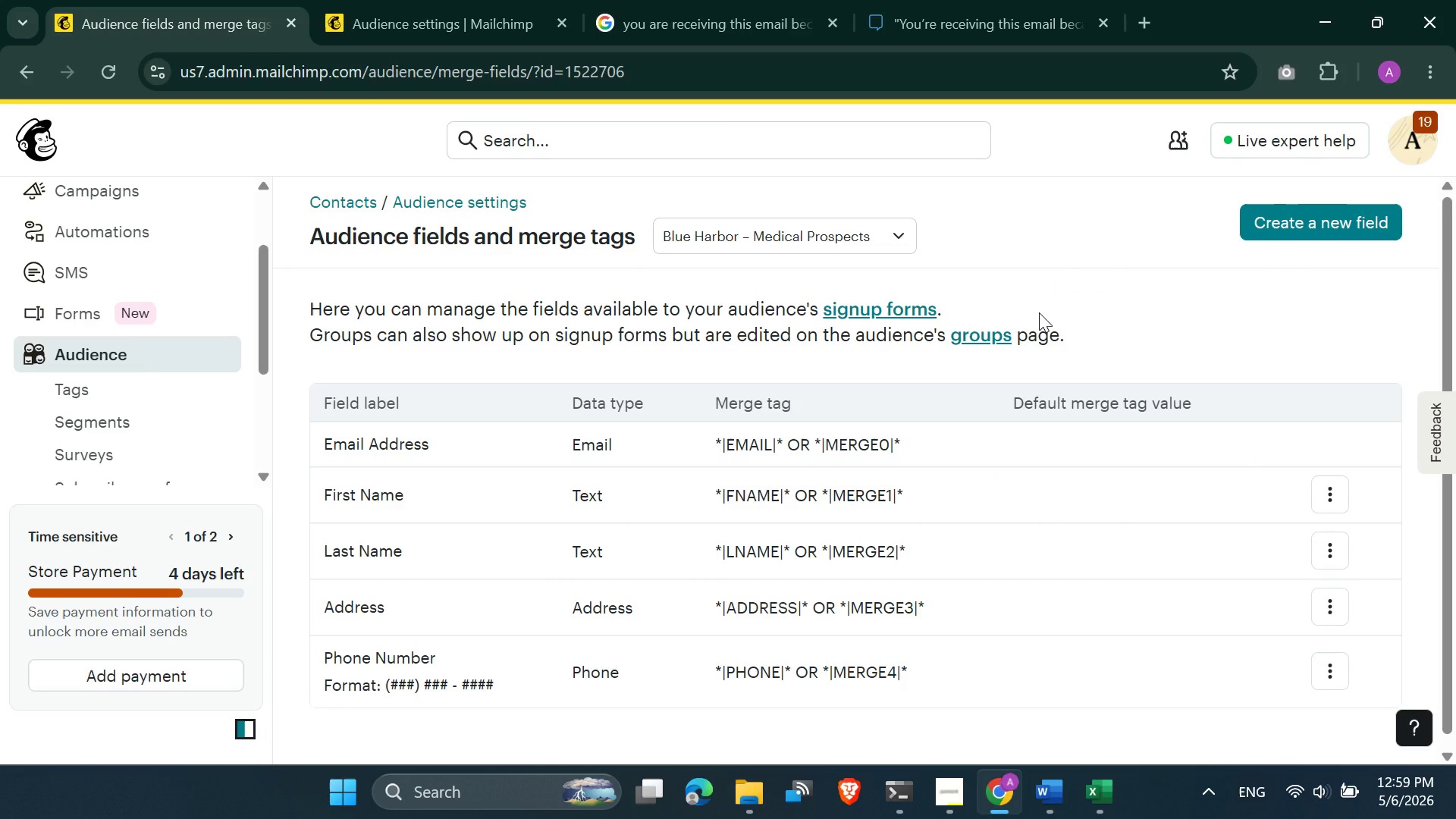 
left_click([1329, 598])
 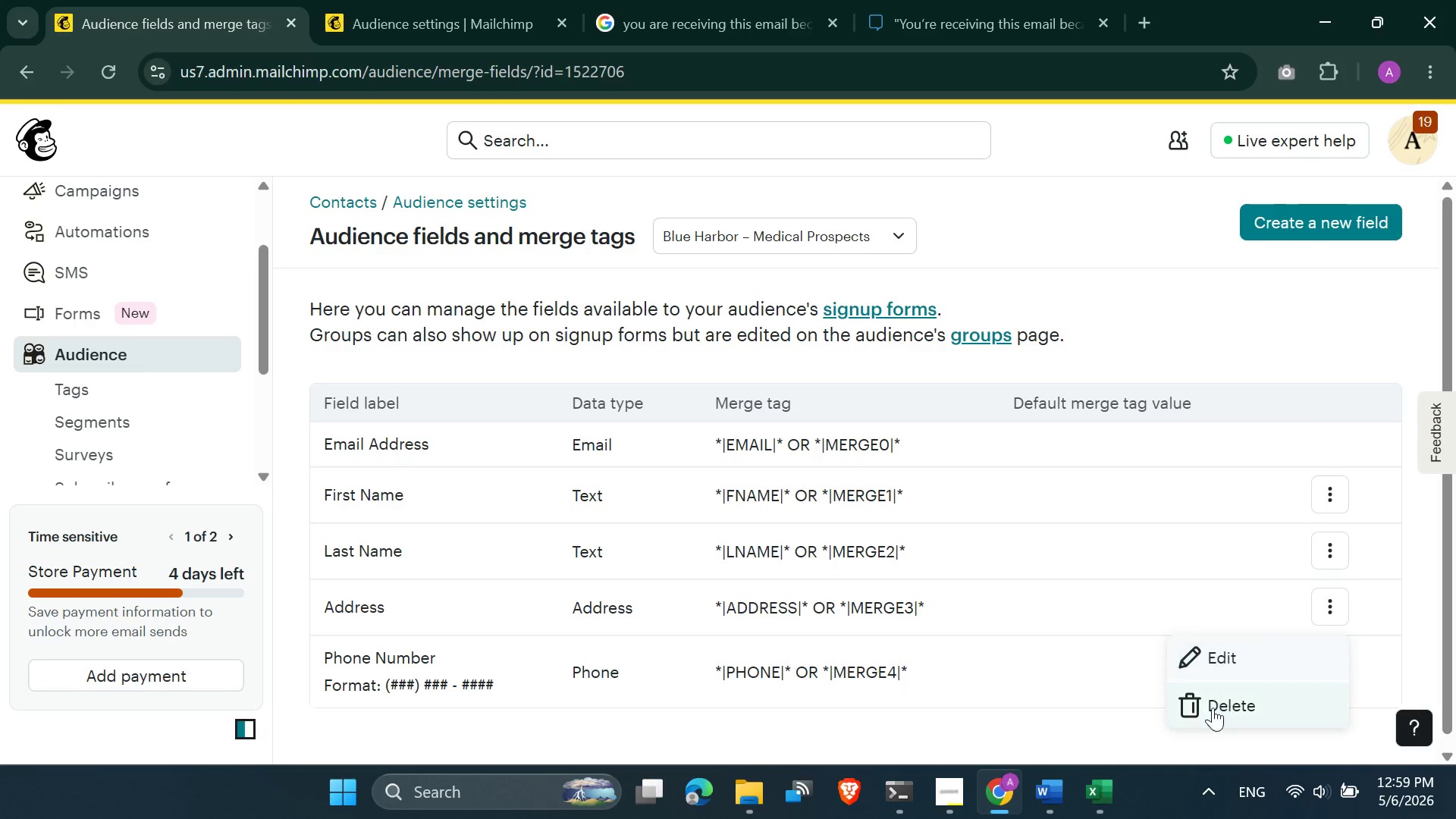 
left_click([1209, 714])
 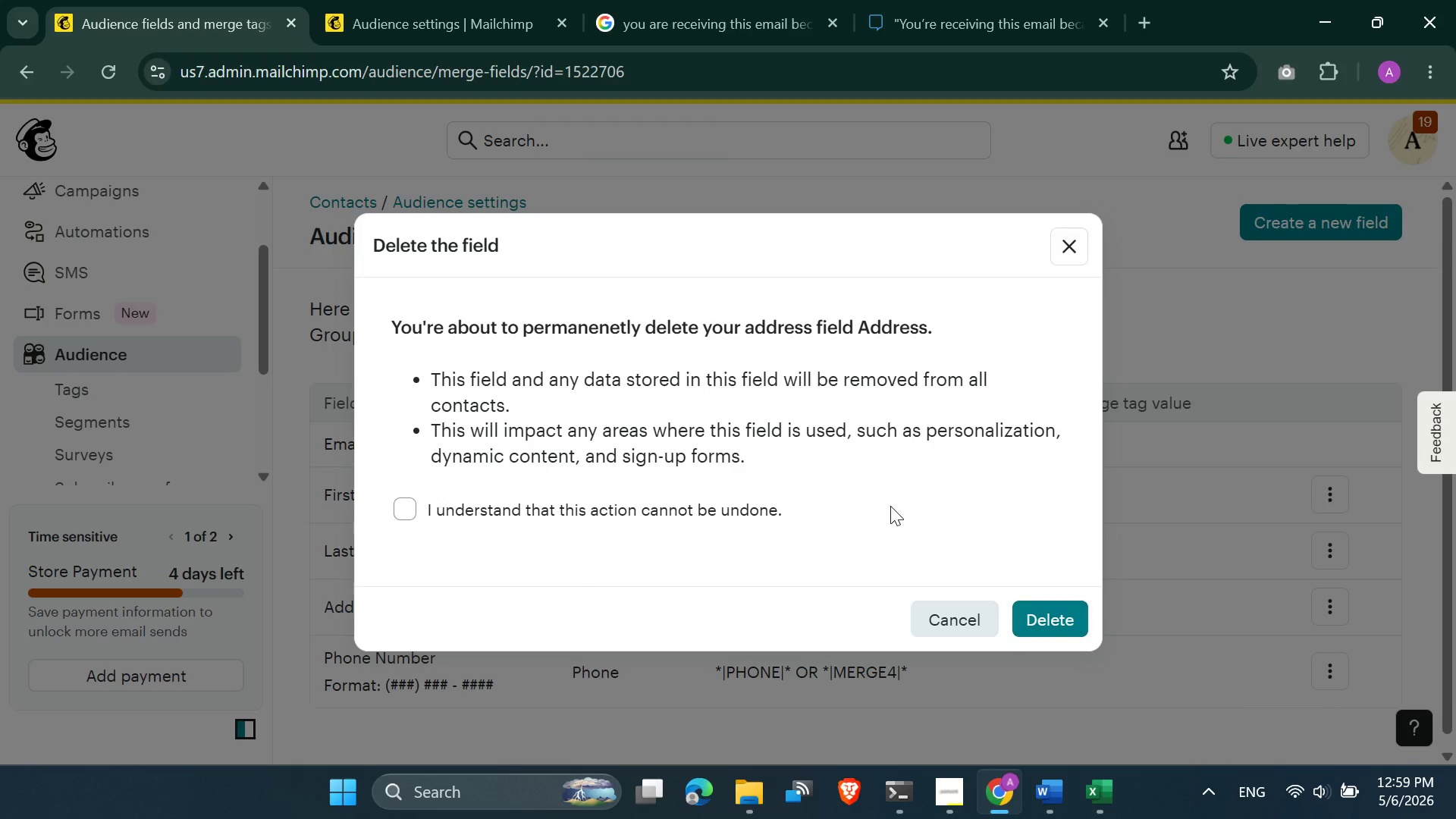 
left_click([758, 516])
 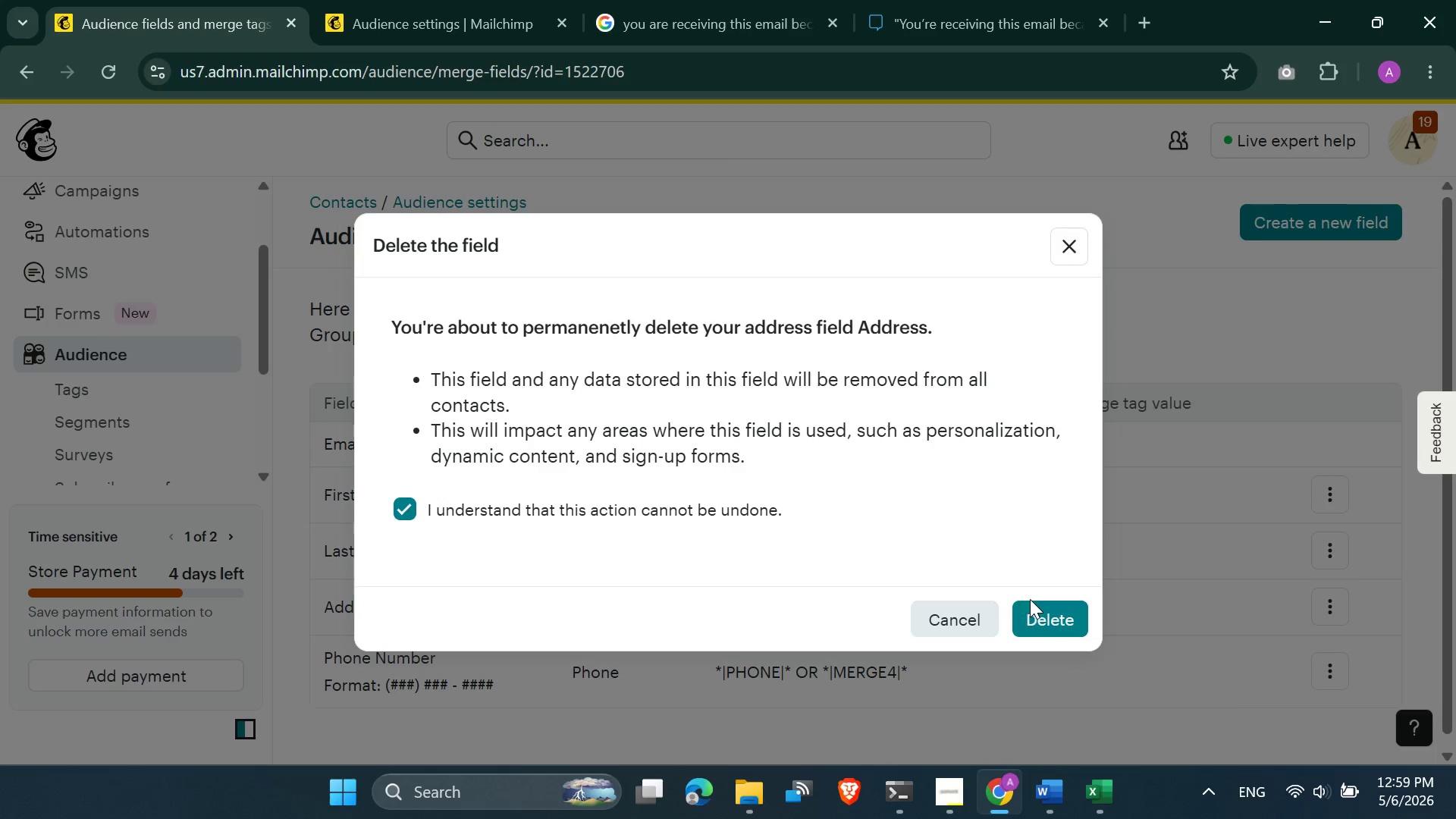 
left_click([1036, 604])
 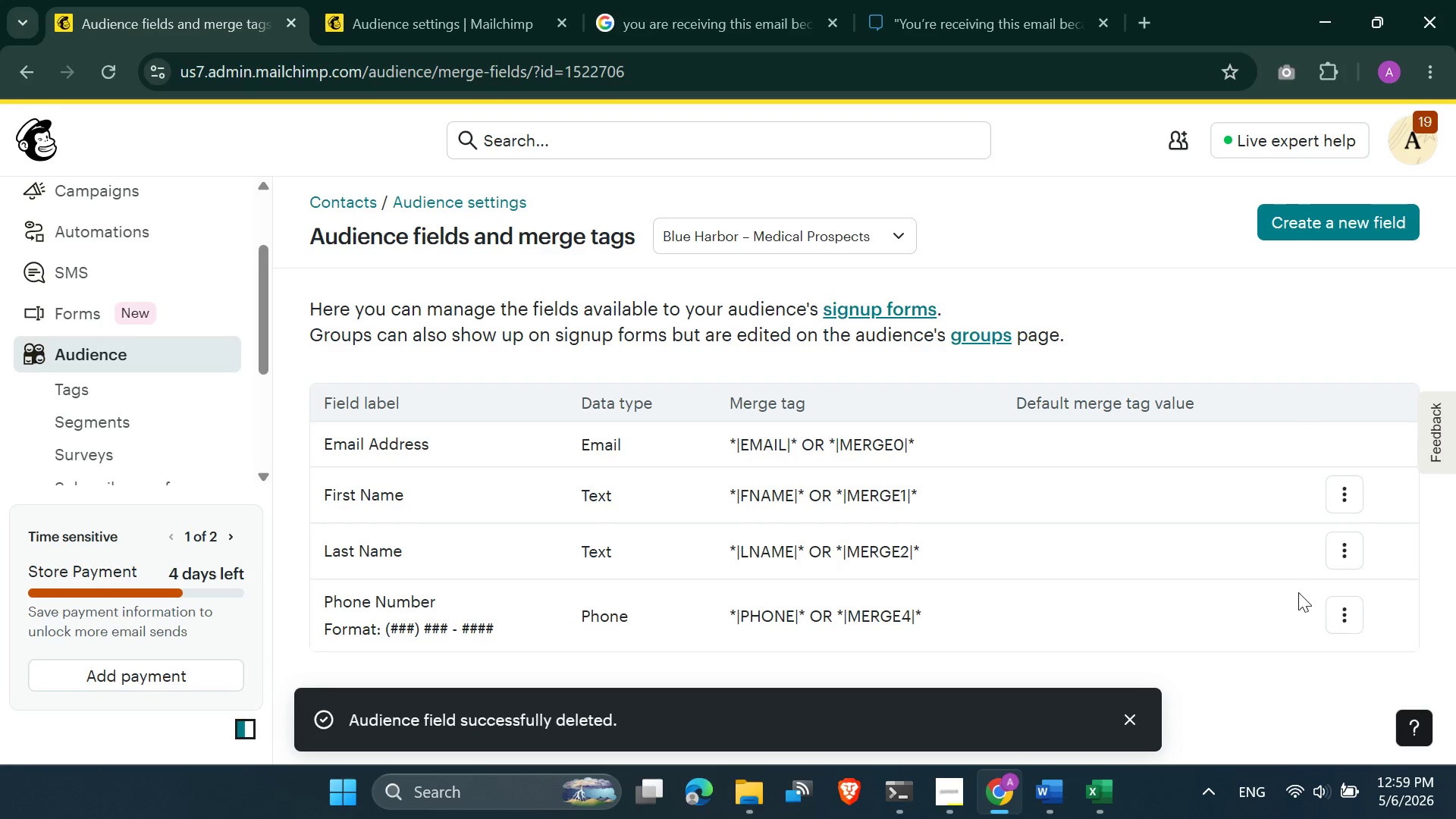 
left_click([1350, 615])
 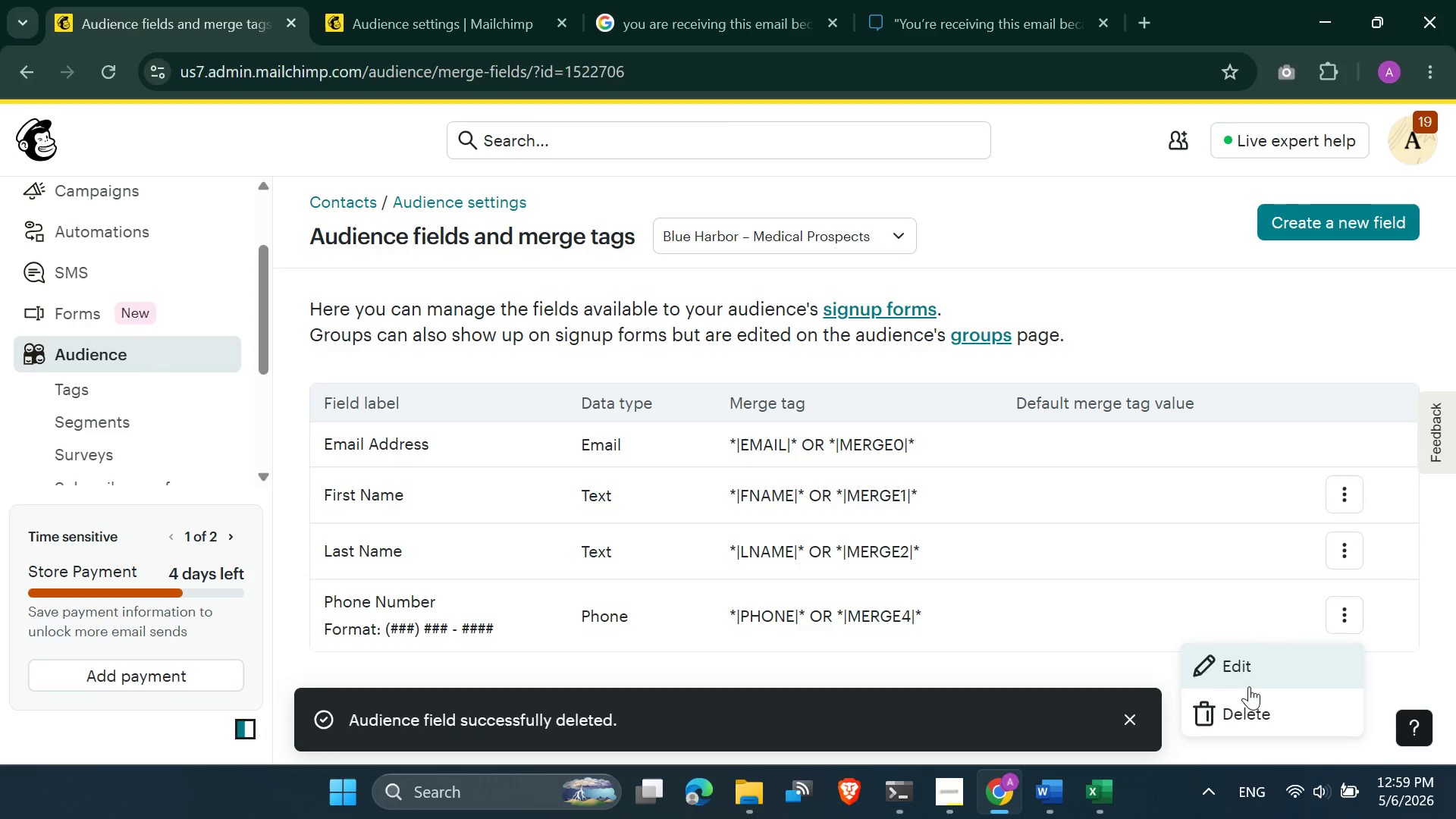 
left_click([1241, 710])
 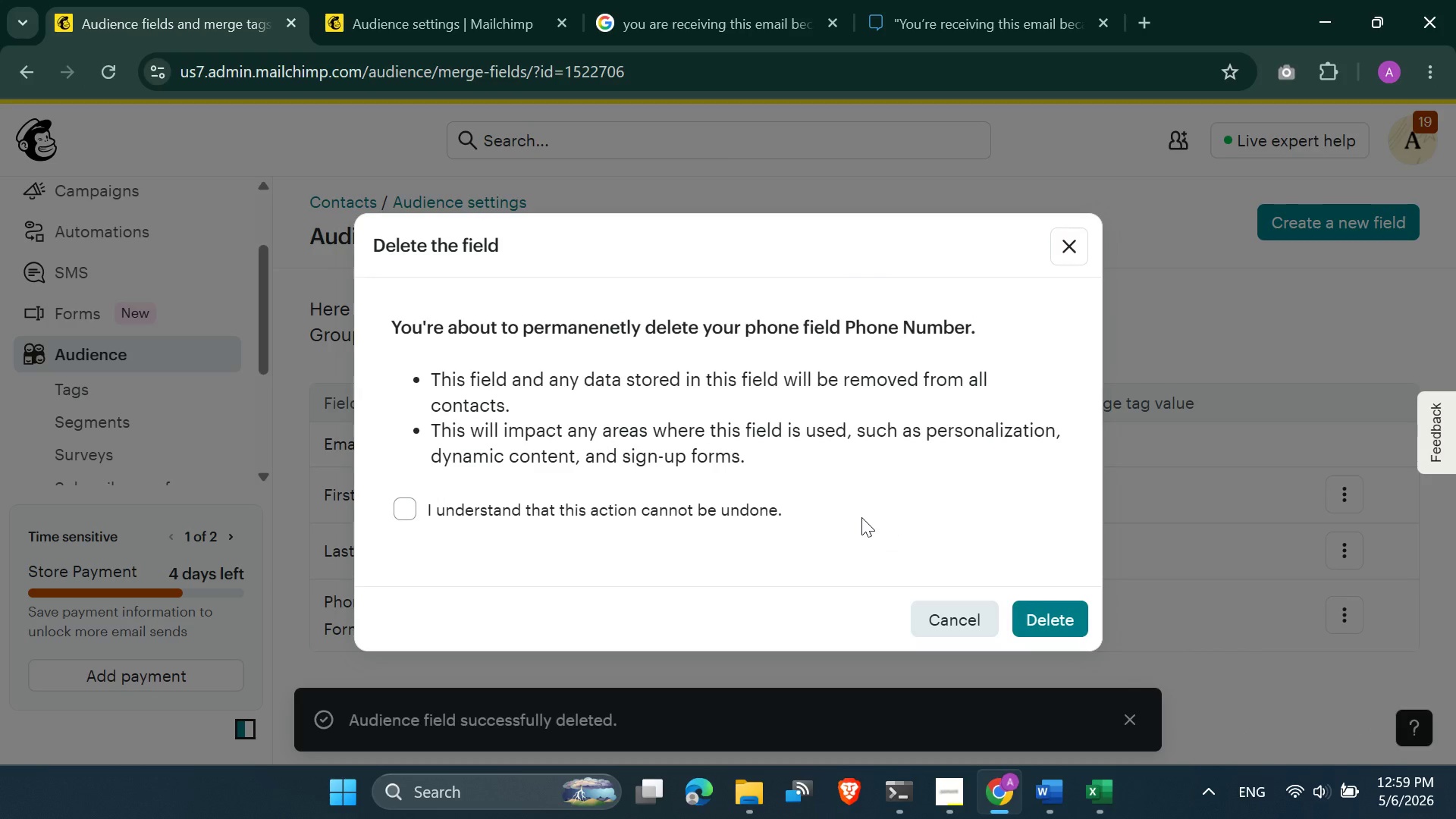 
left_click([756, 506])
 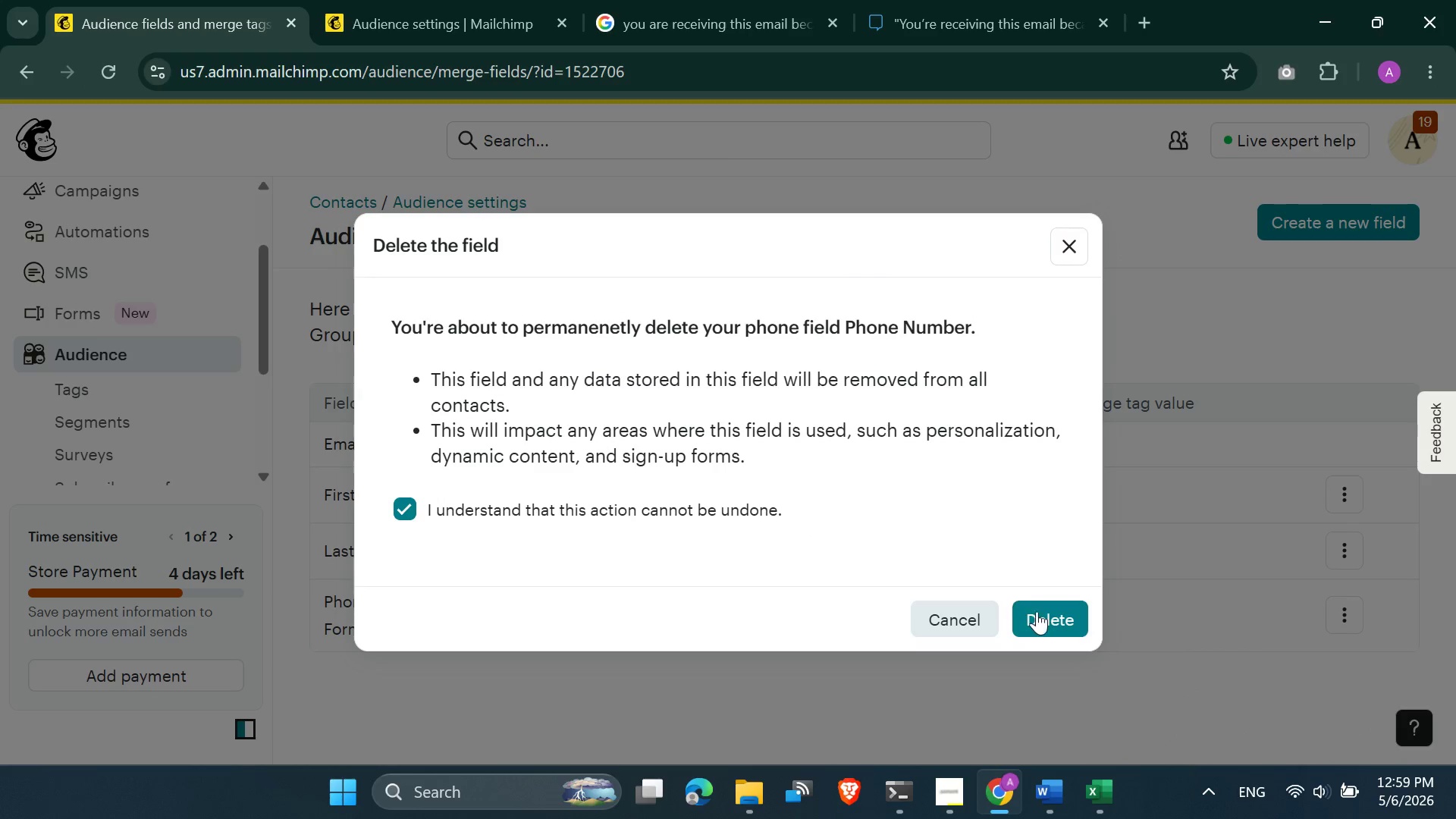 
left_click([1040, 611])
 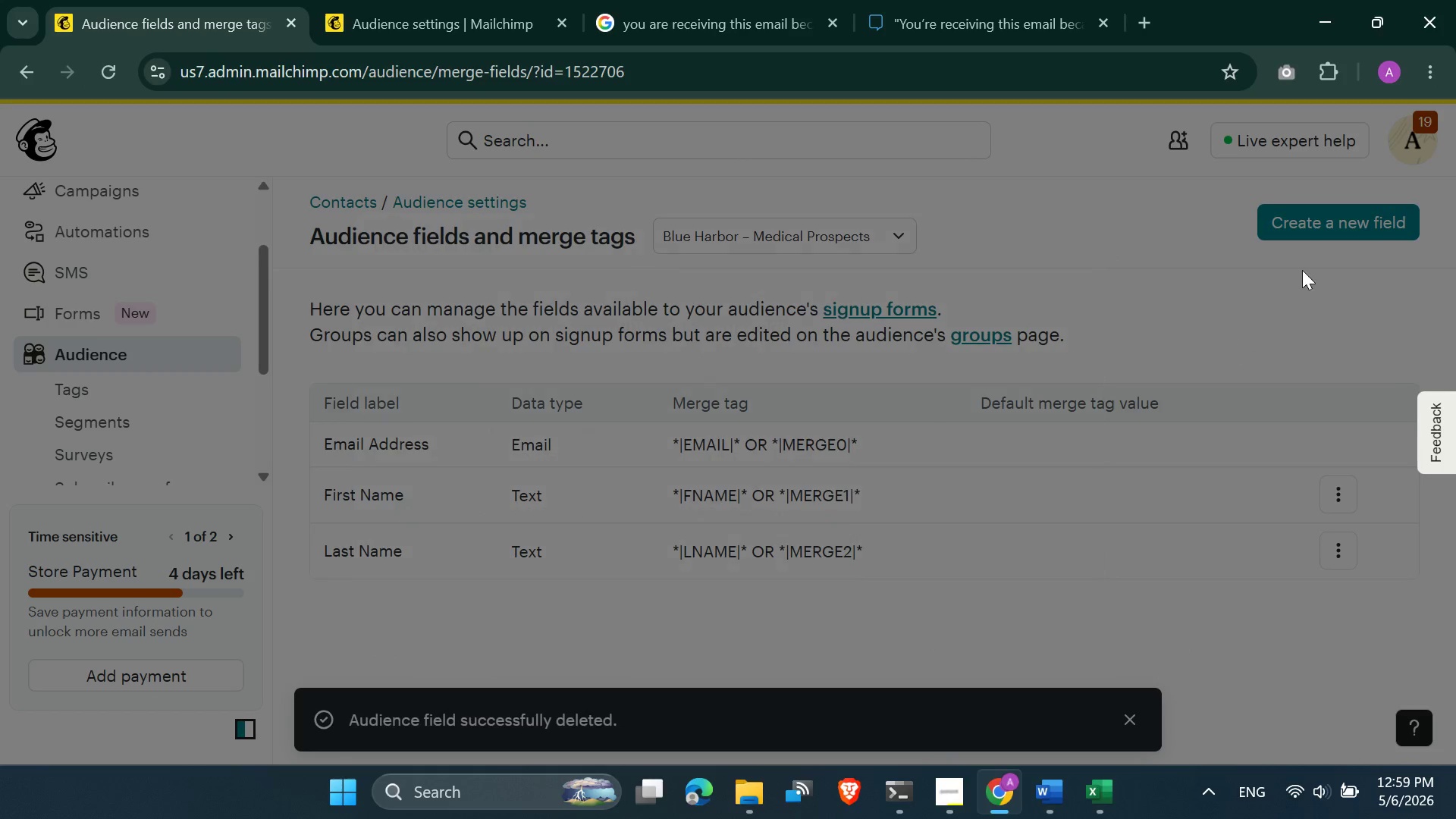 
left_click([1298, 240])
 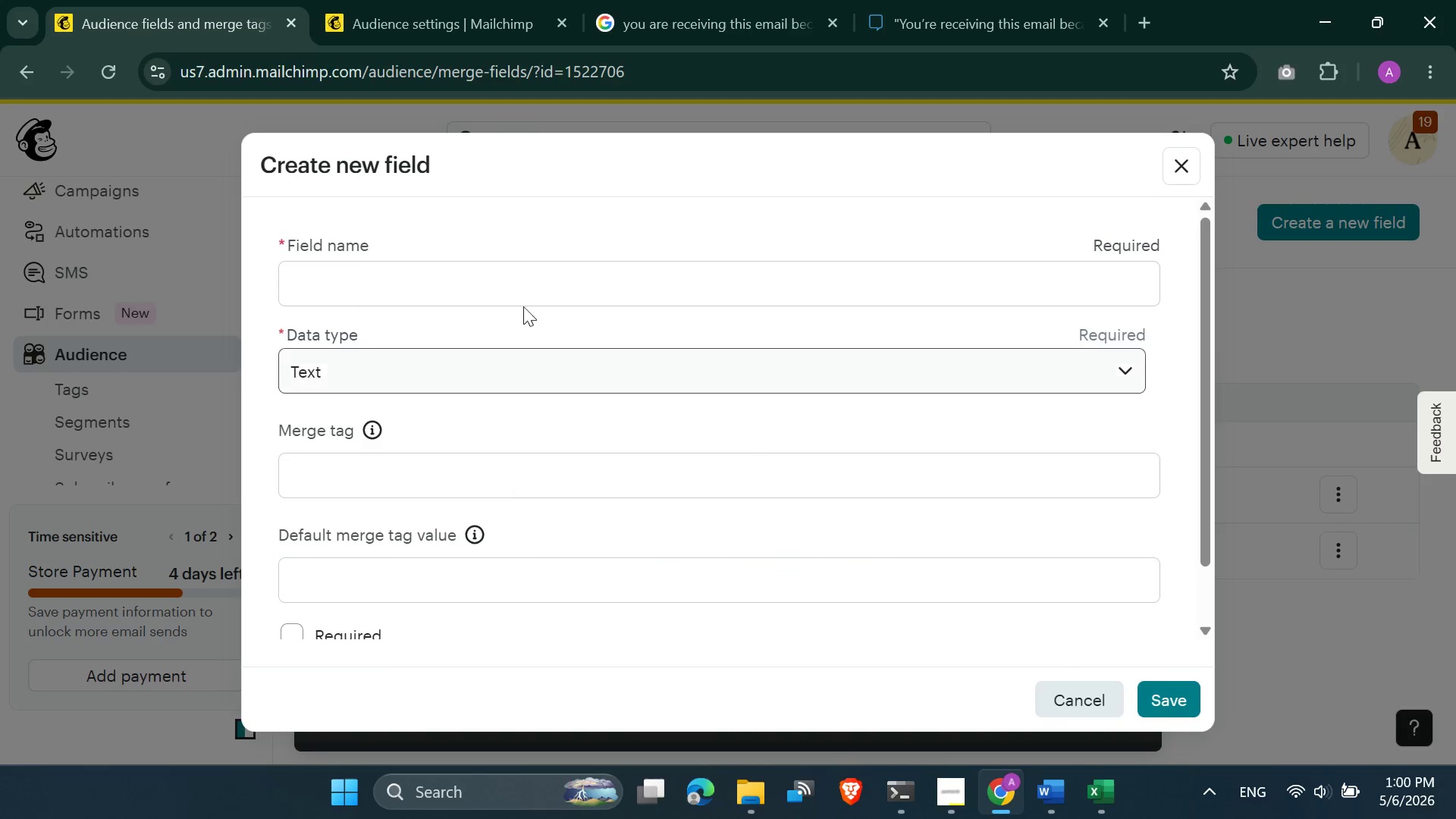 
left_click([492, 274])
 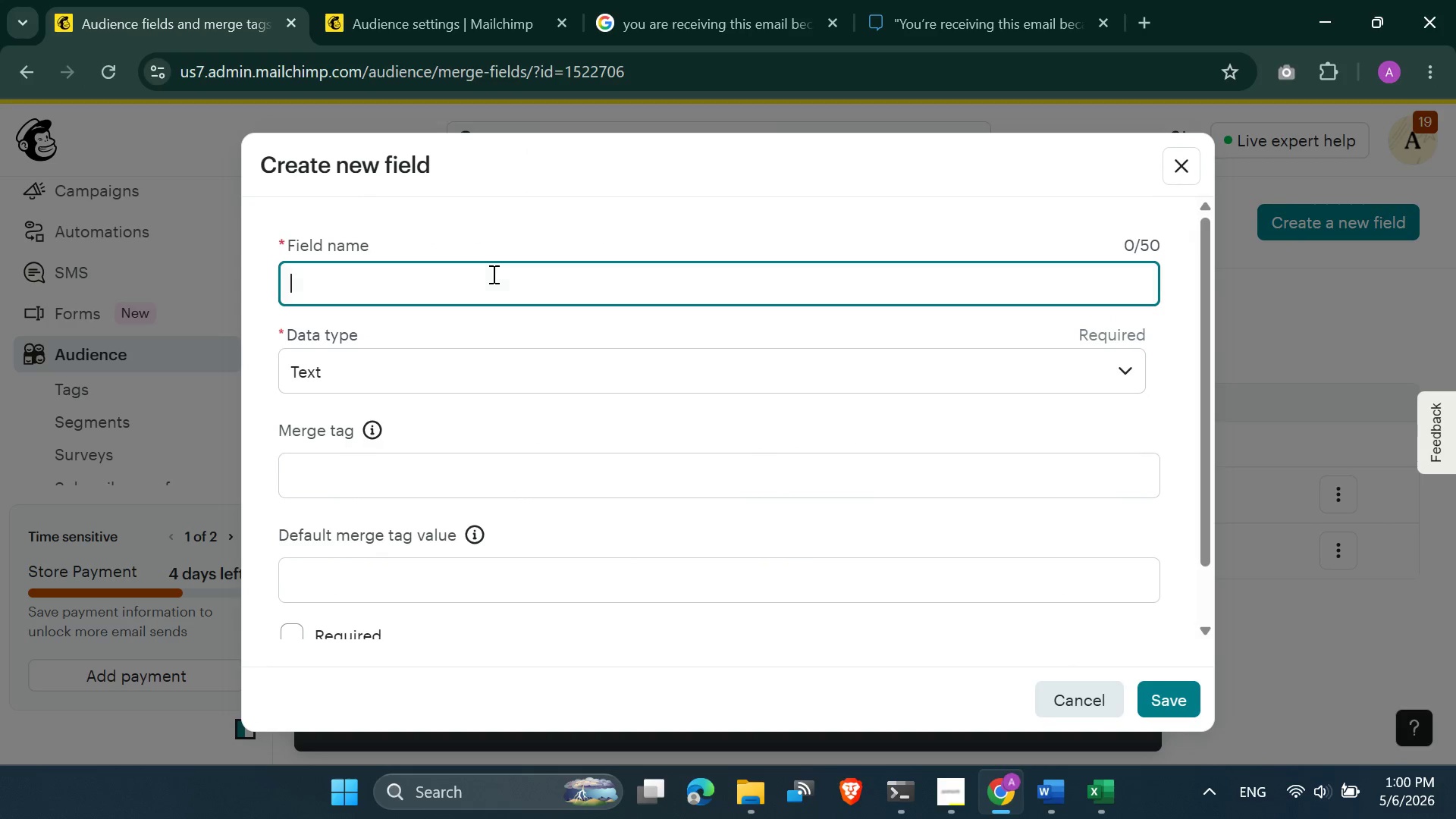 
key(Control+V)
 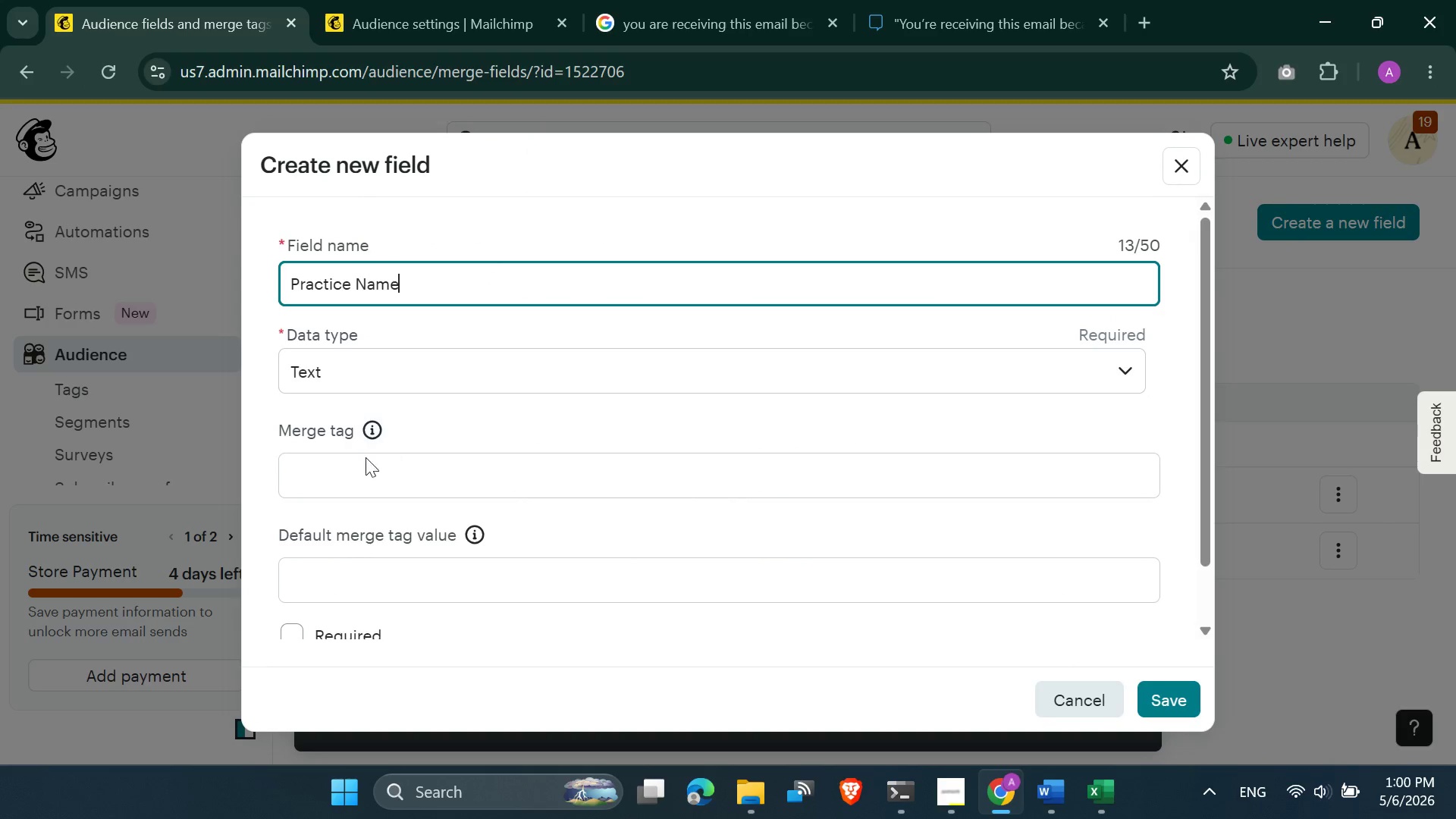 
left_click([337, 487])
 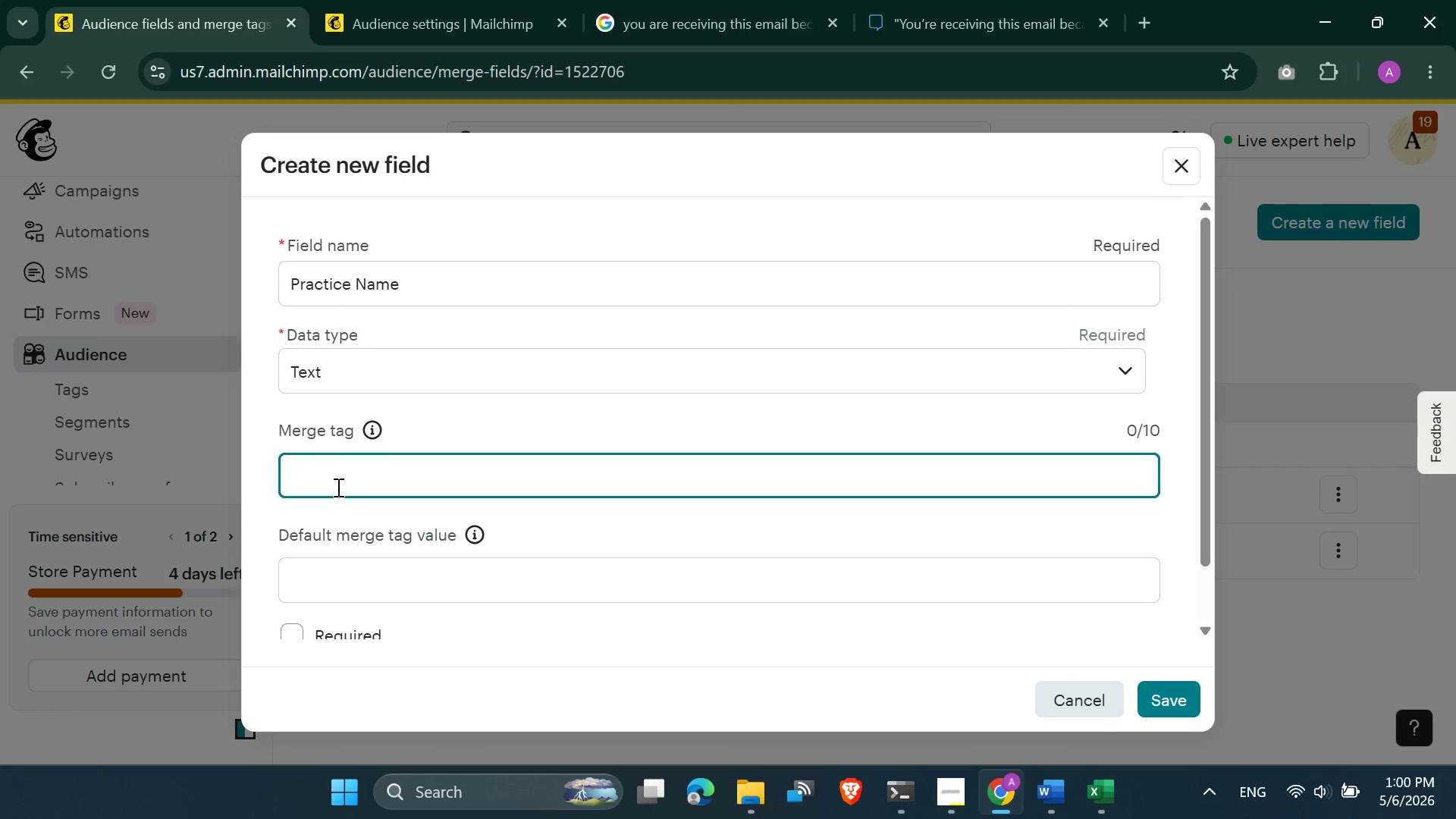 
key(Control+V)
 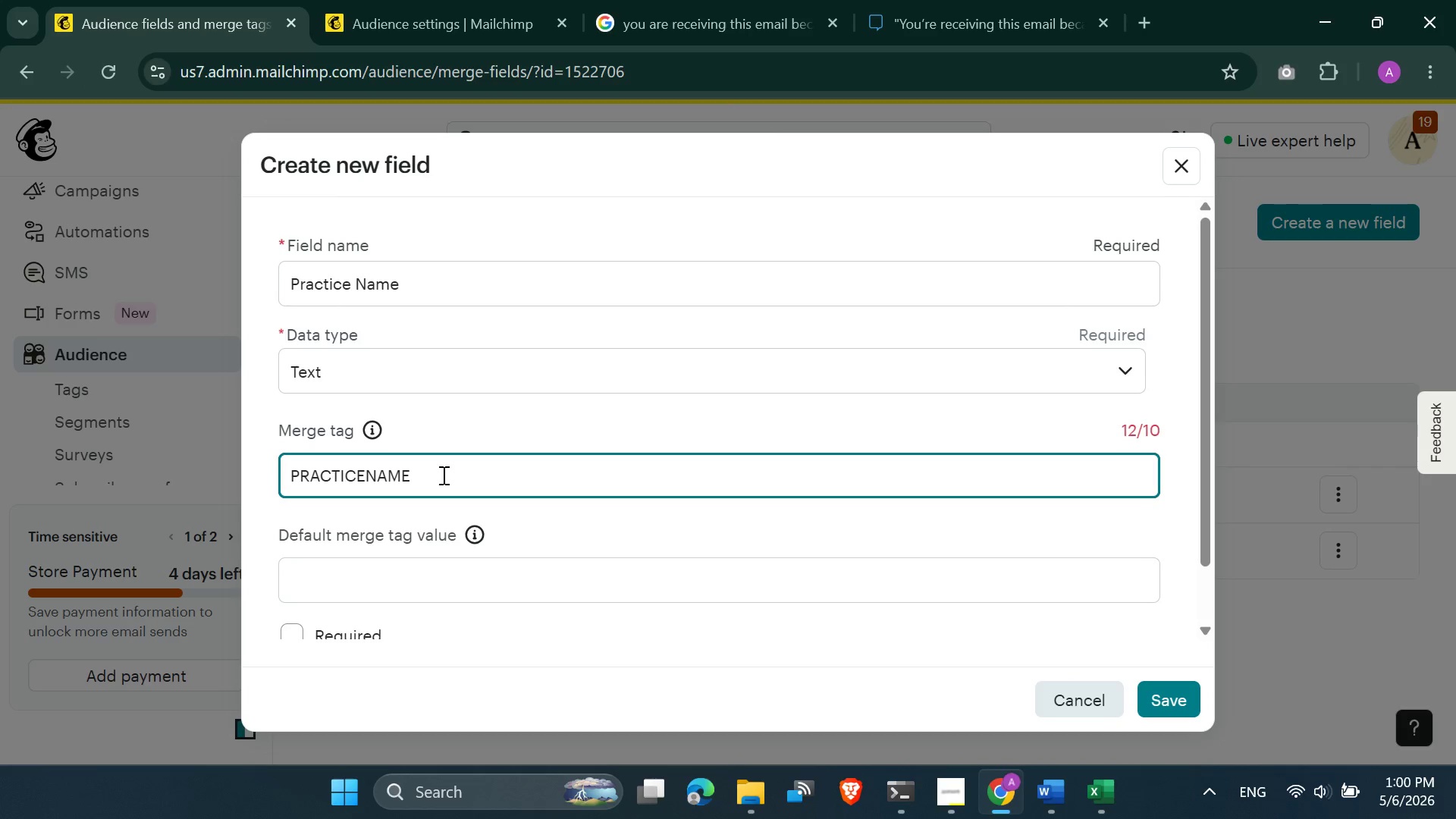 
key(Backspace)
 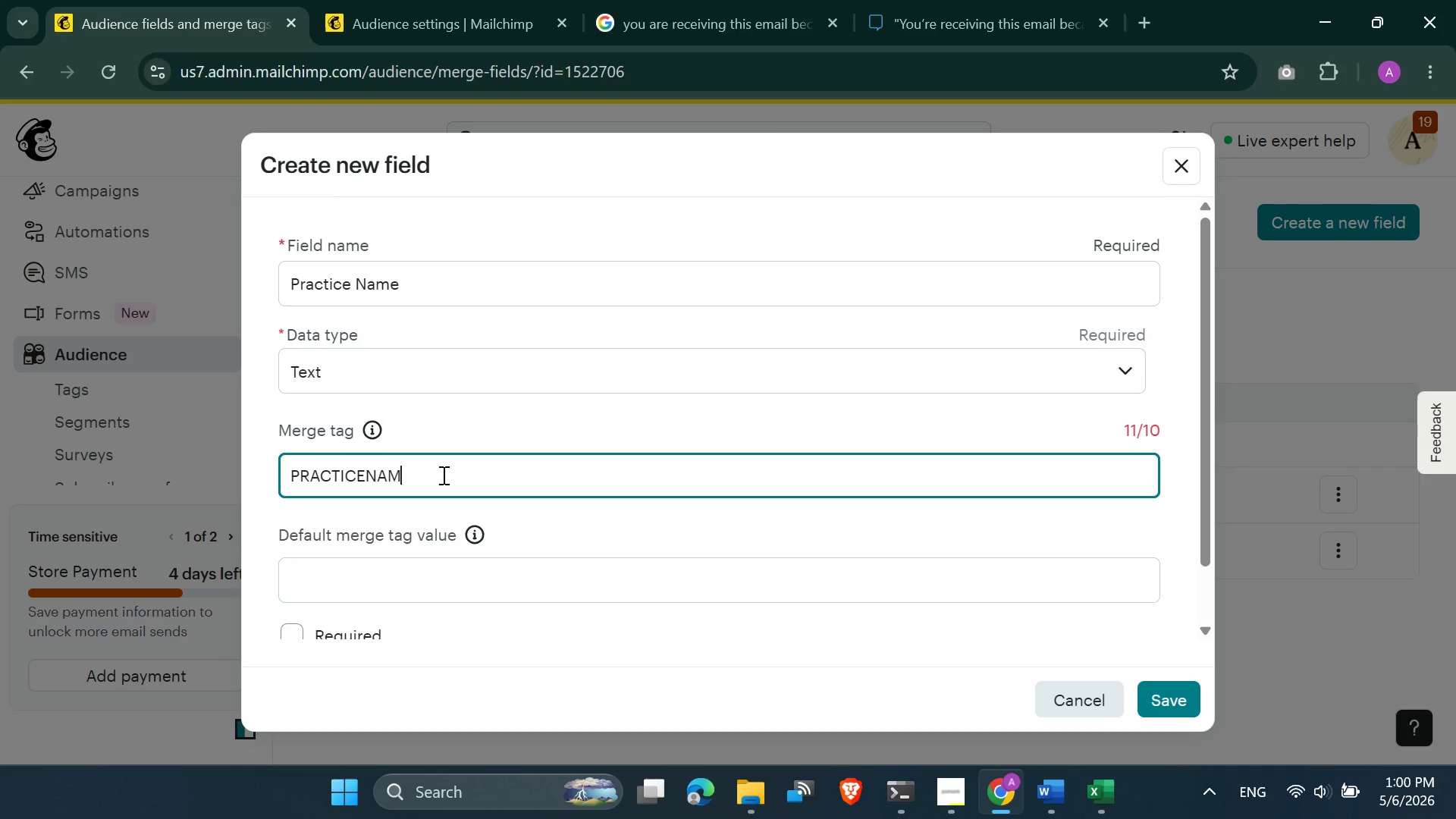 
key(Backspace)
 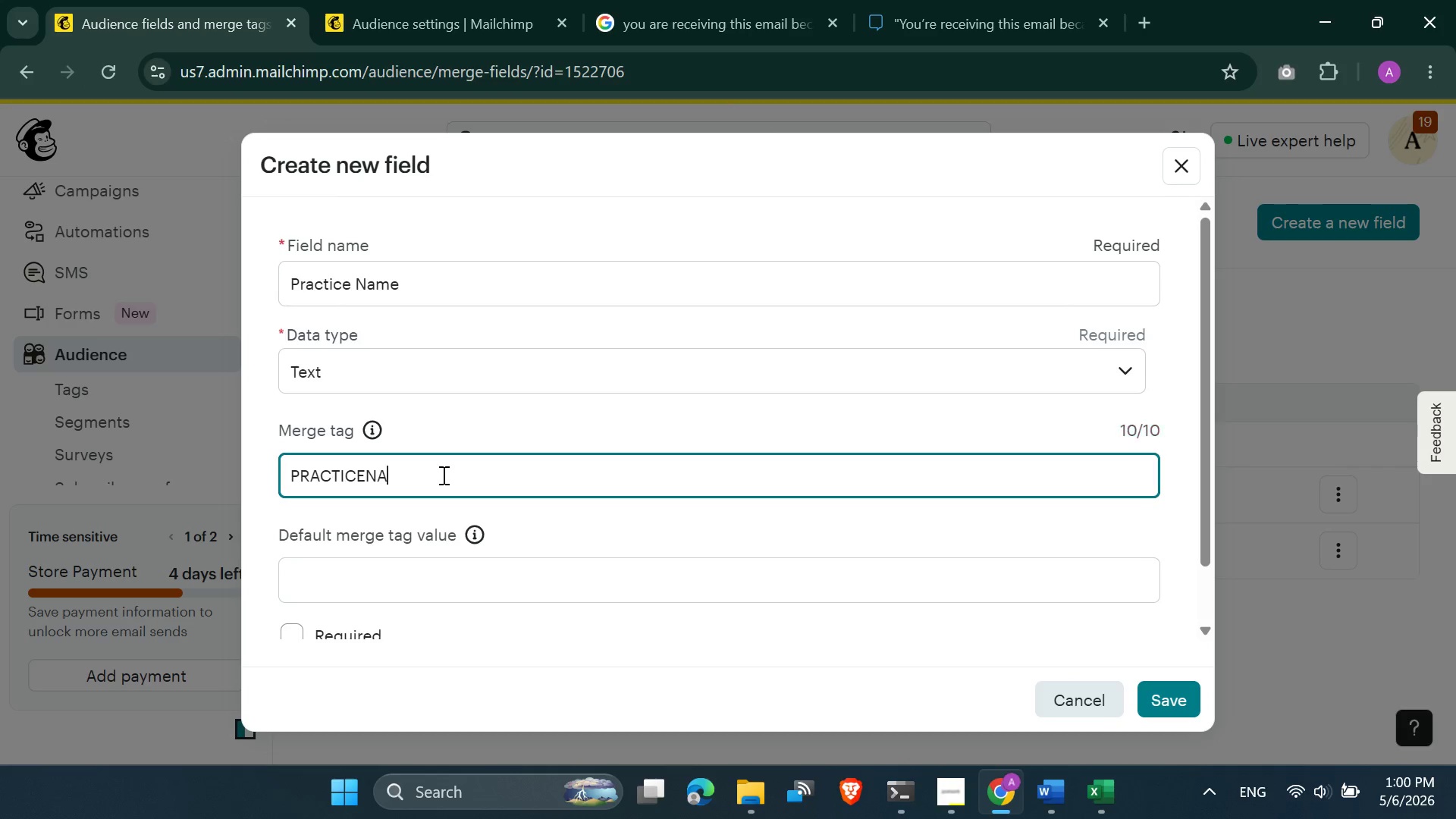 
key(Backspace)
 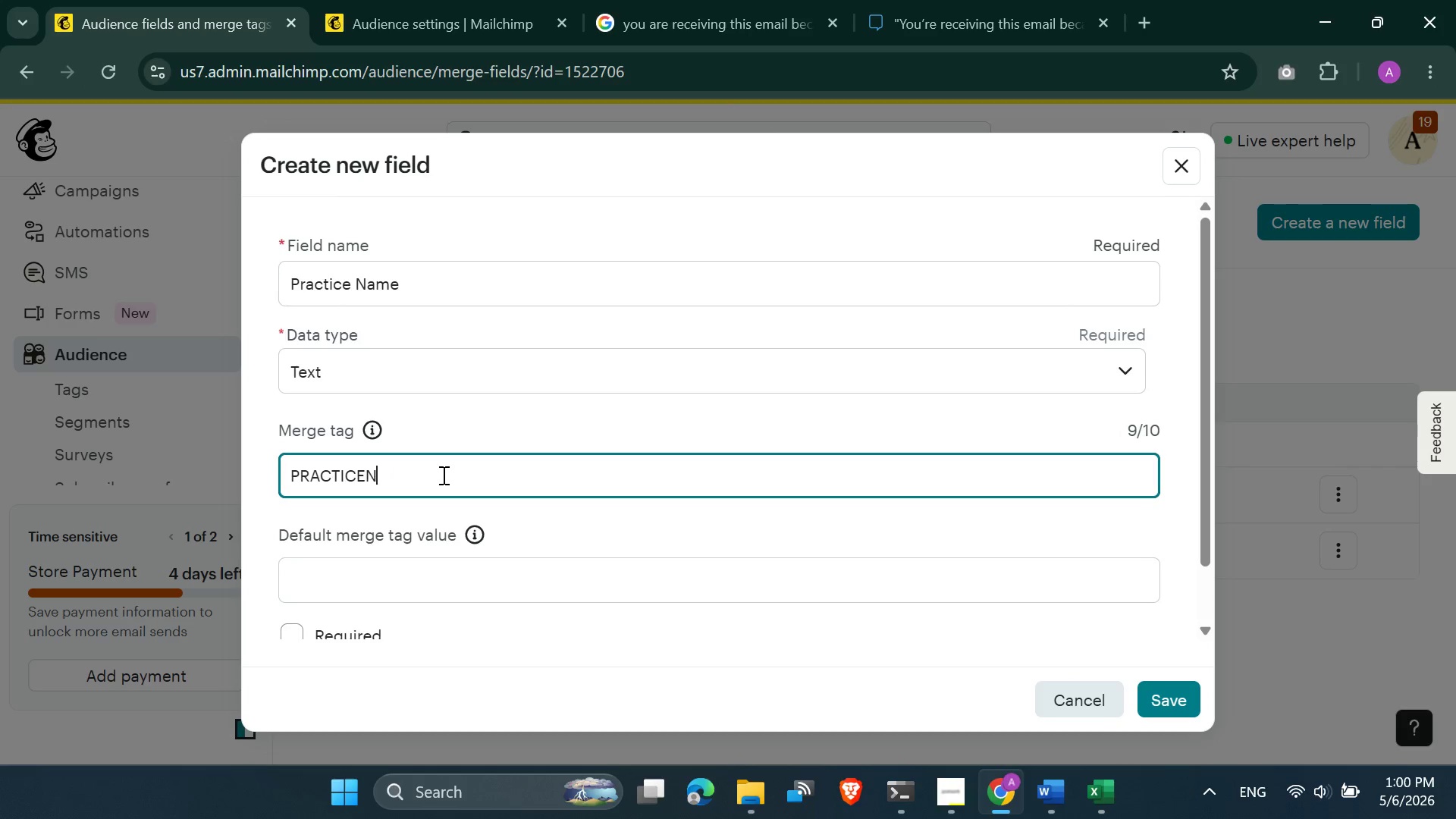 
key(Backspace)
 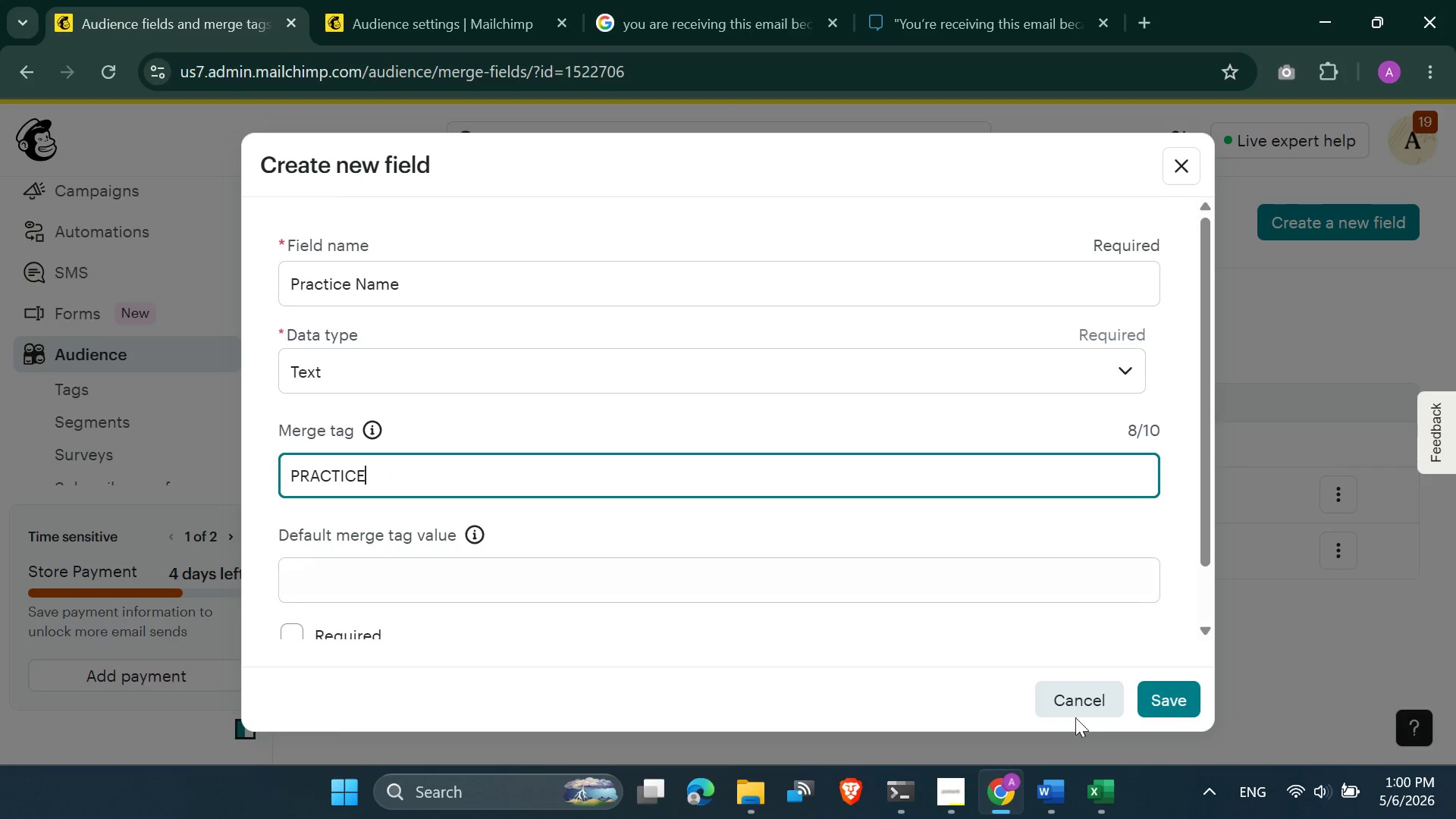 
left_click([1166, 690])
 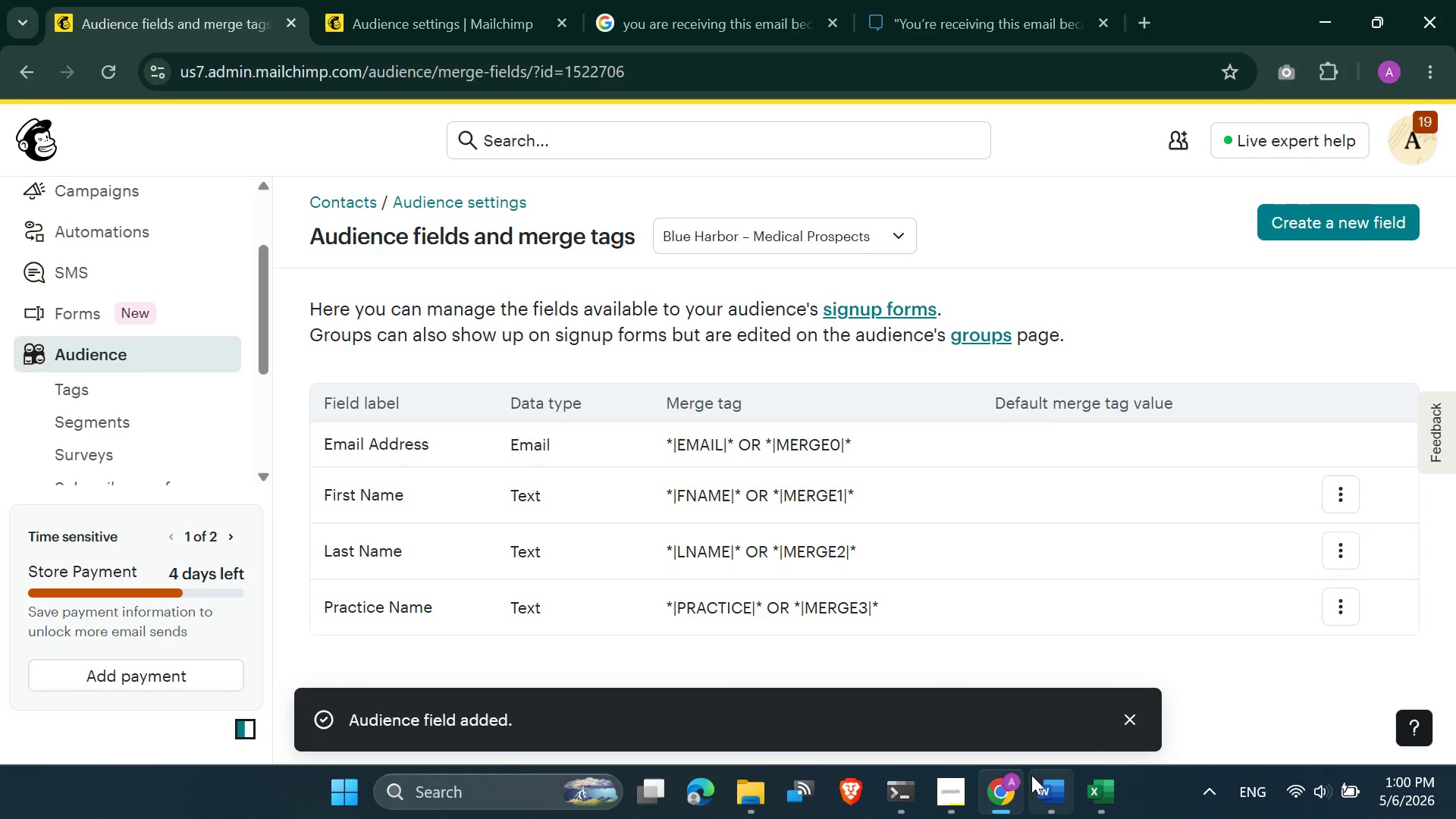 
left_click([1092, 792])
 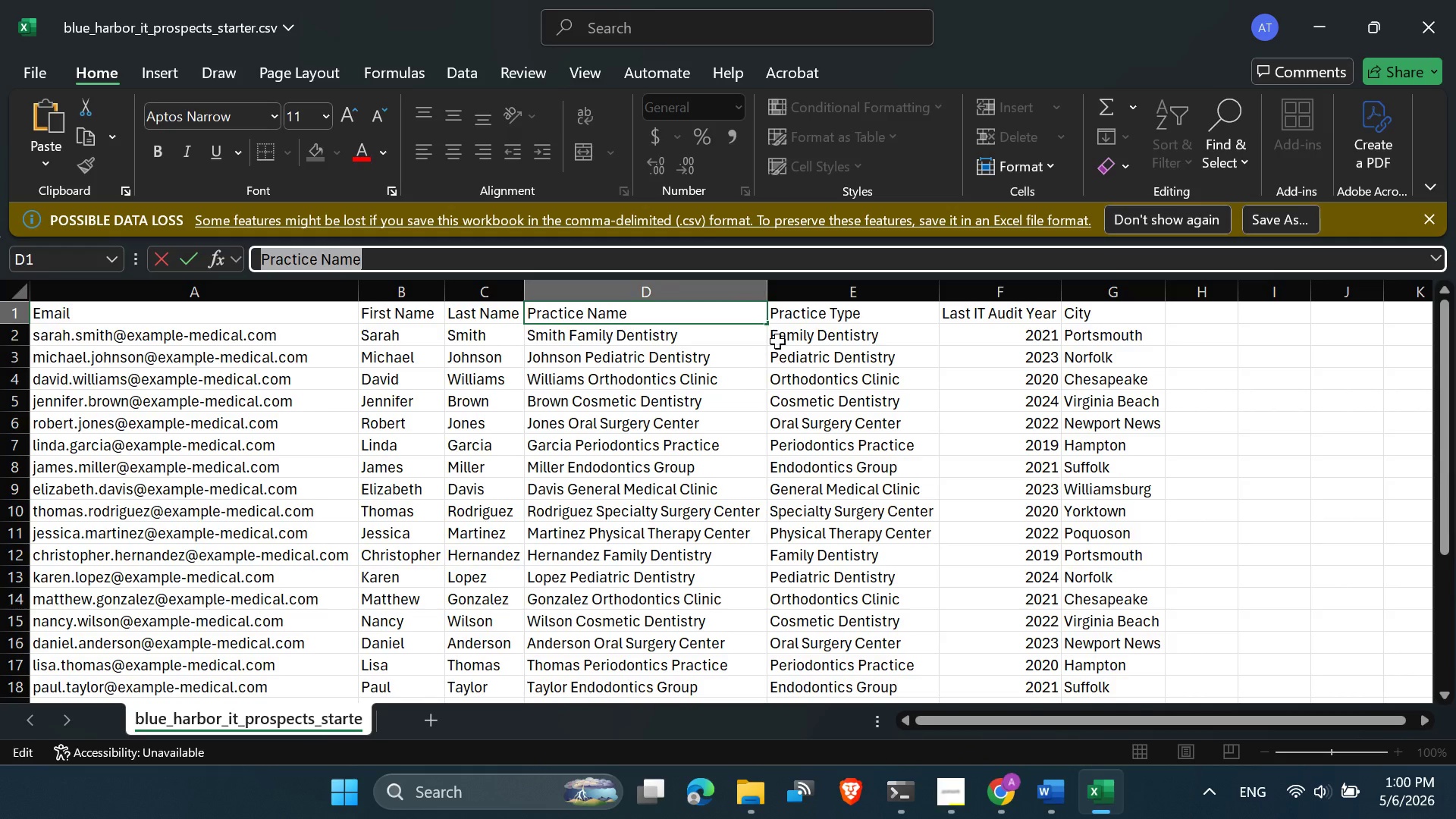 
left_click([808, 315])
 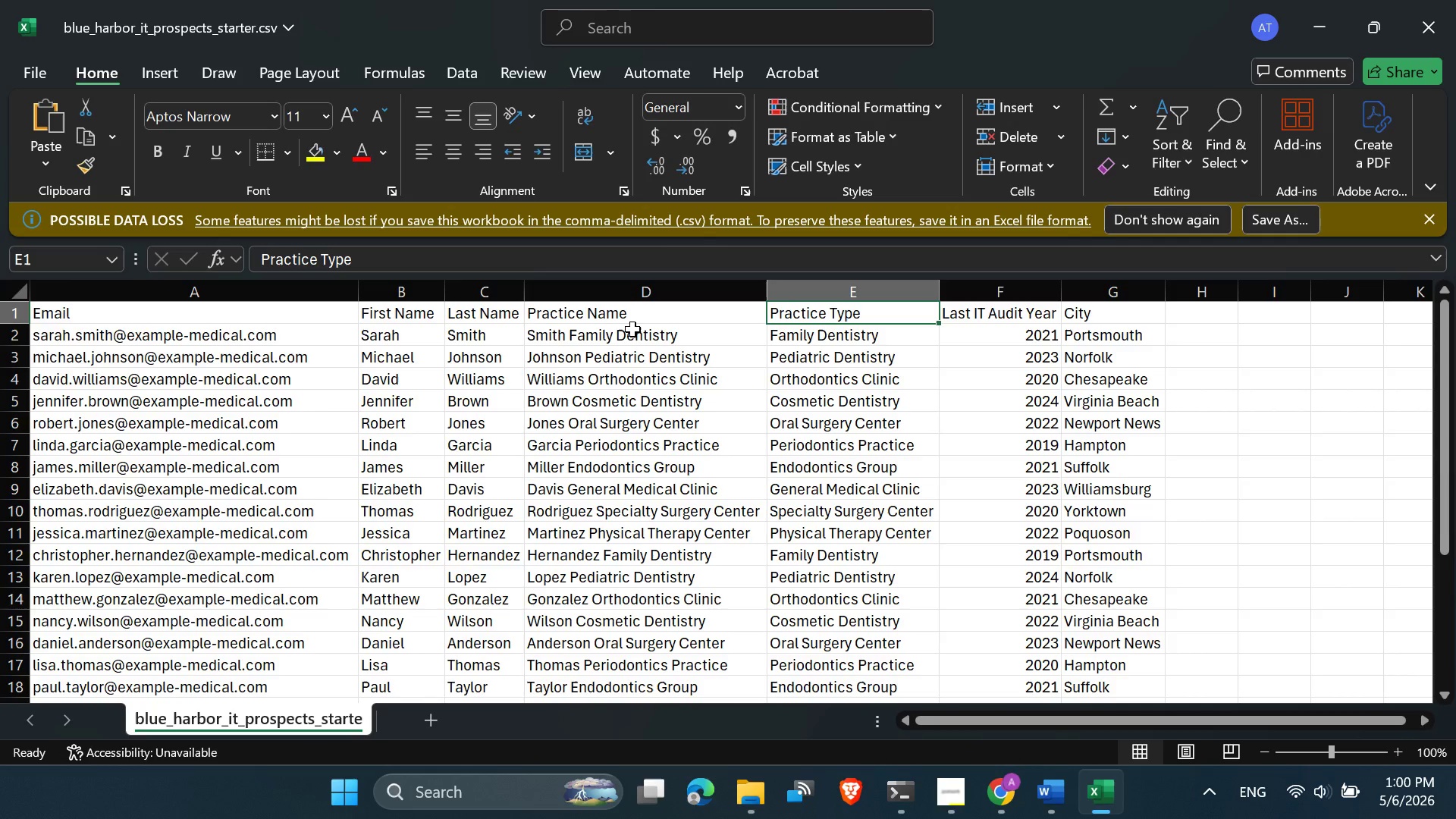 
left_click([625, 314])
 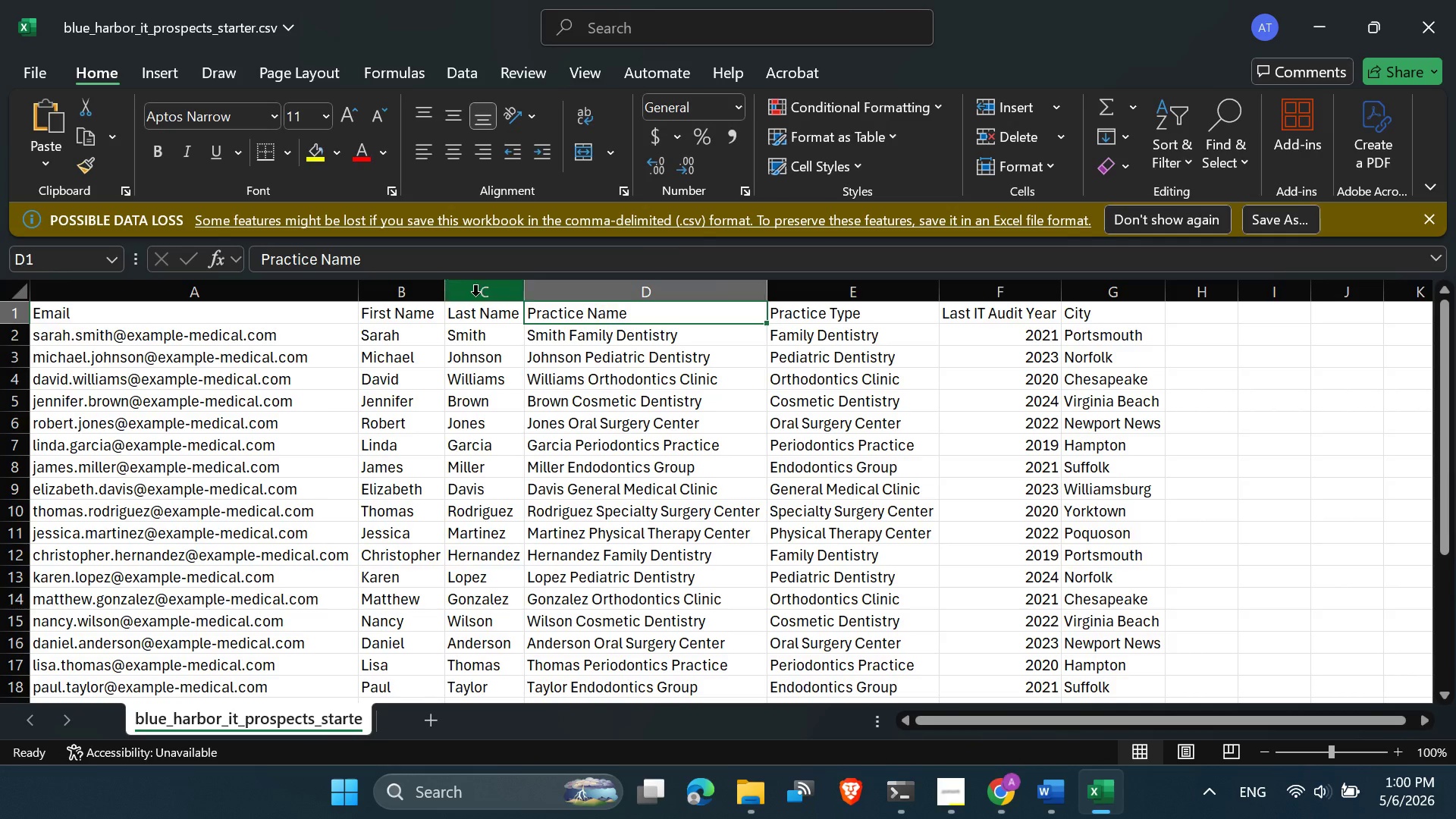 
left_click_drag(start_coordinate=[384, 256], to_coordinate=[252, 259])
 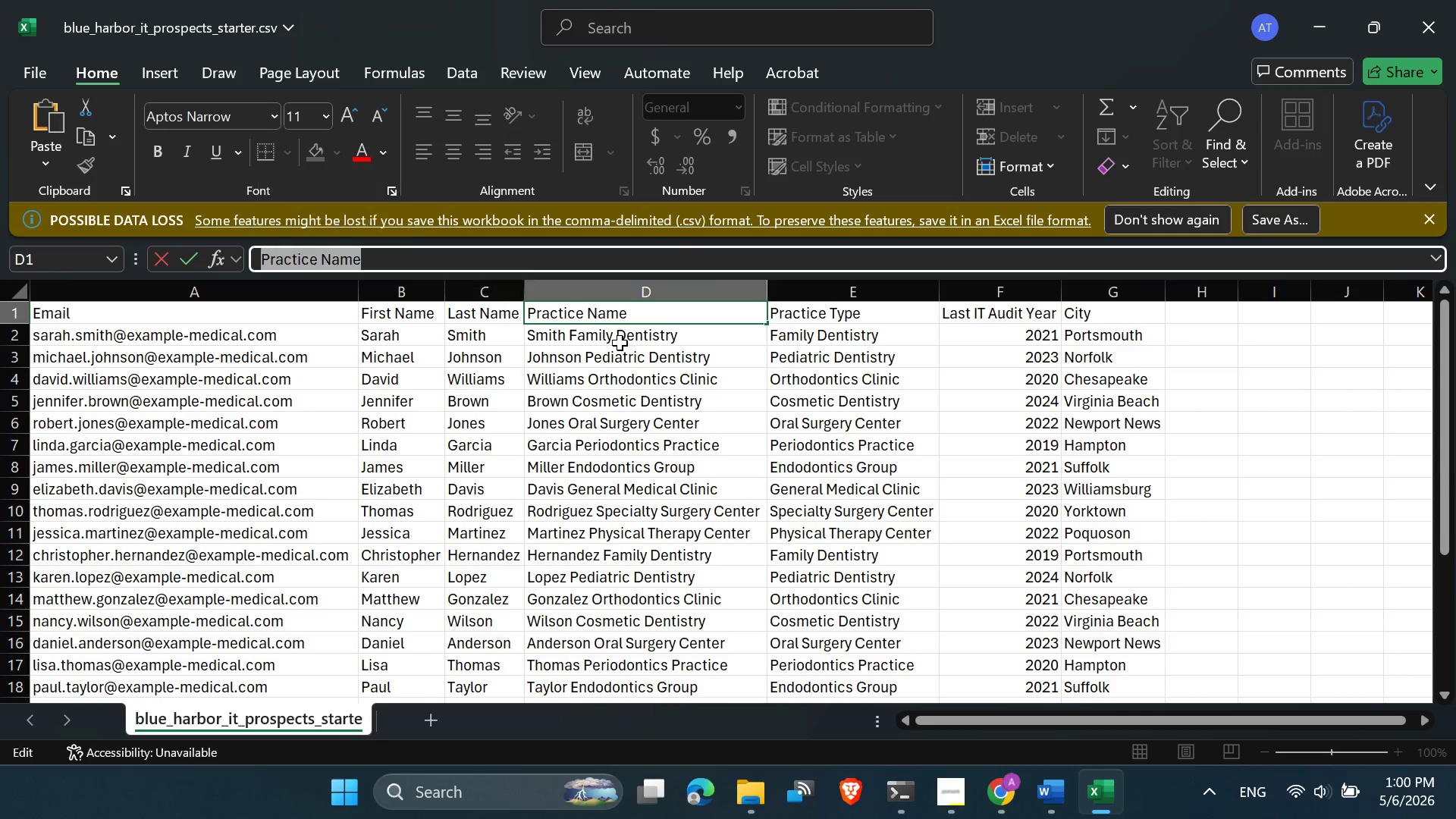 
key(Control+C)
 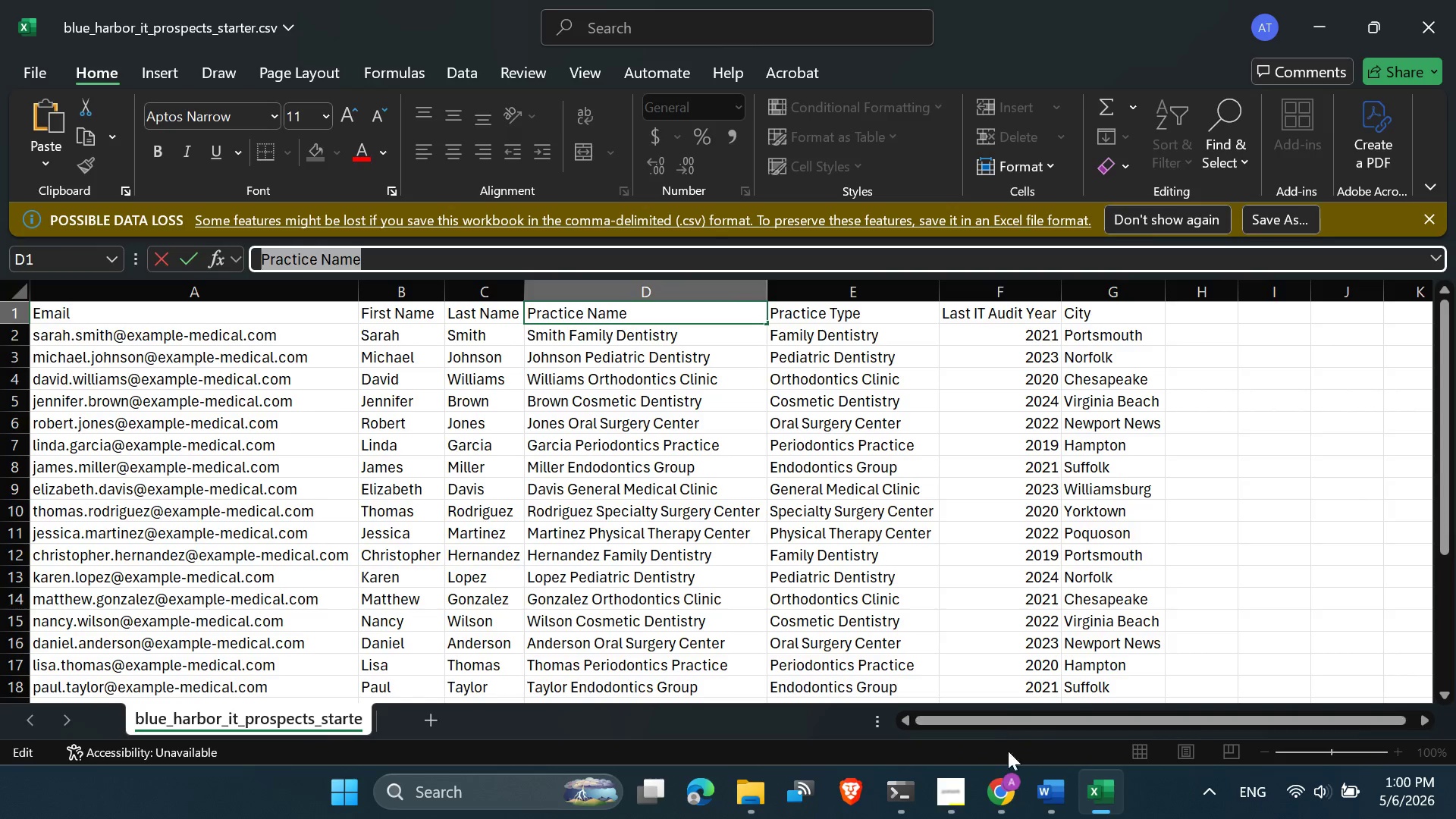 
left_click([995, 774])
 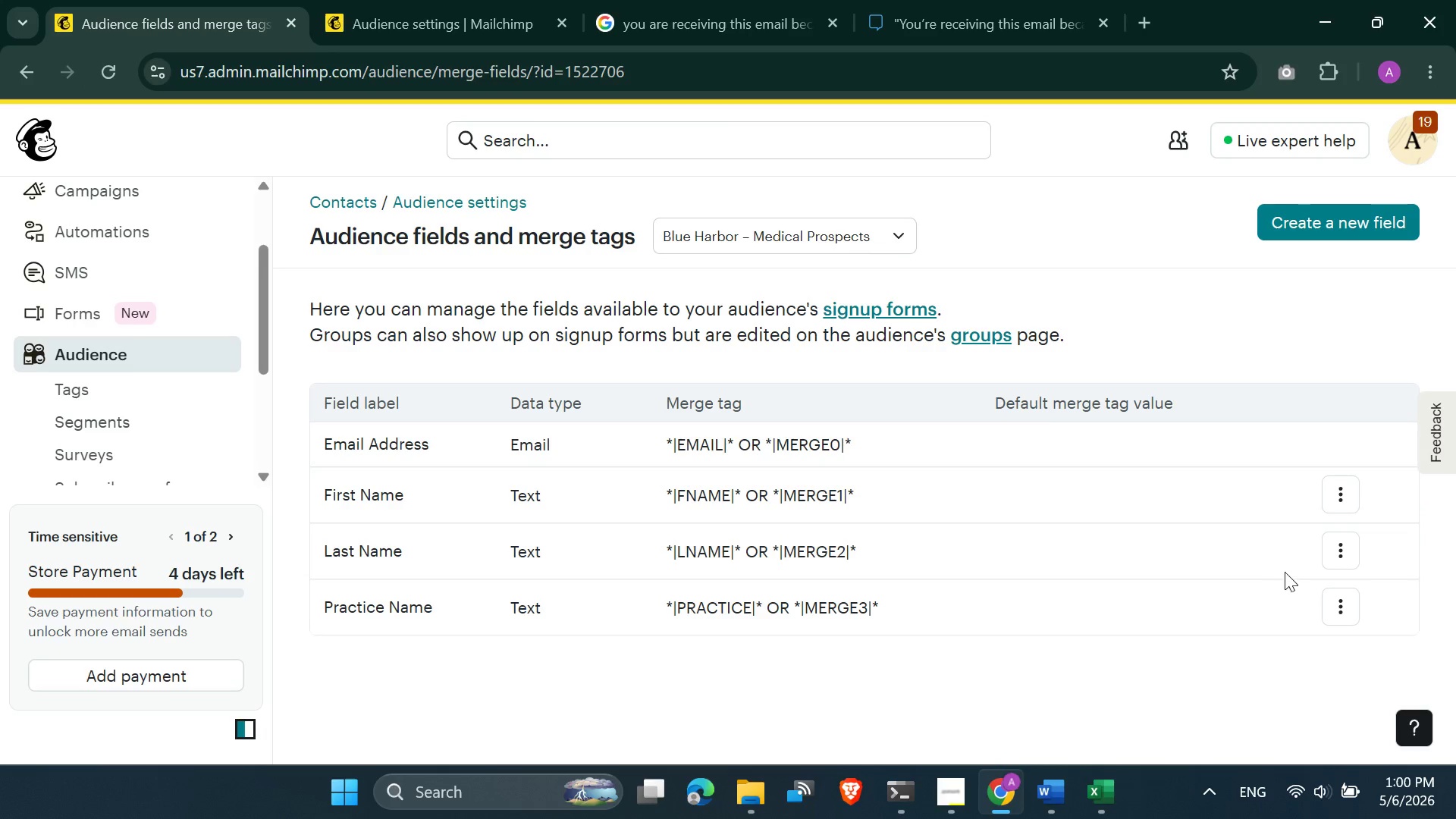 
left_click([1340, 603])
 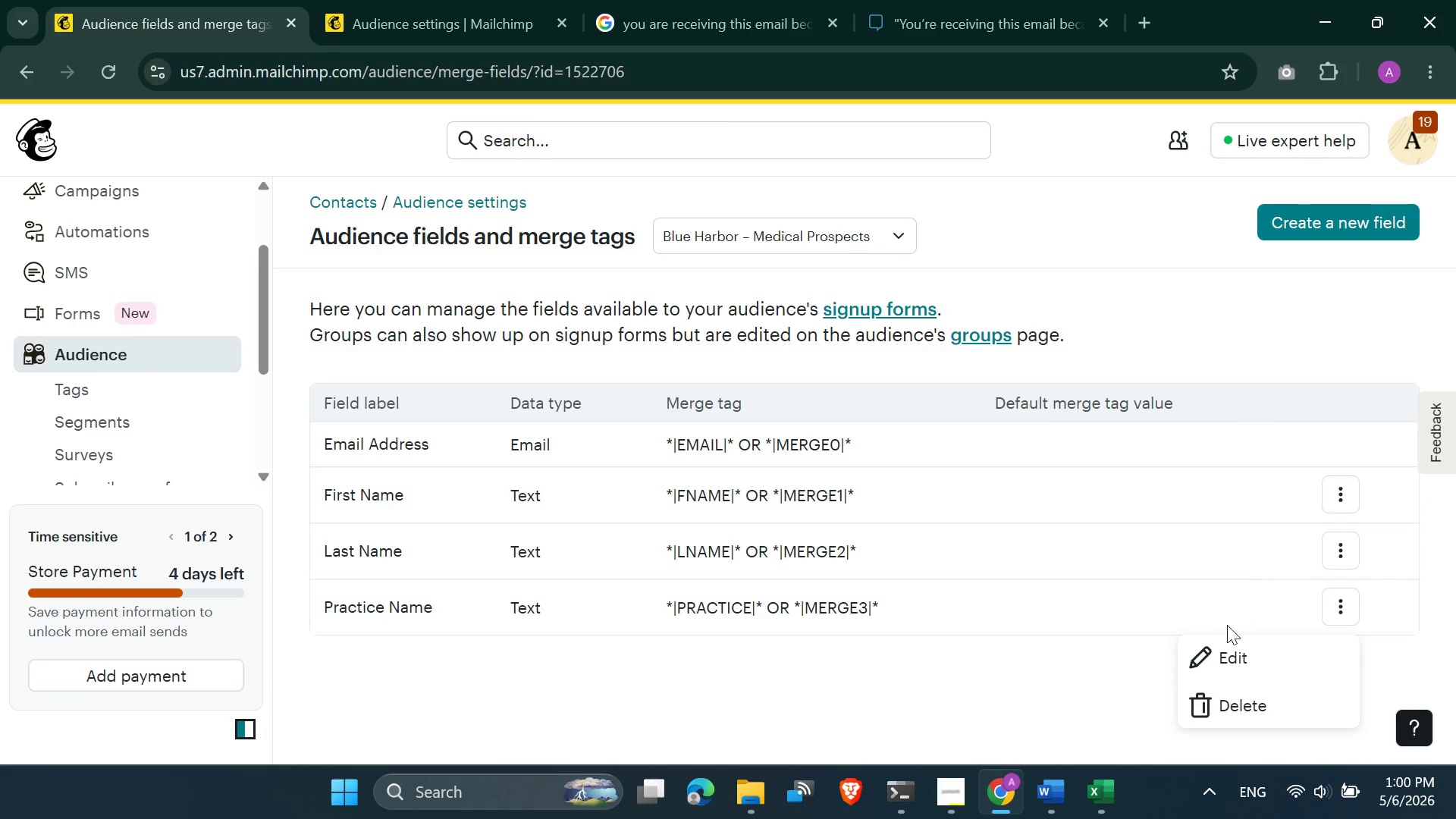 
left_click([1219, 649])
 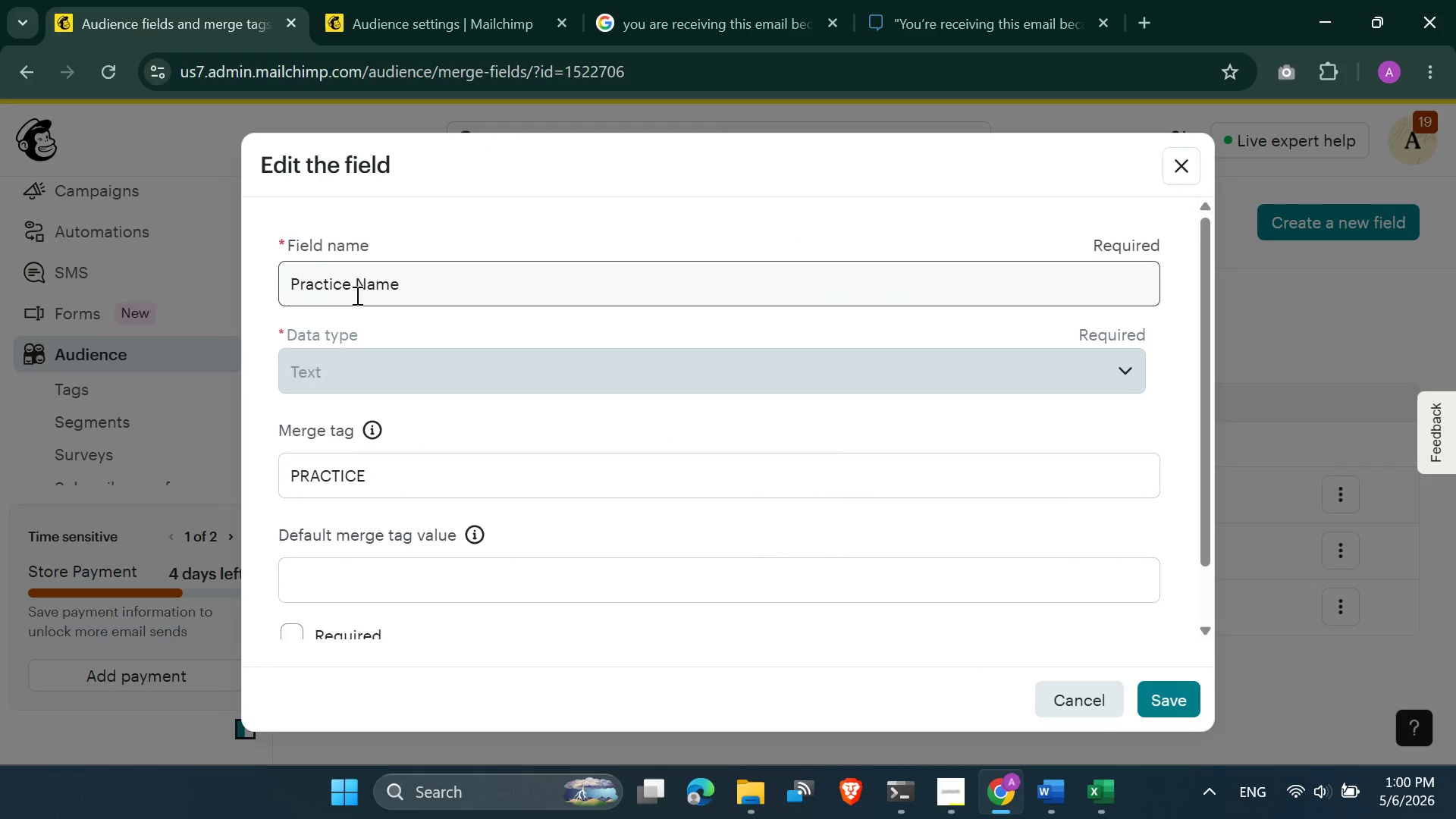 
left_click([355, 286])
 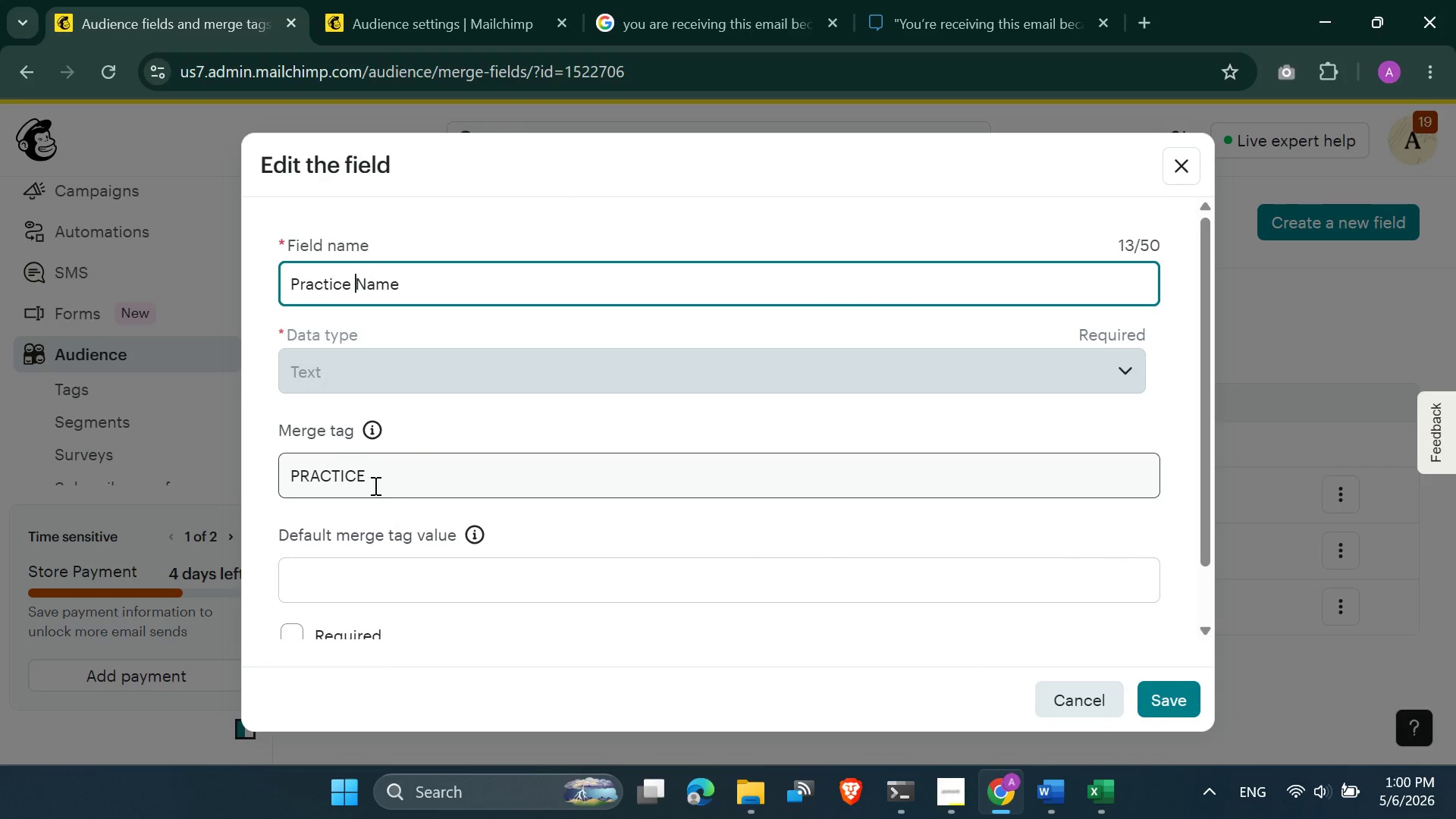 
left_click_drag(start_coordinate=[378, 475], to_coordinate=[285, 465])
 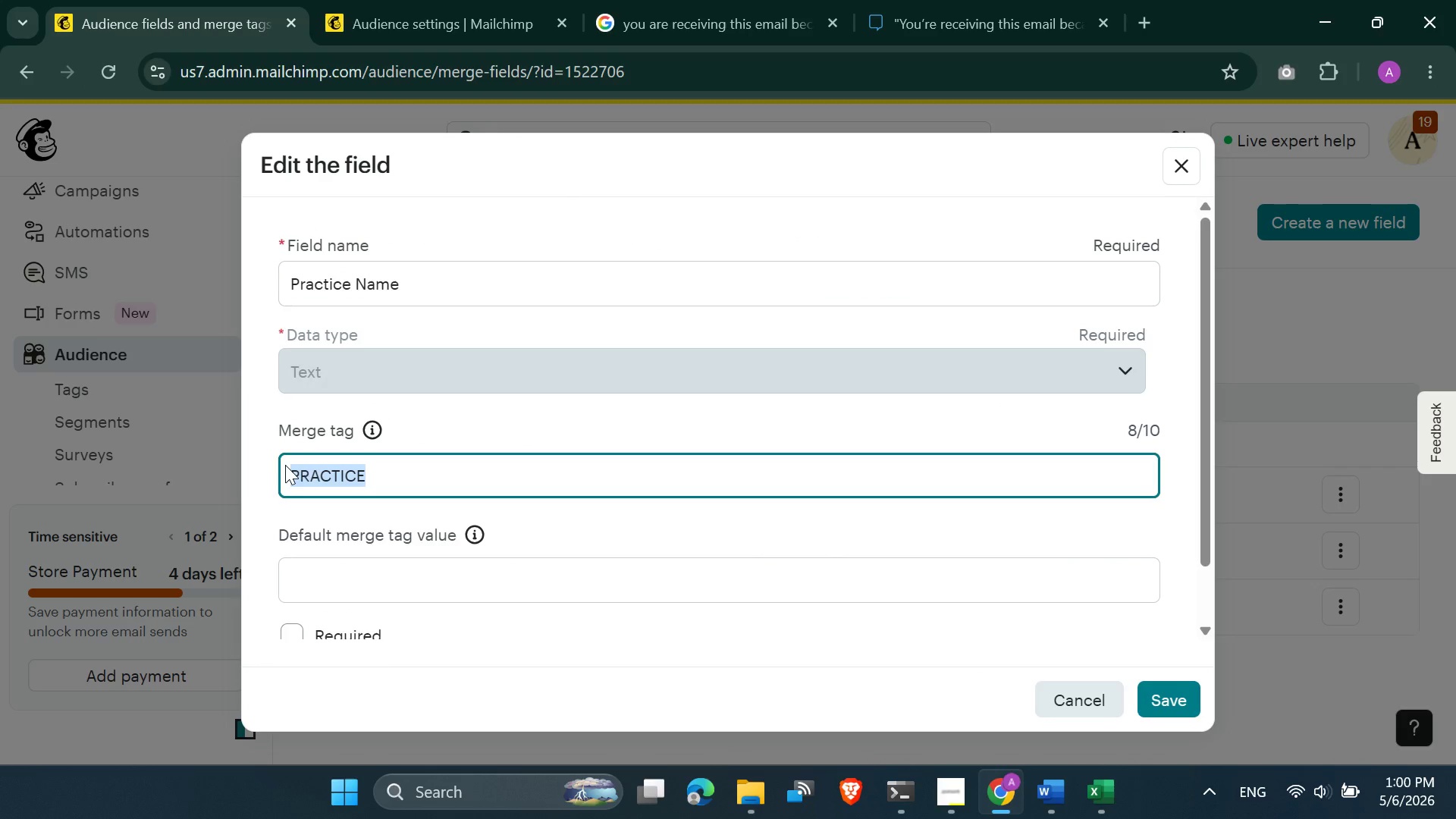 
key(Control+V)
 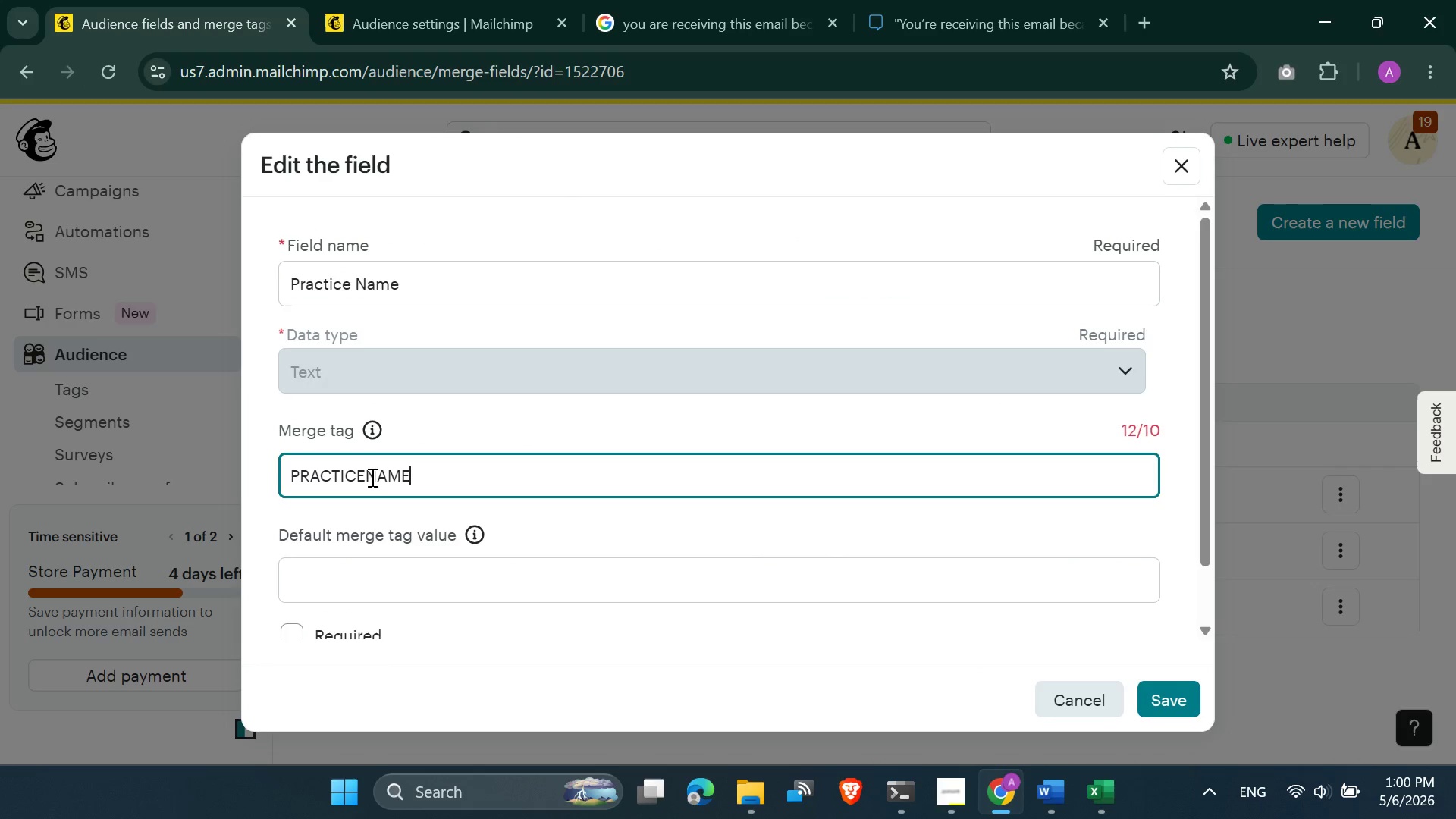 
left_click([369, 475])
 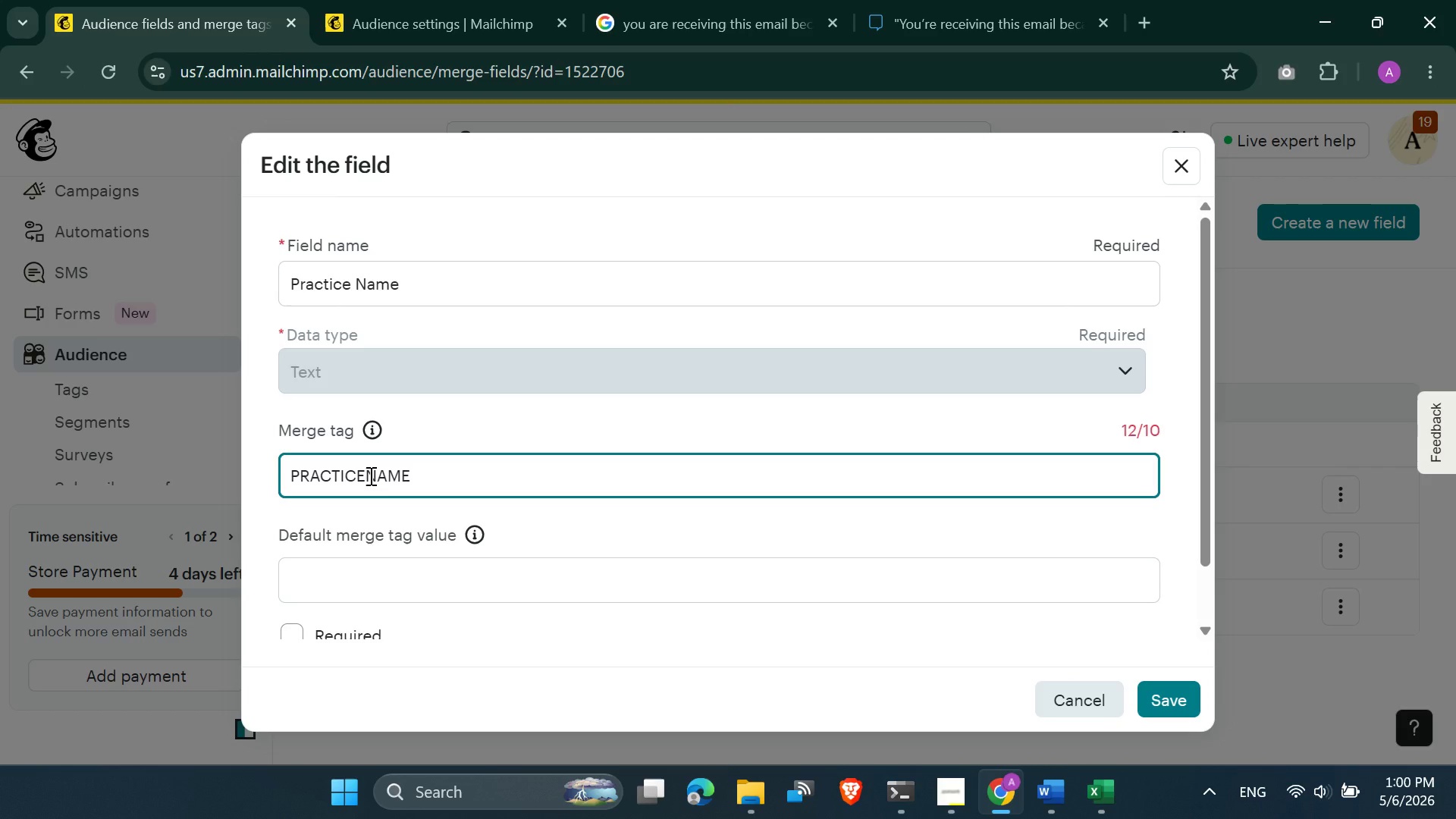 
key(Backspace)
 